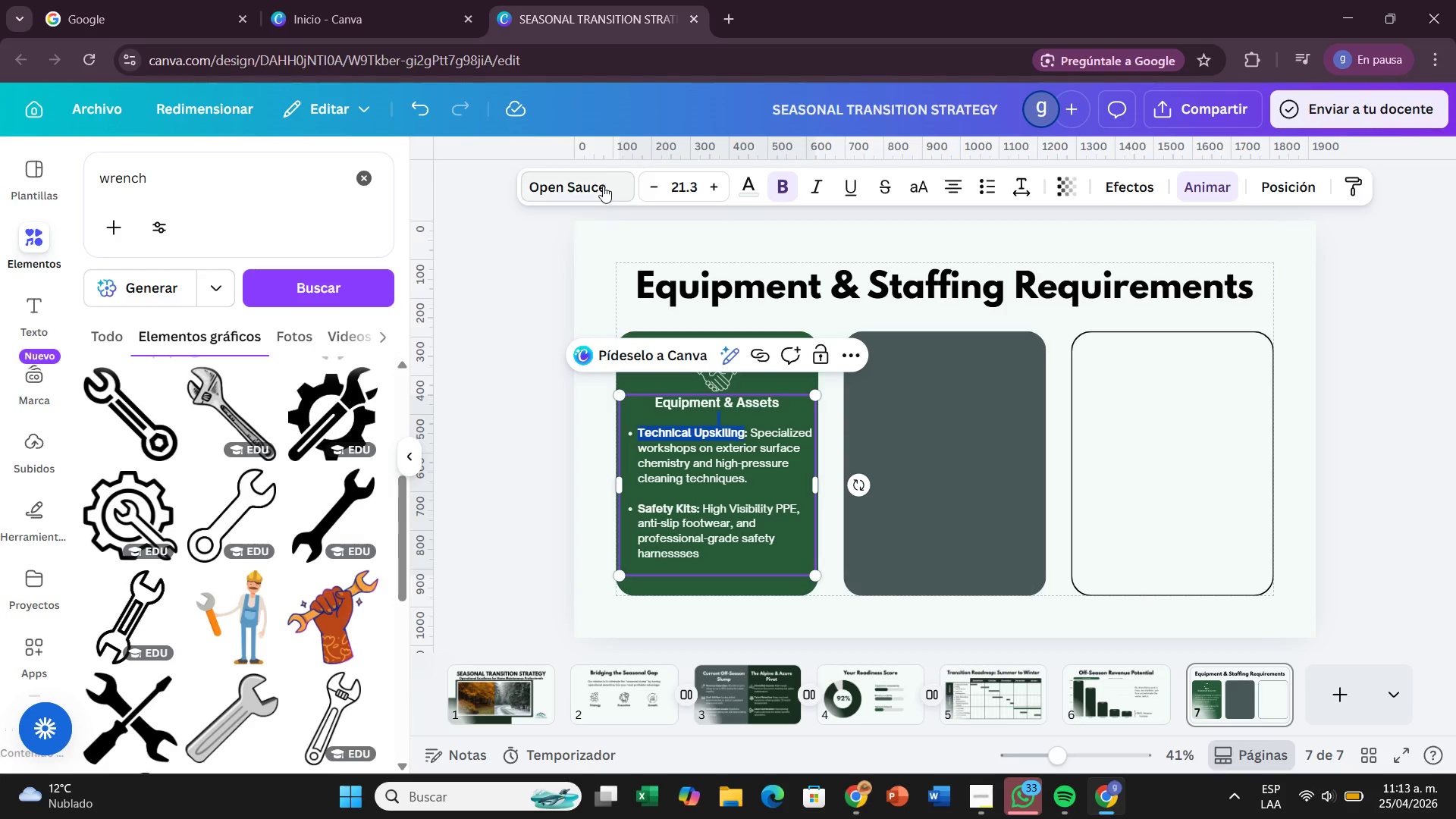 
left_click([601, 188])
 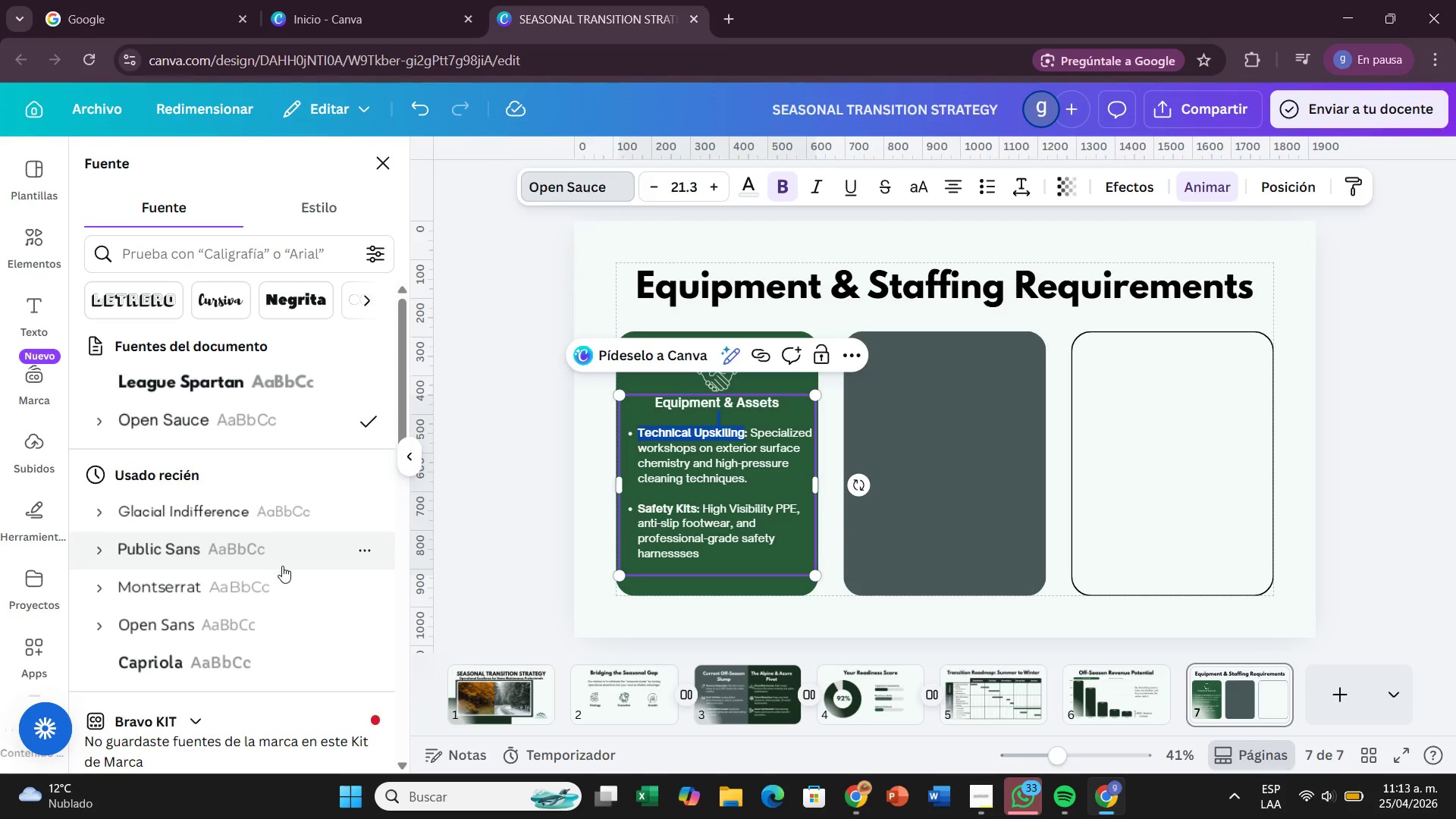 
left_click([242, 547])
 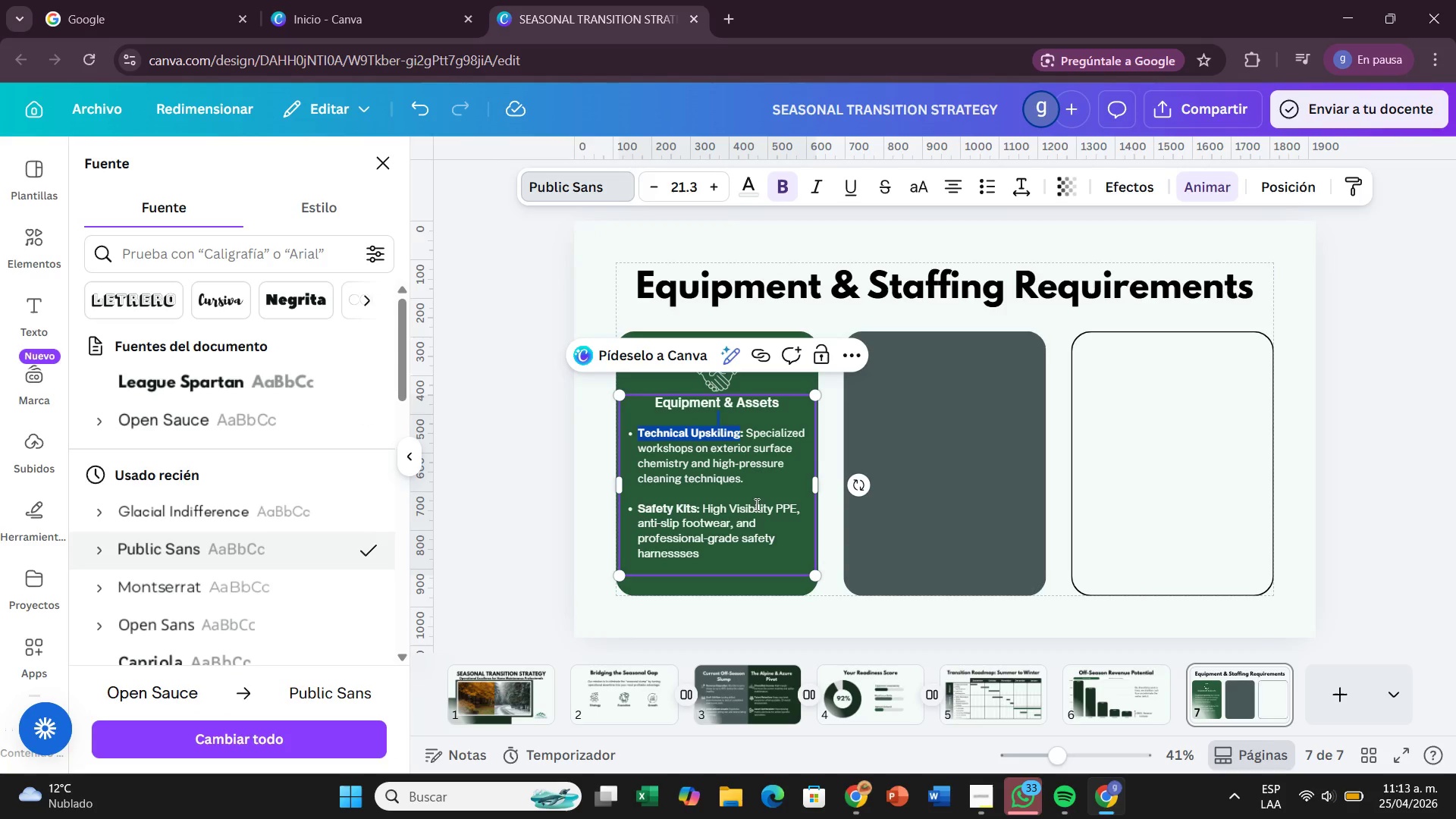 
left_click_drag(start_coordinate=[698, 510], to_coordinate=[634, 500])
 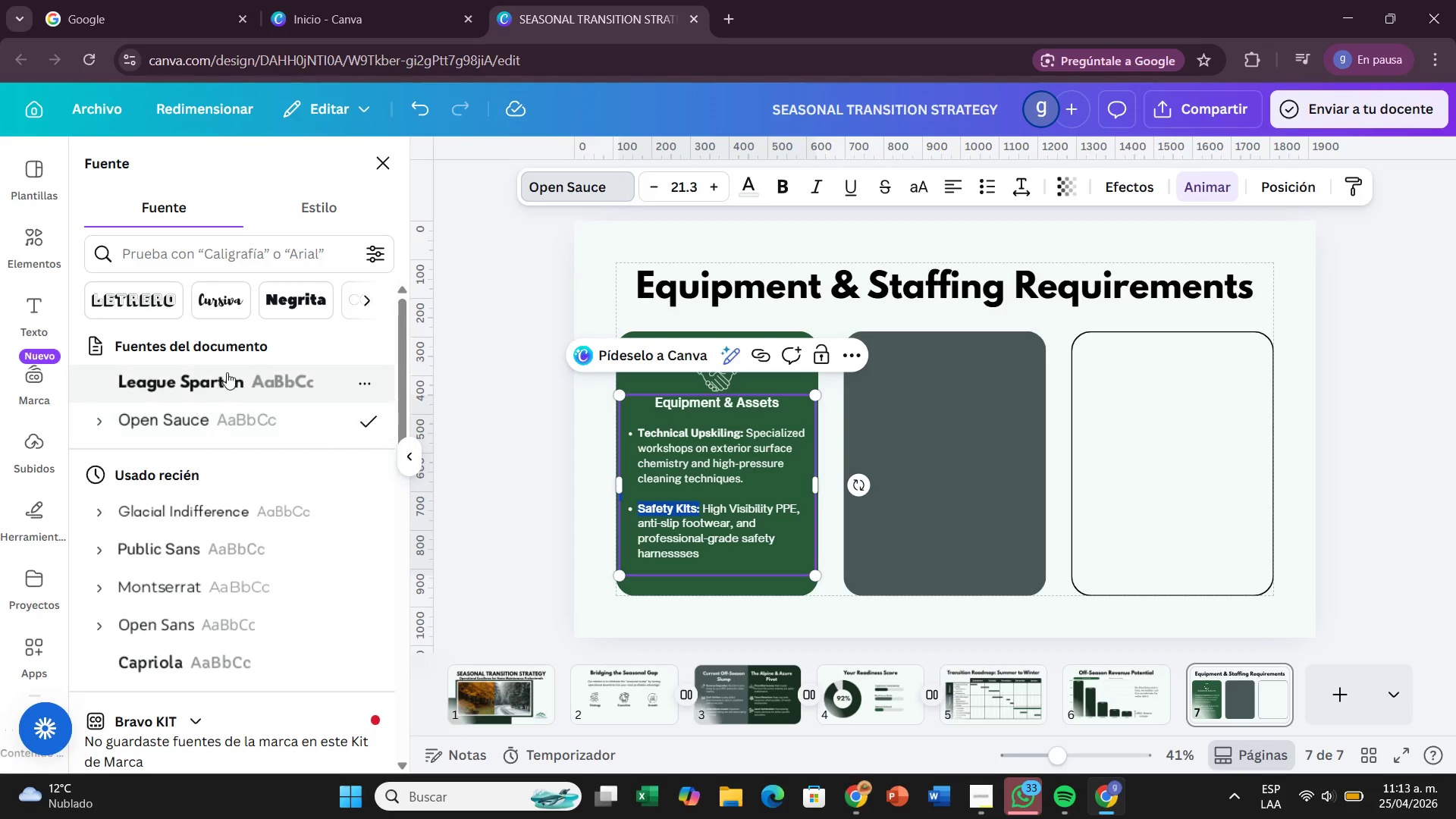 
left_click([227, 372])
 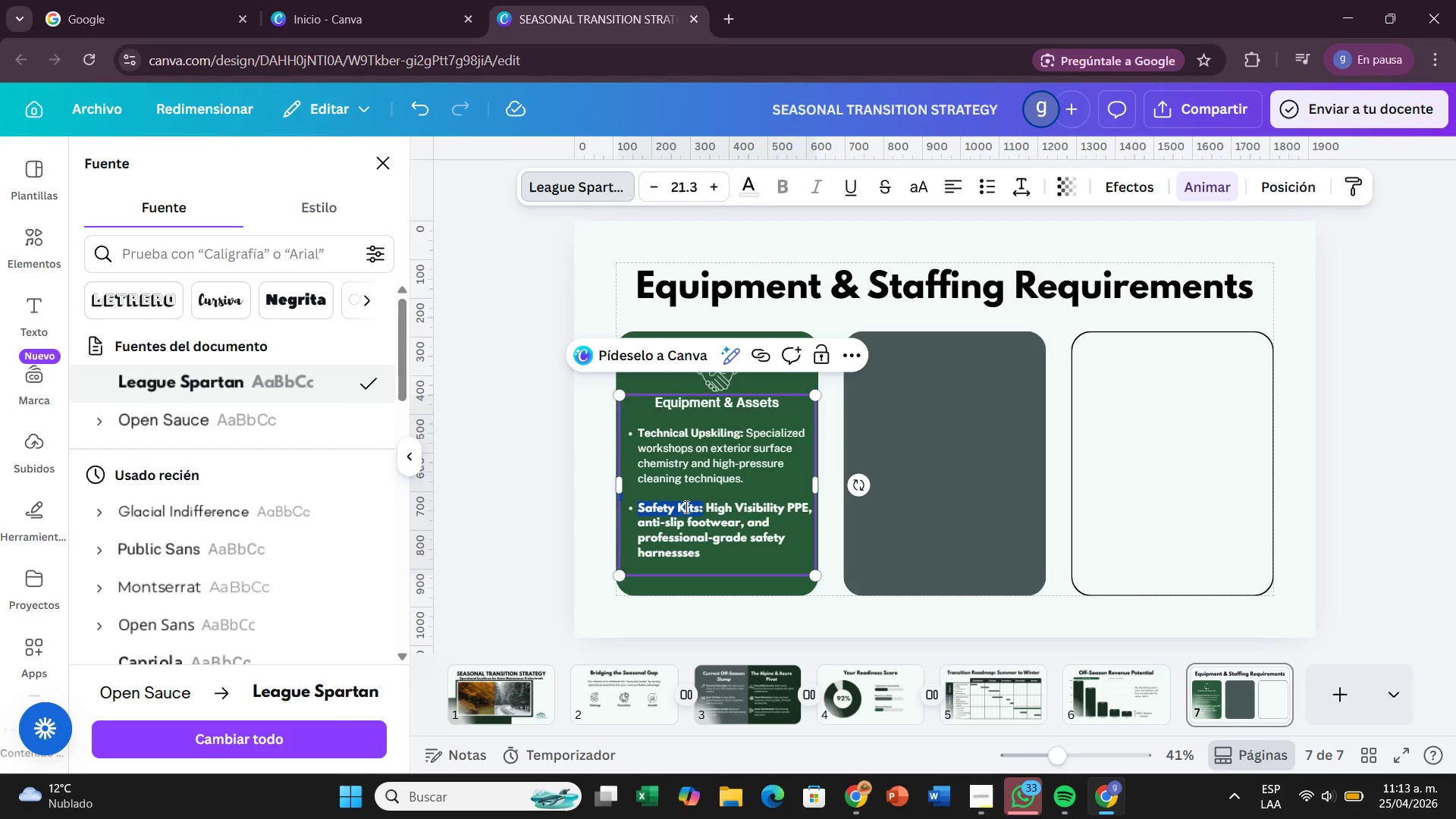 
key(Control+Z)
 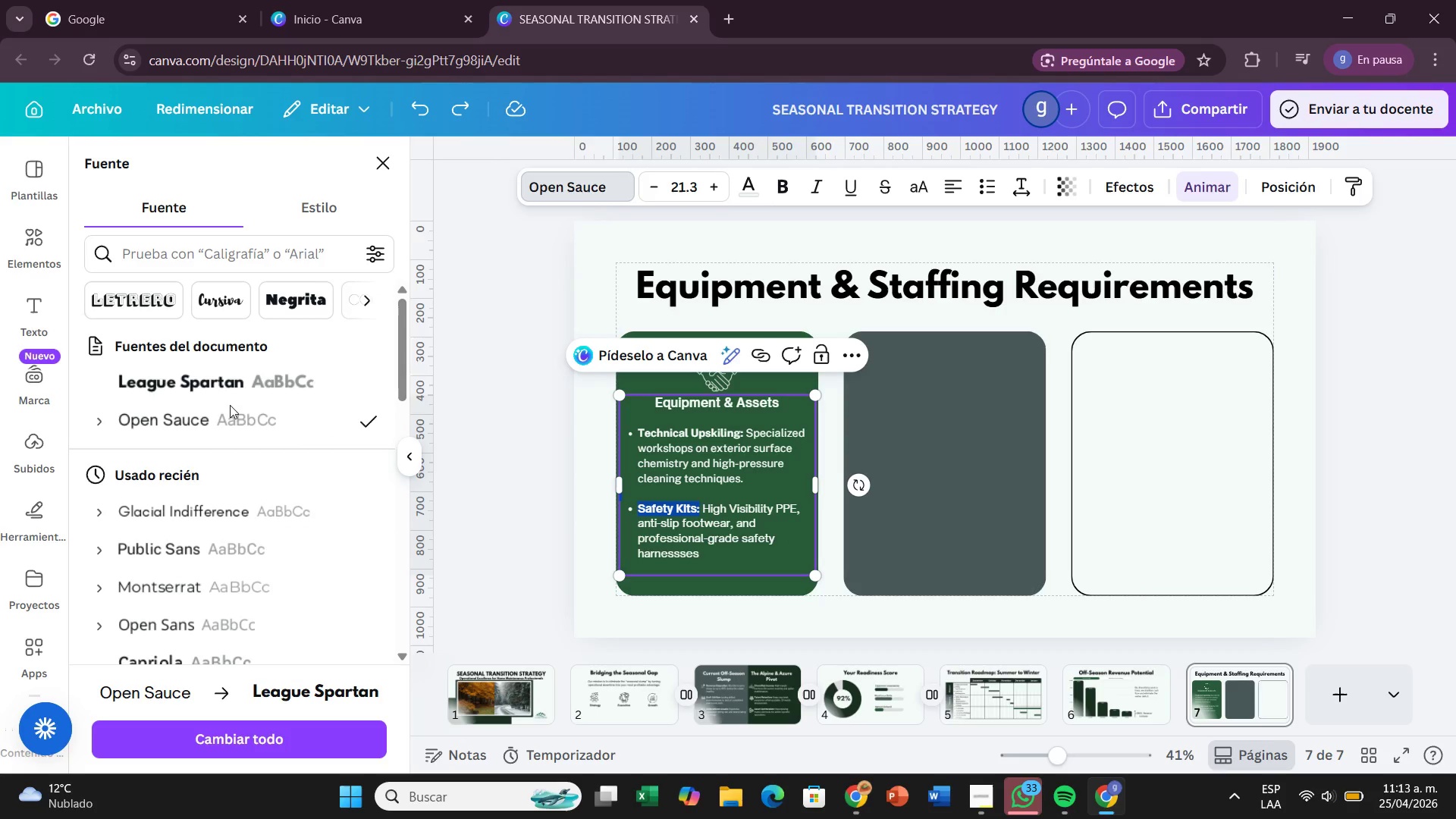 
left_click([143, 376])
 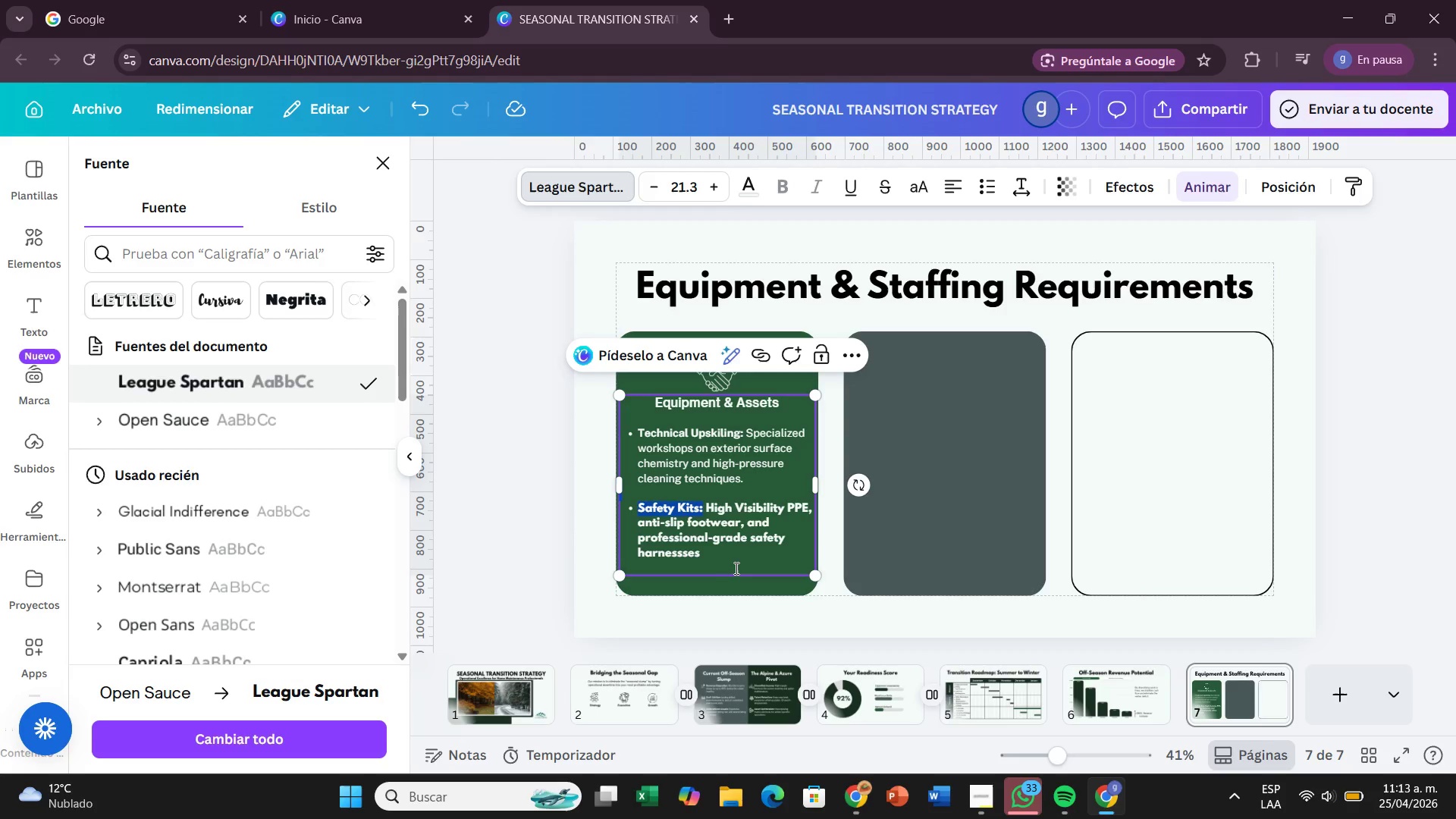 
left_click([689, 504])
 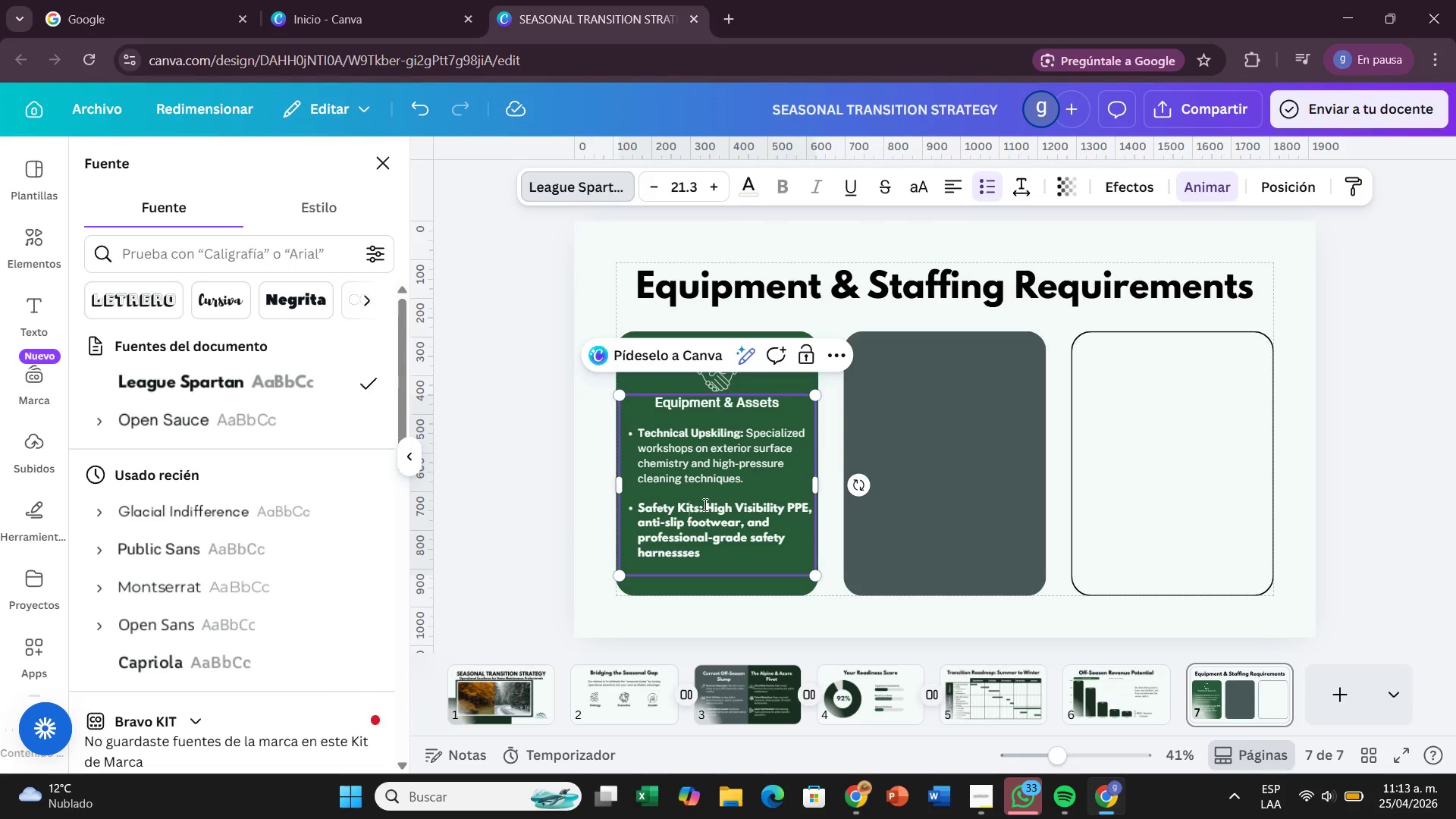 
left_click_drag(start_coordinate=[704, 504], to_coordinate=[723, 551])
 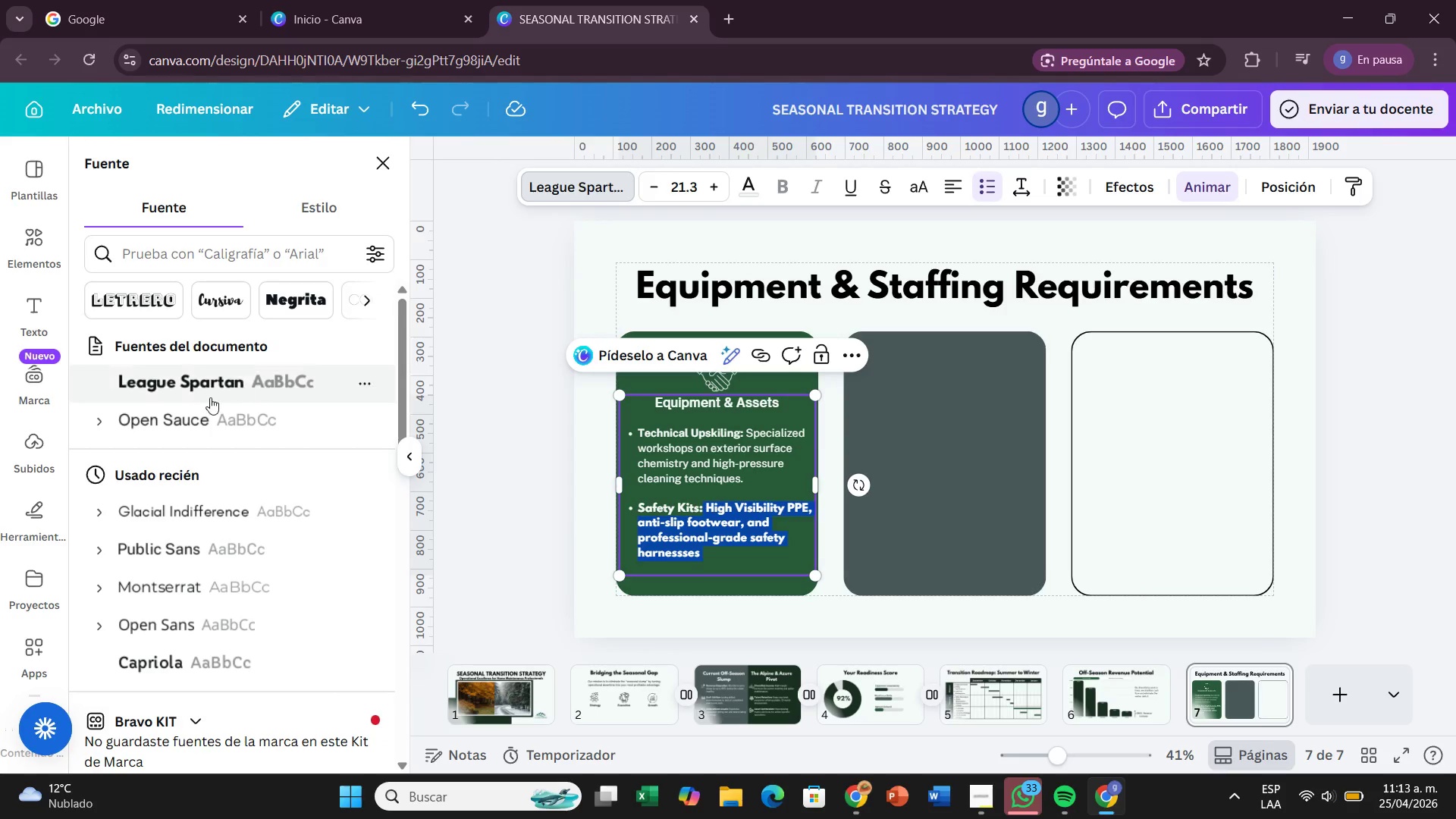 
left_click([168, 418])
 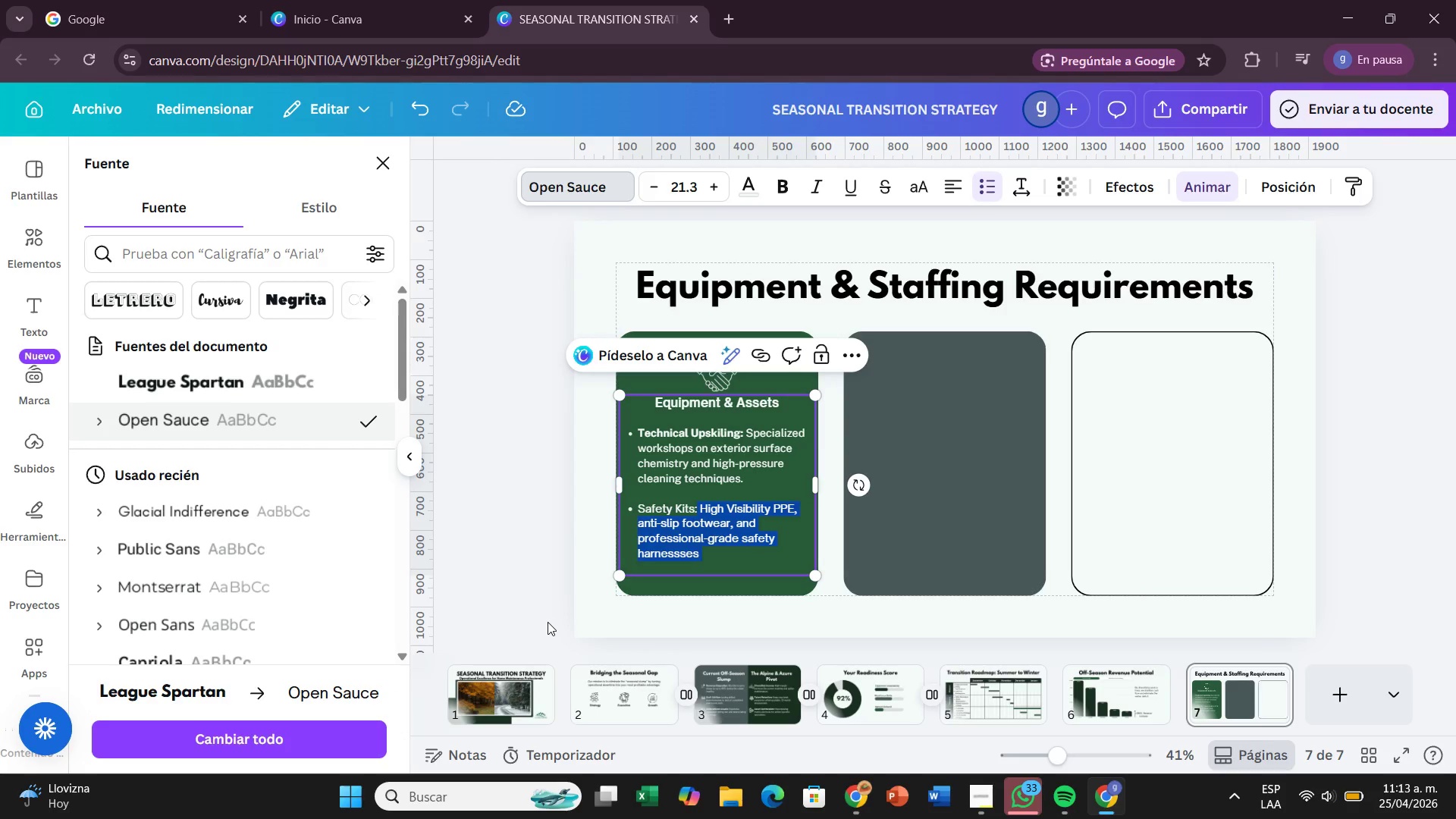 
left_click([544, 572])
 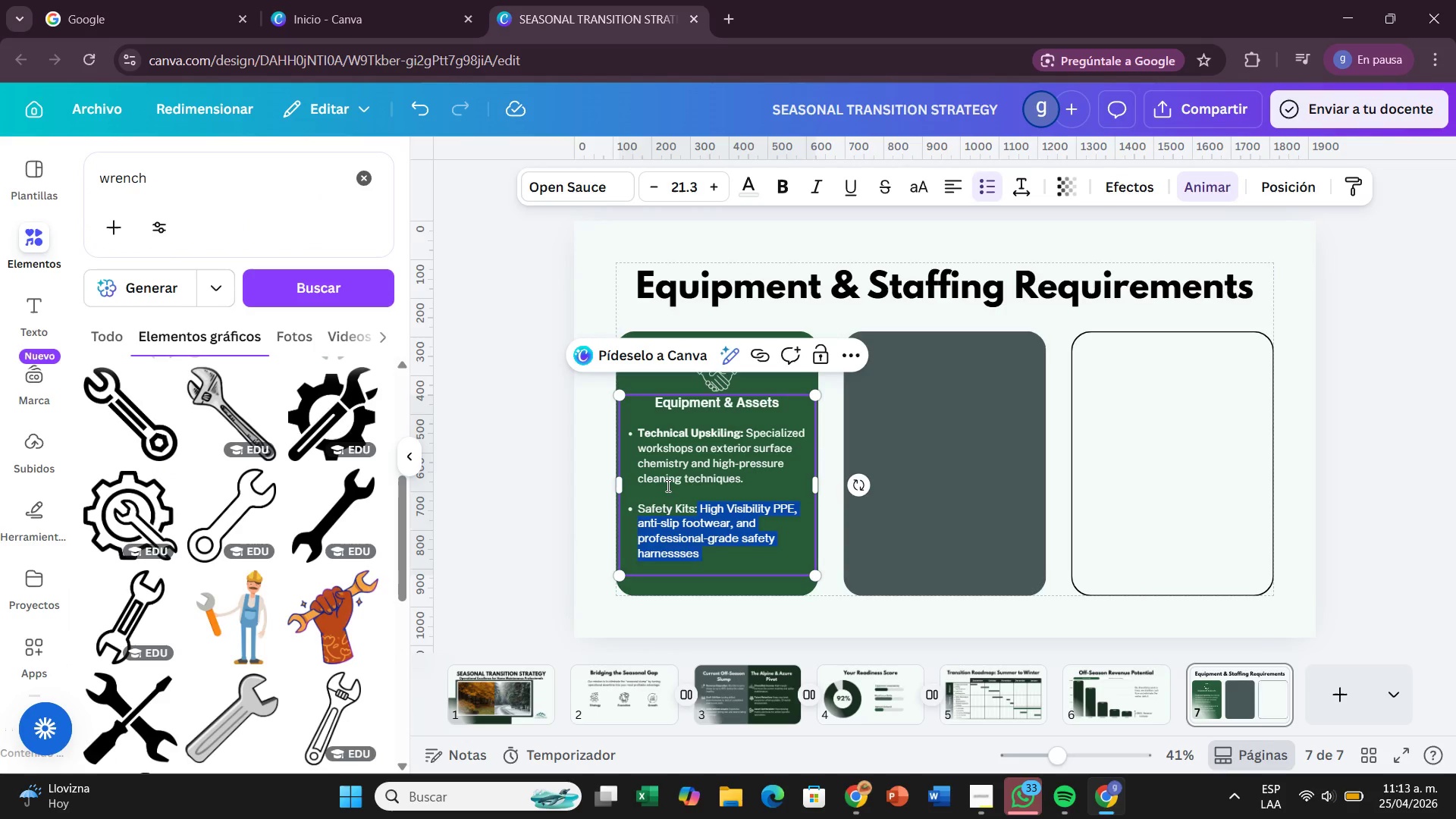 
left_click([667, 485])
 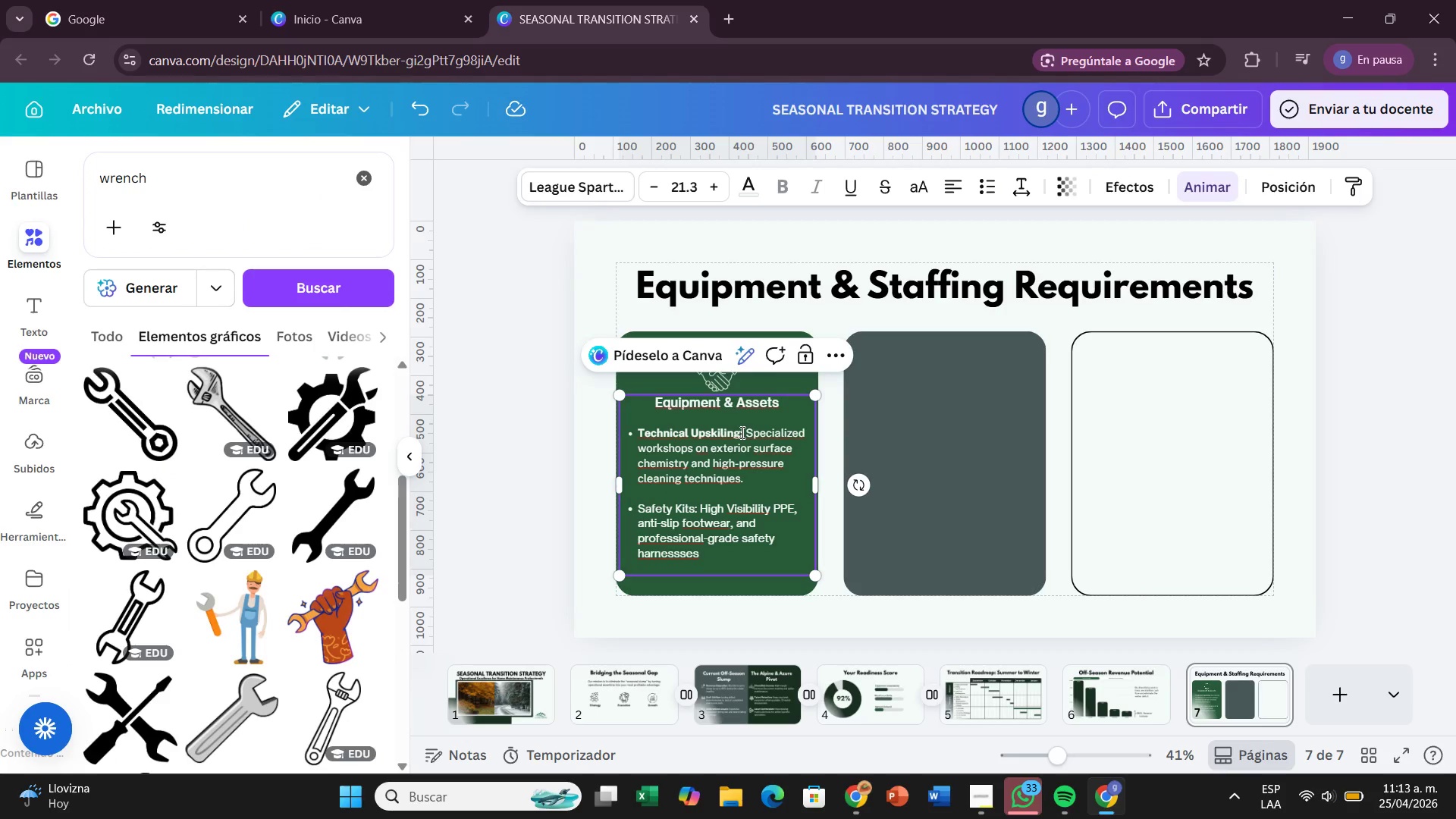 
left_click_drag(start_coordinate=[745, 433], to_coordinate=[635, 431])
 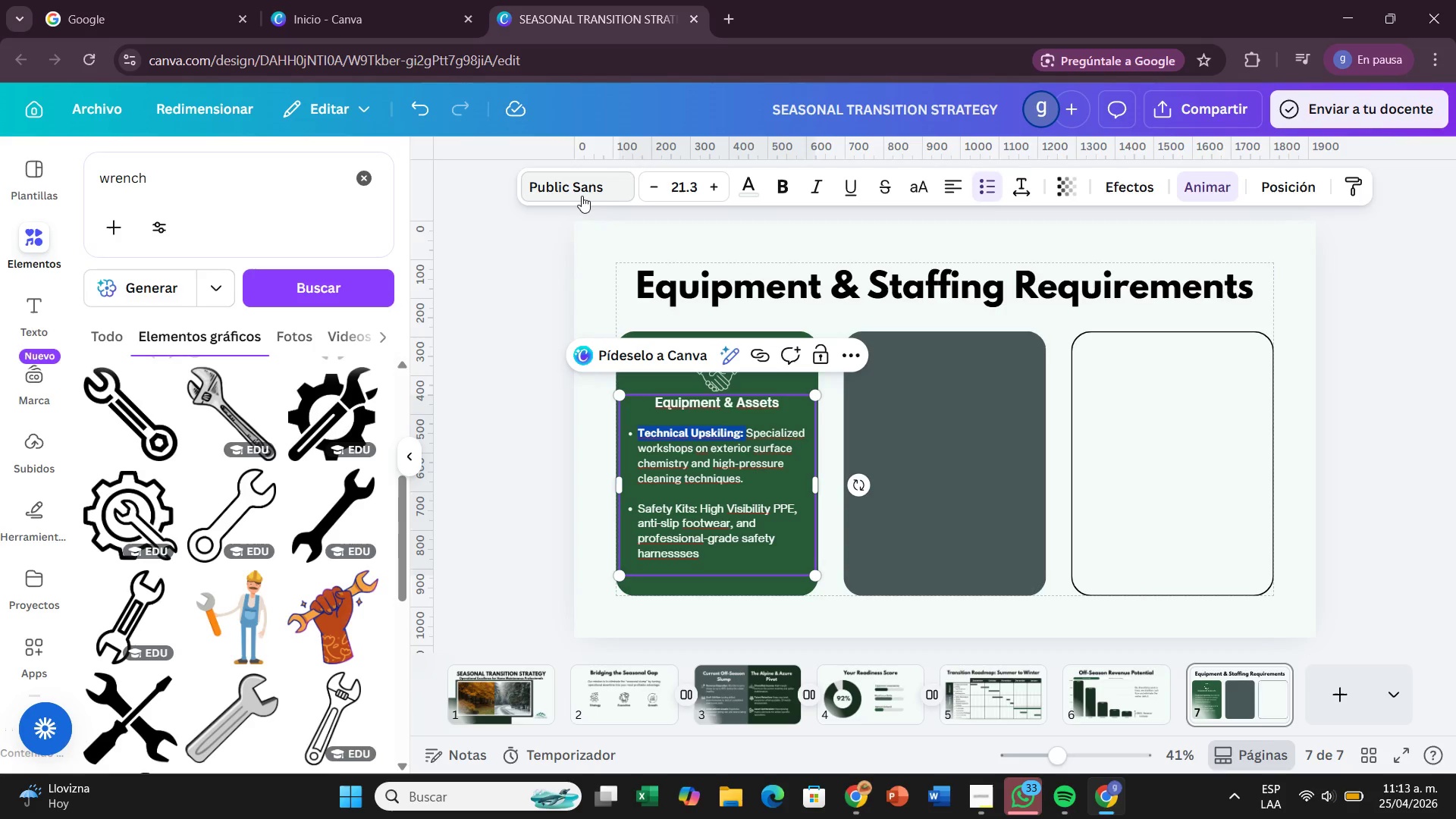 
left_click([582, 196])
 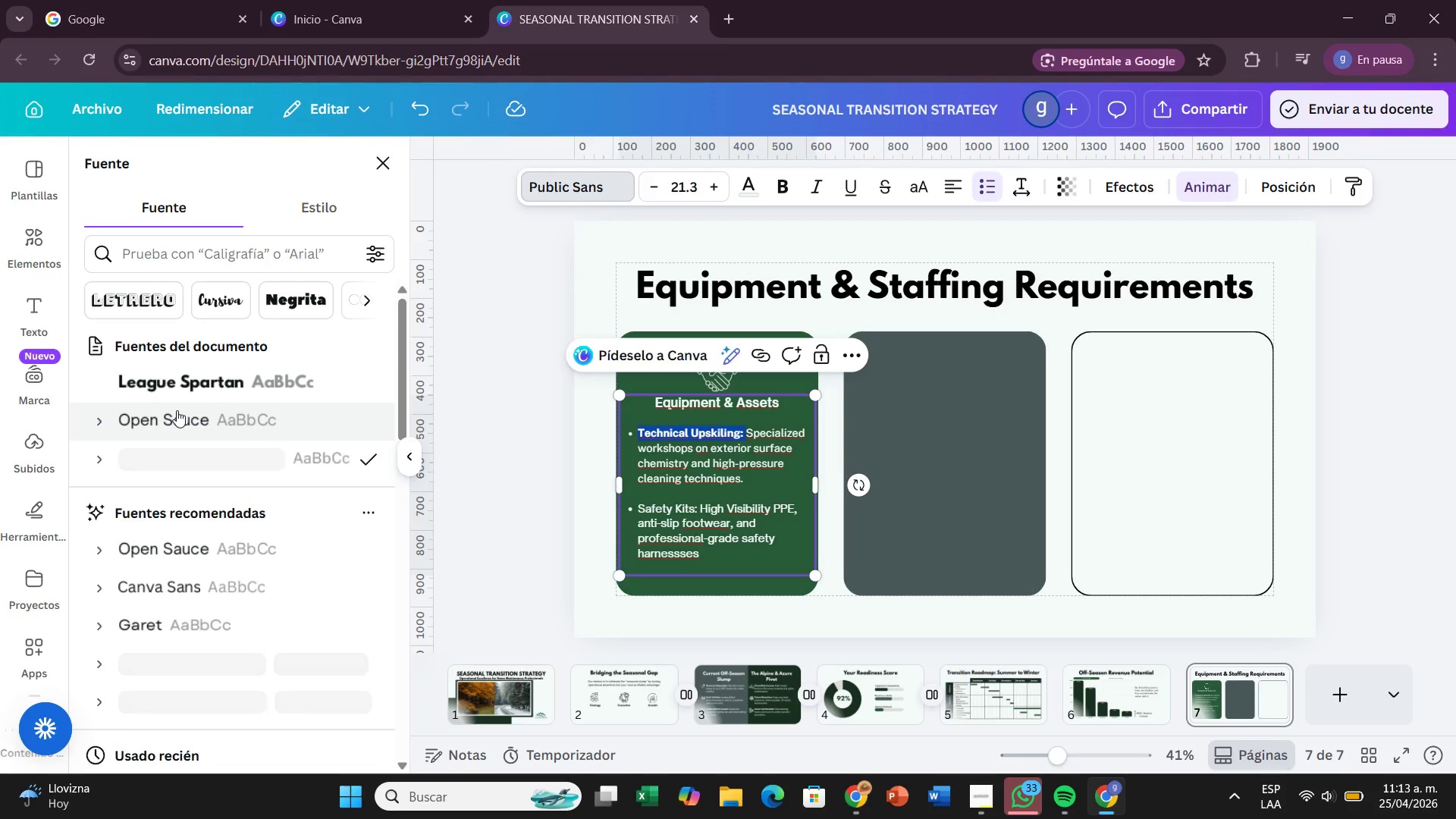 
left_click([177, 410])
 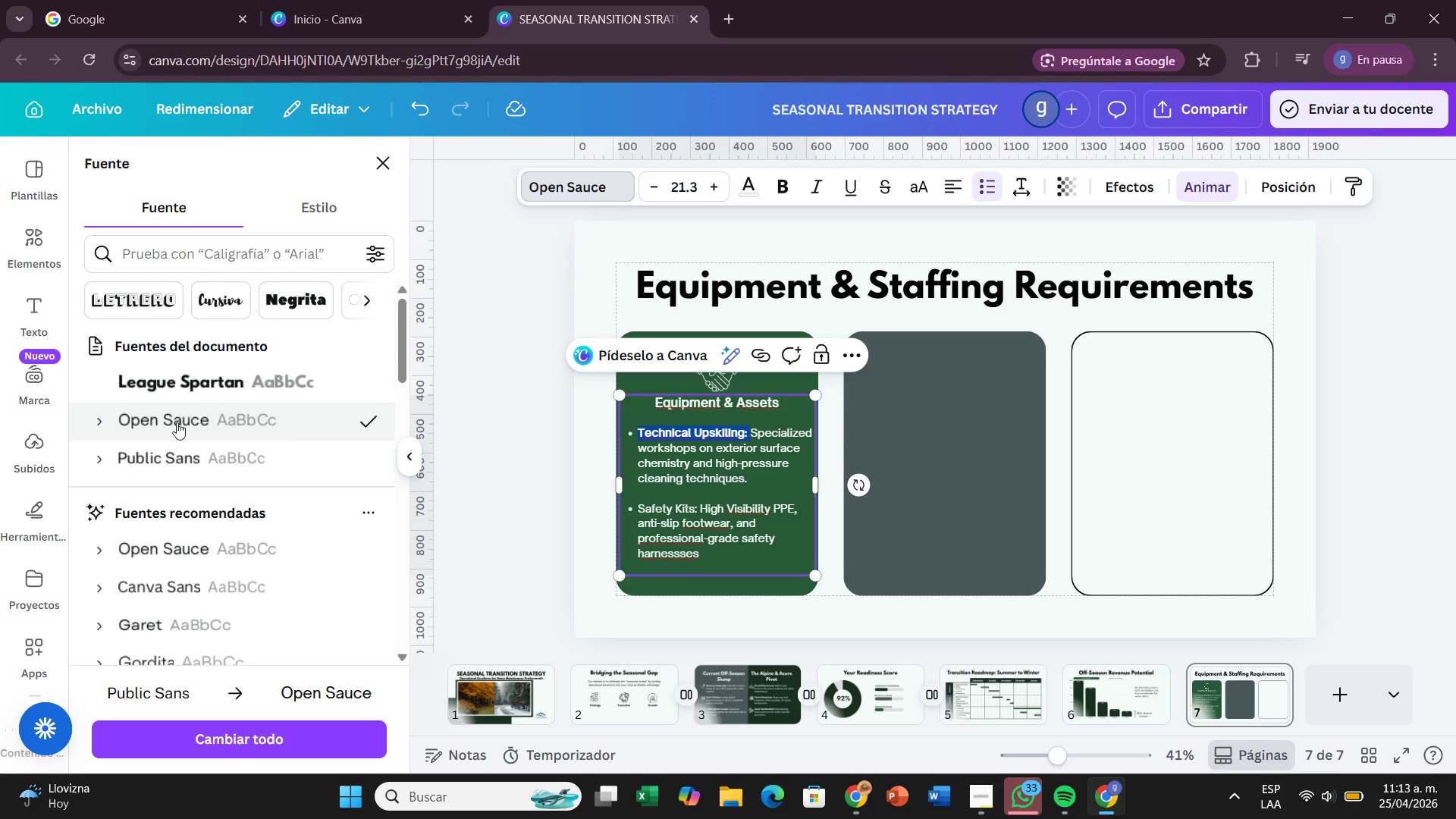 
left_click([180, 460])
 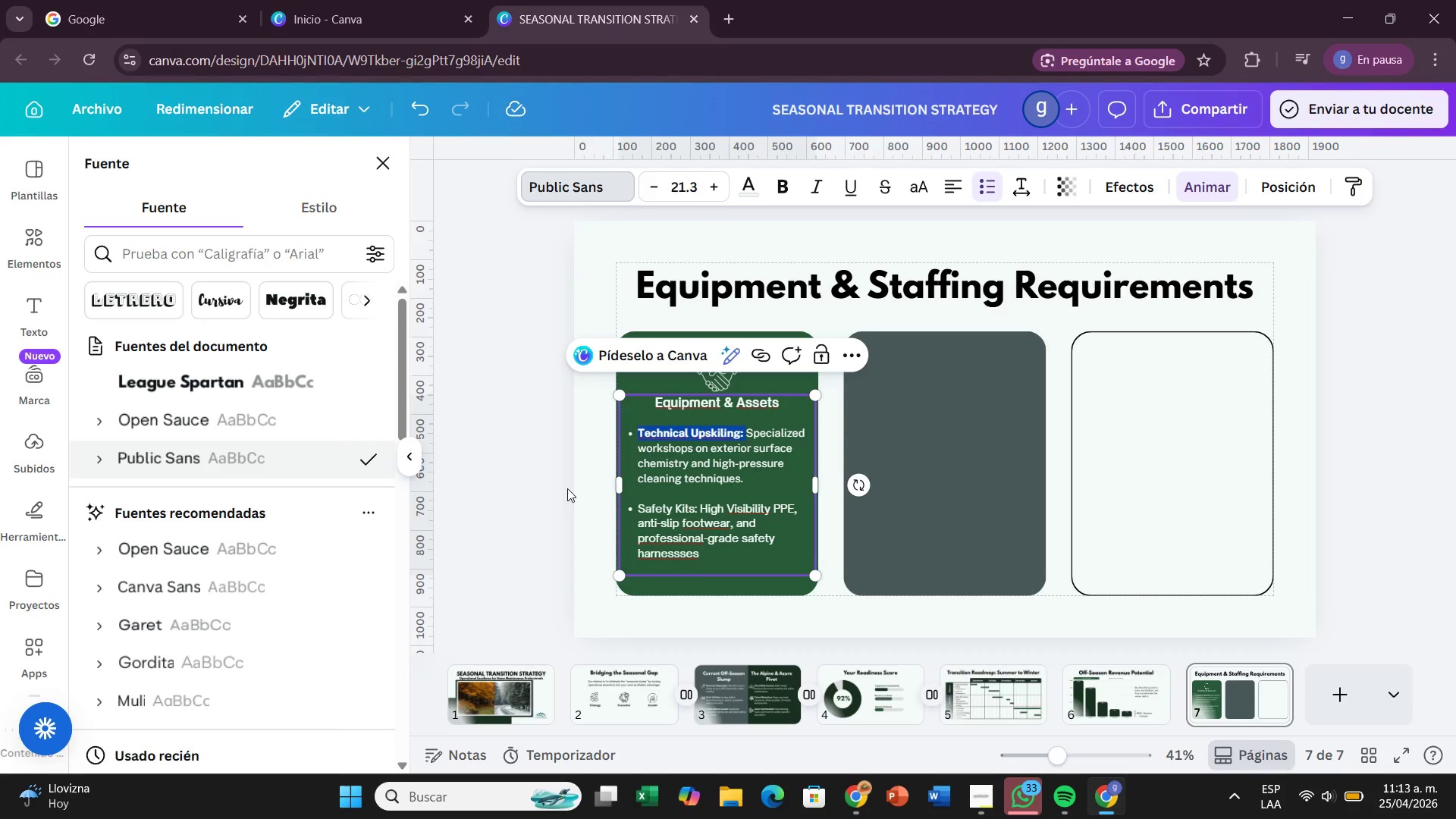 
double_click([679, 519])
 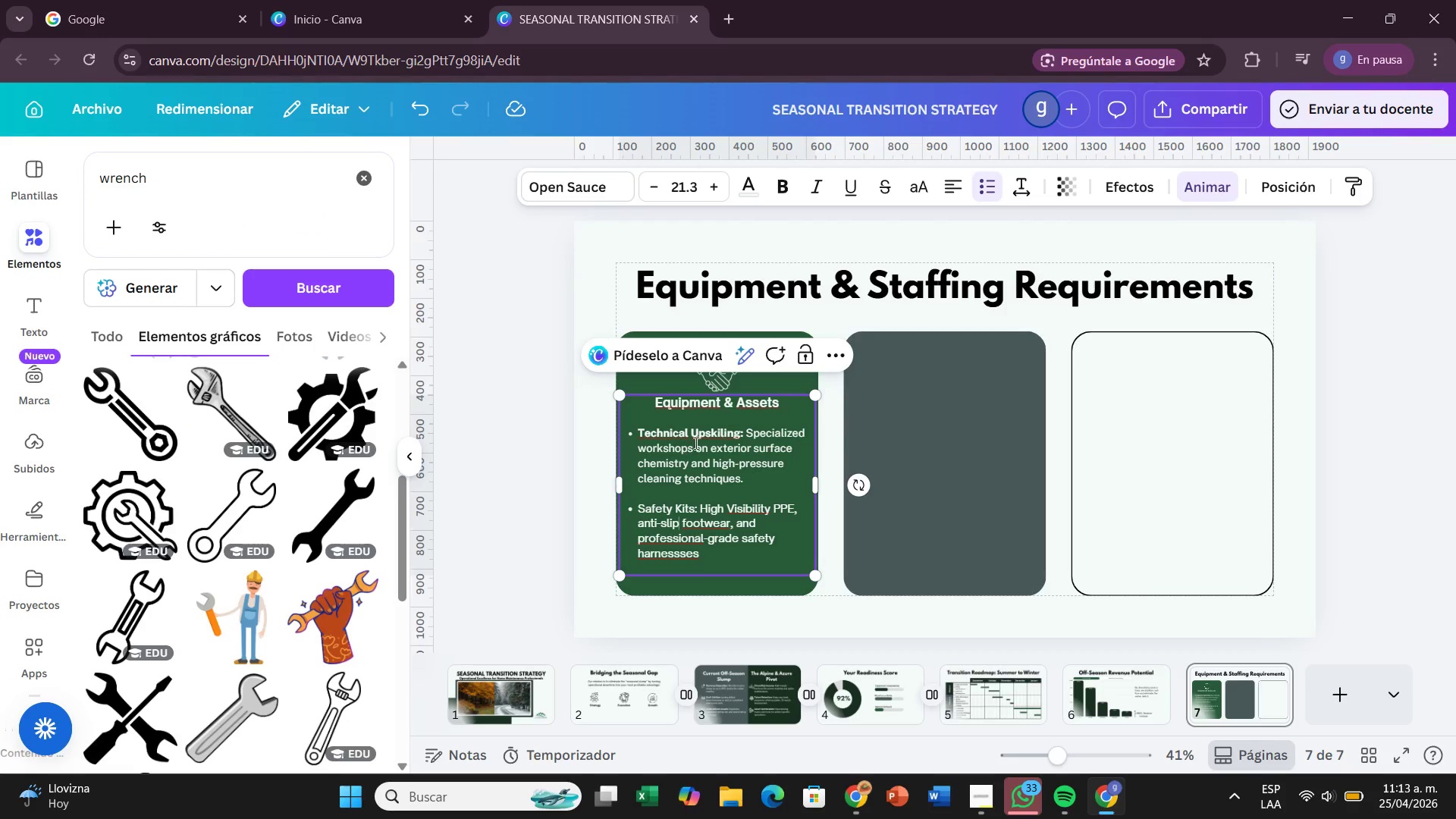 
left_click([722, 434])
 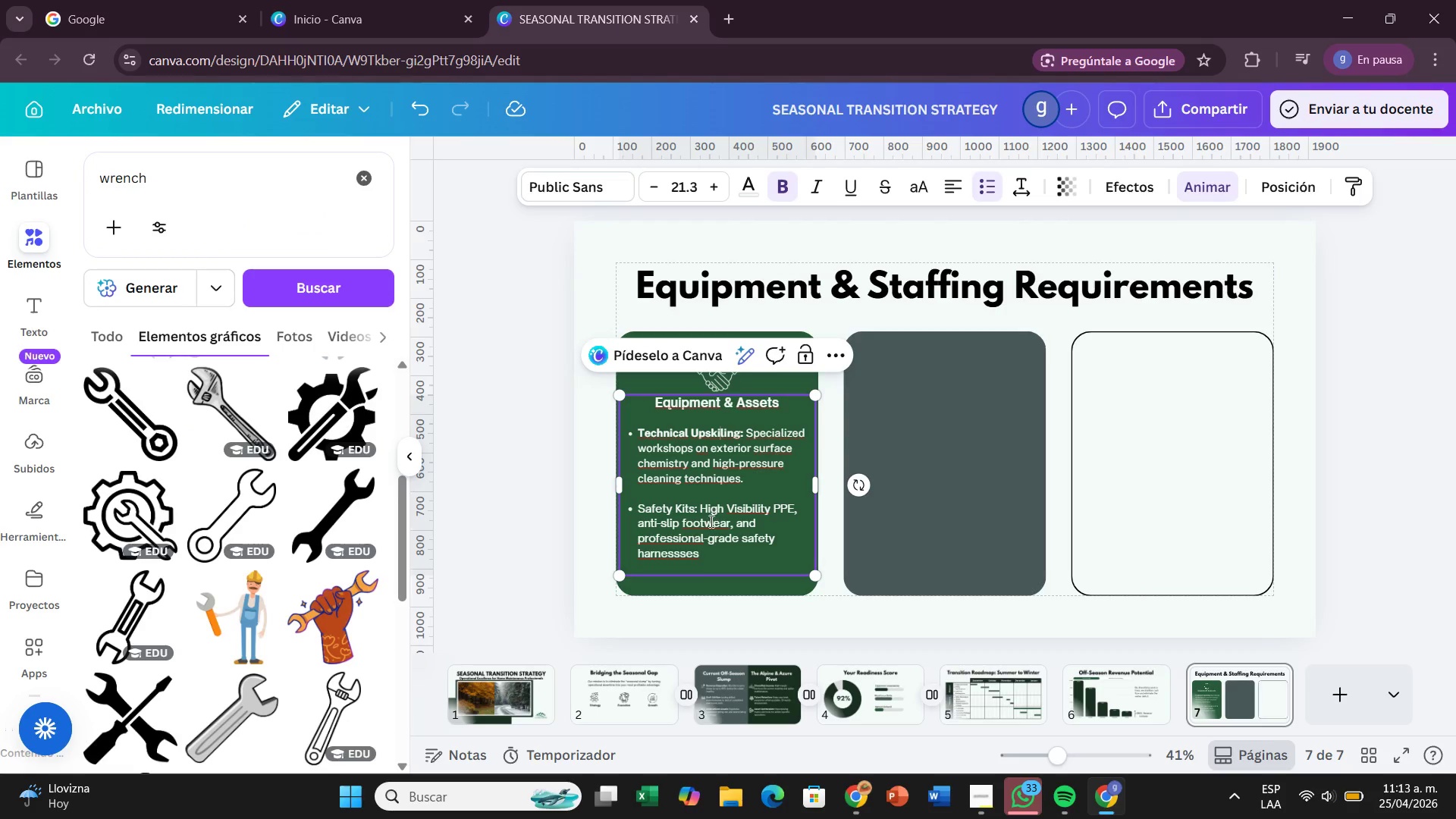 
left_click([710, 521])
 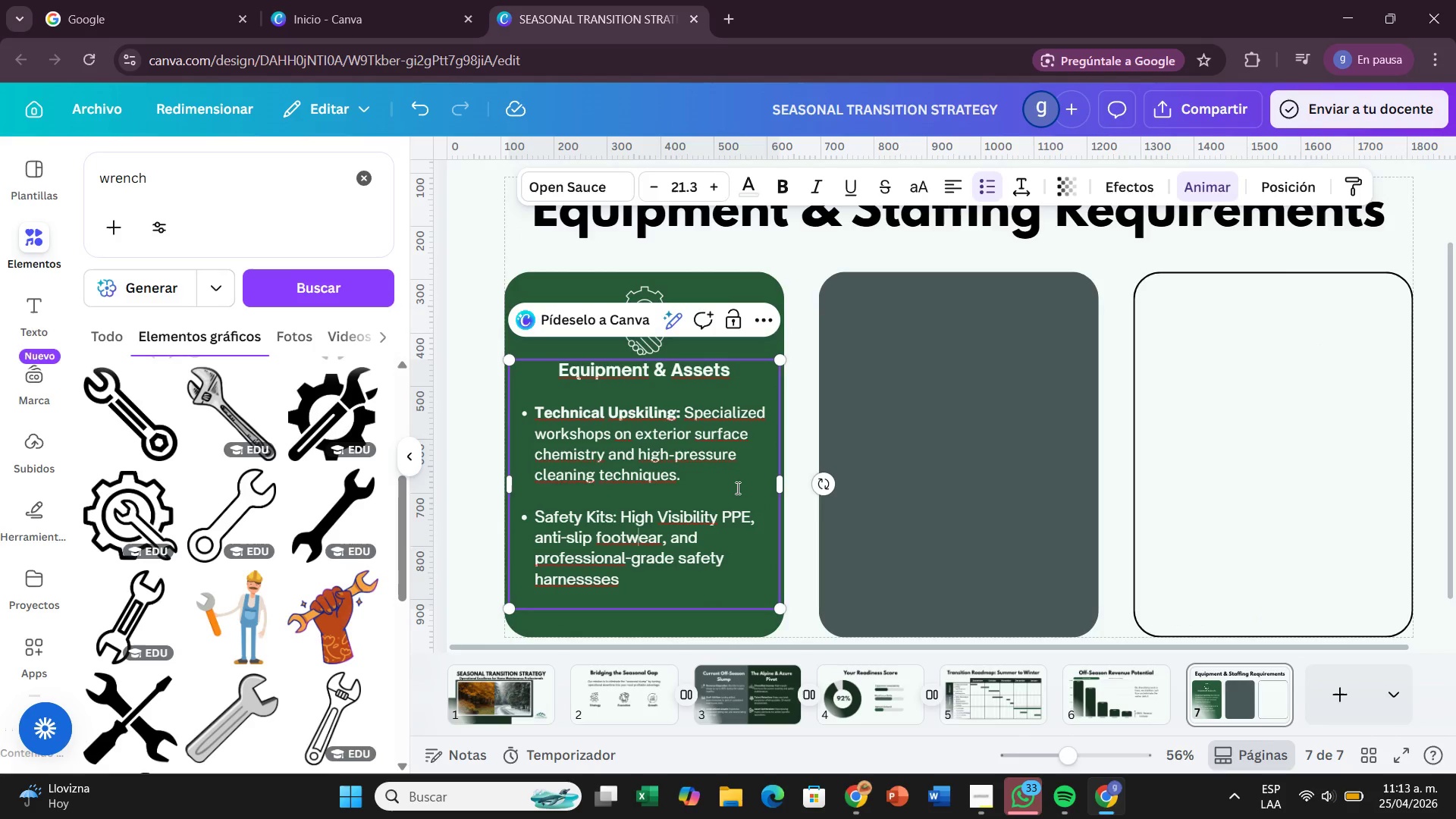 
left_click([670, 414])
 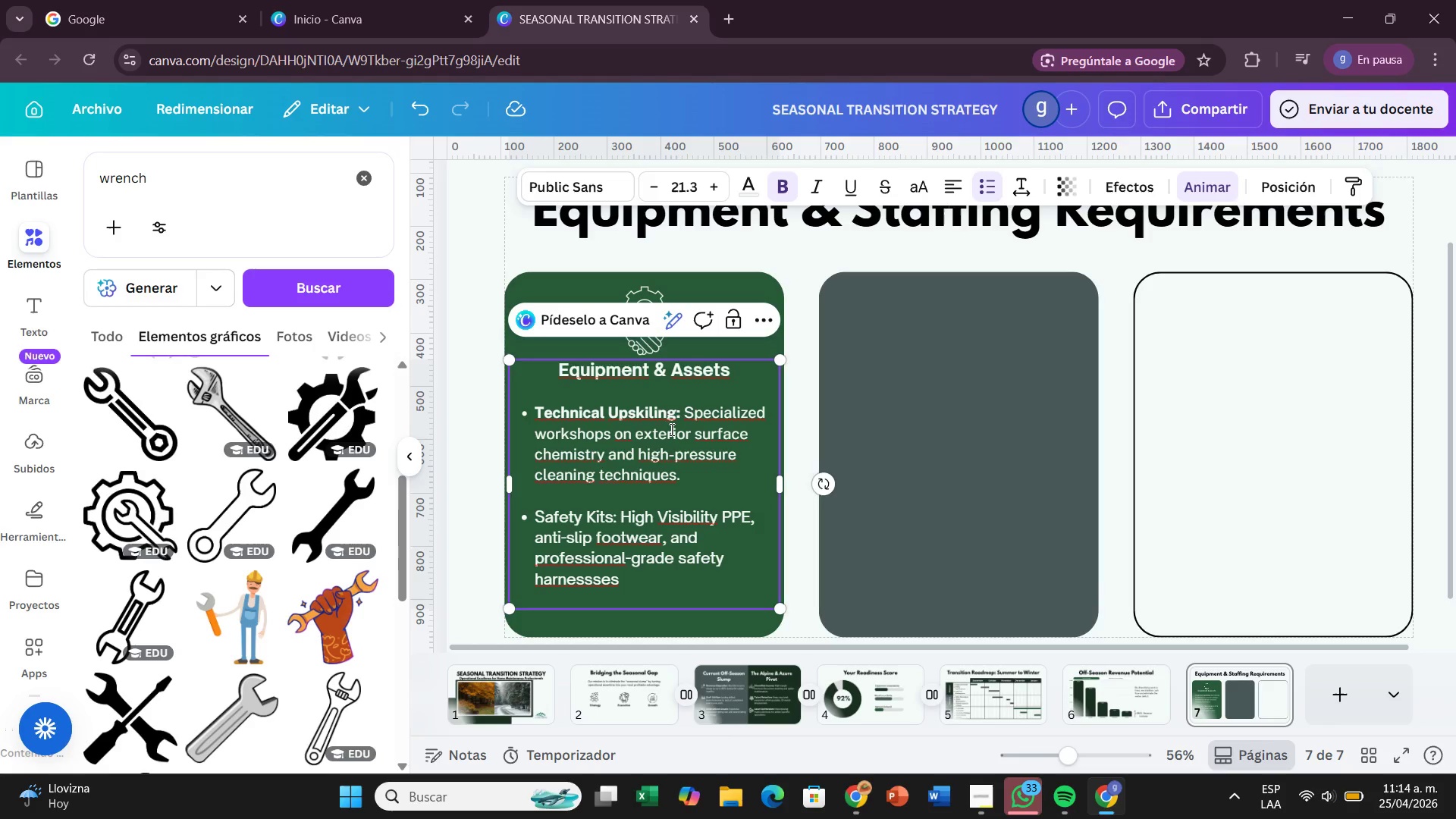 
wait(10.64)
 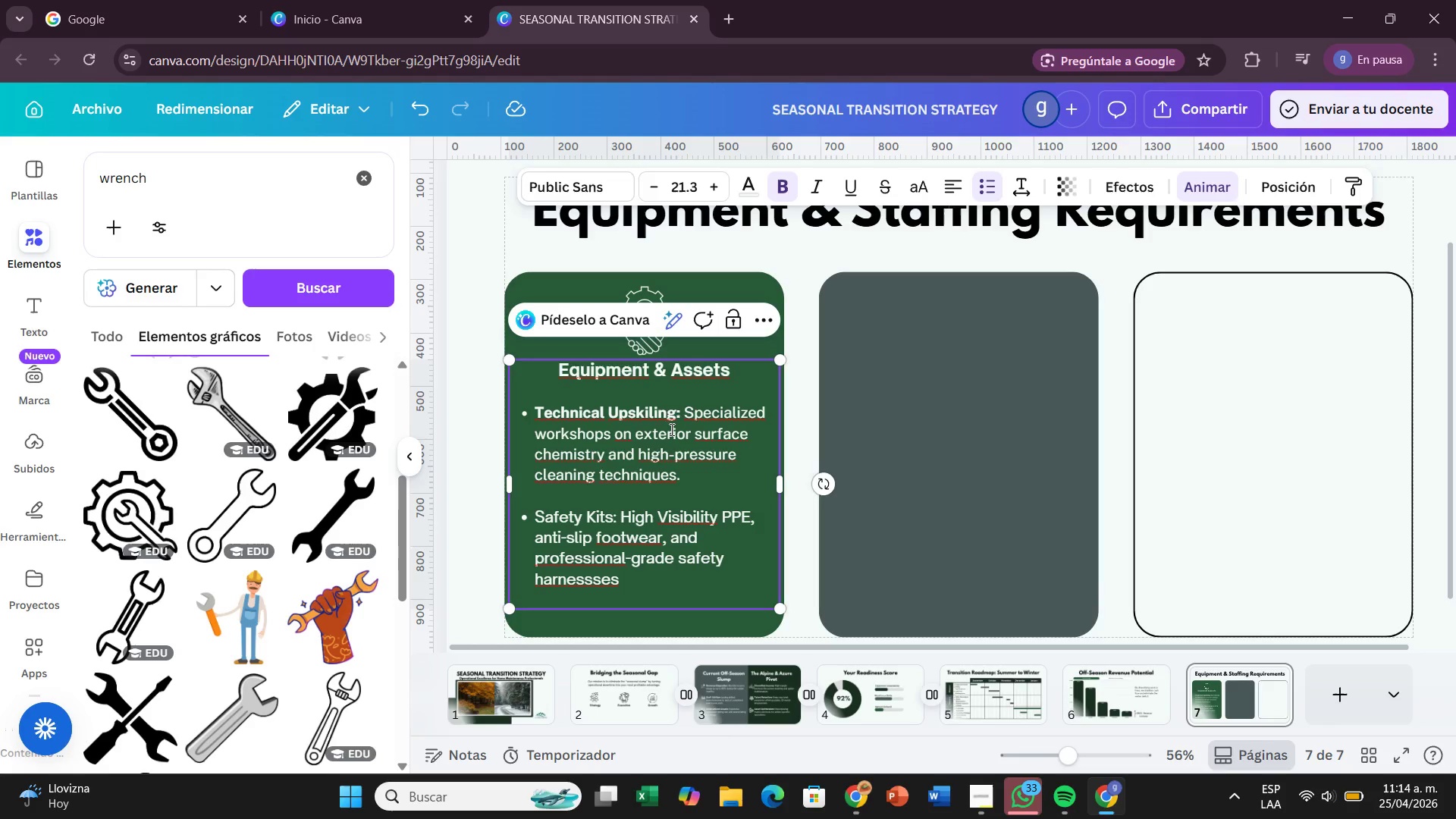 
left_click_drag(start_coordinate=[725, 471], to_coordinate=[508, 405])
 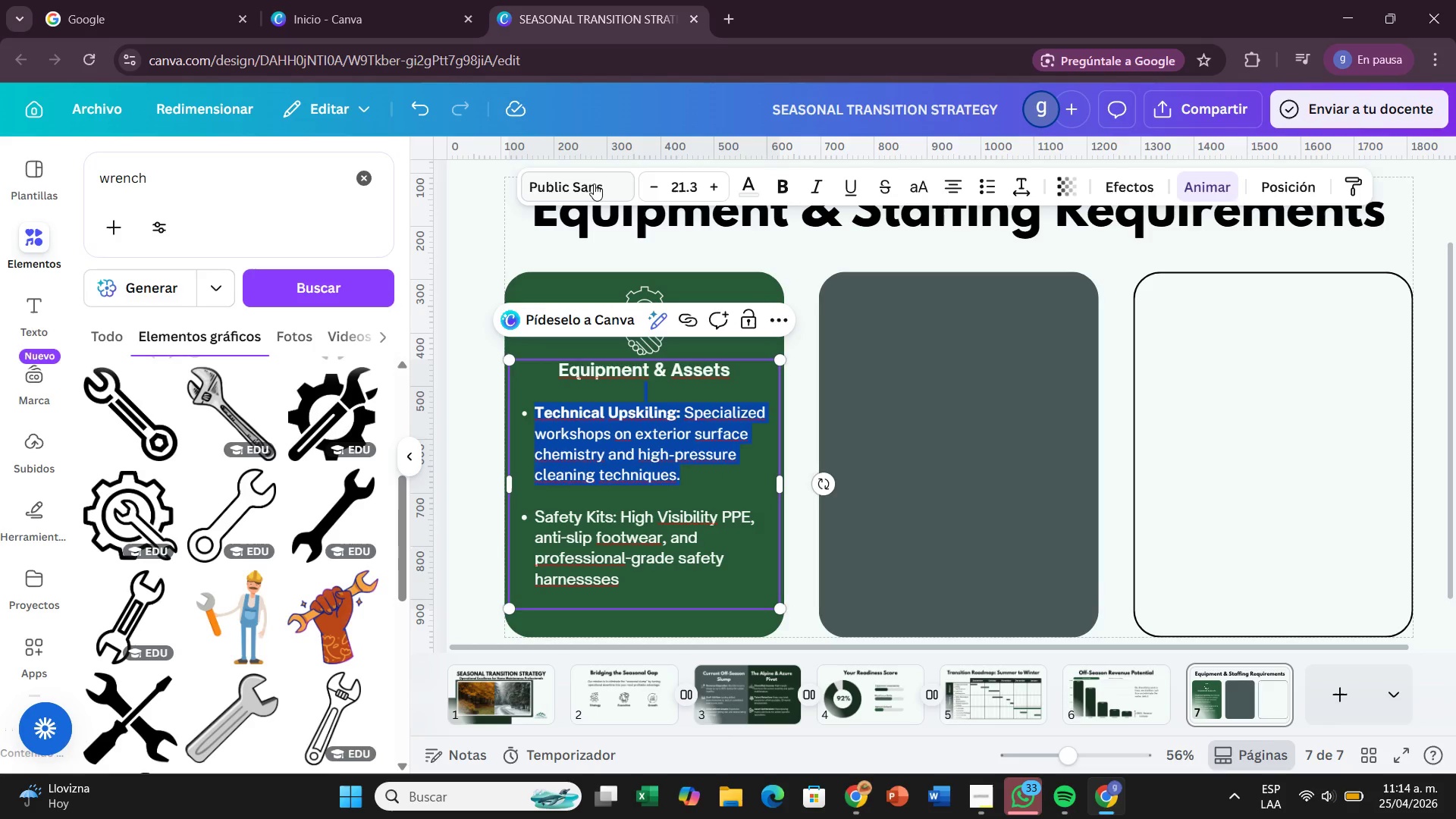 
left_click([594, 186])
 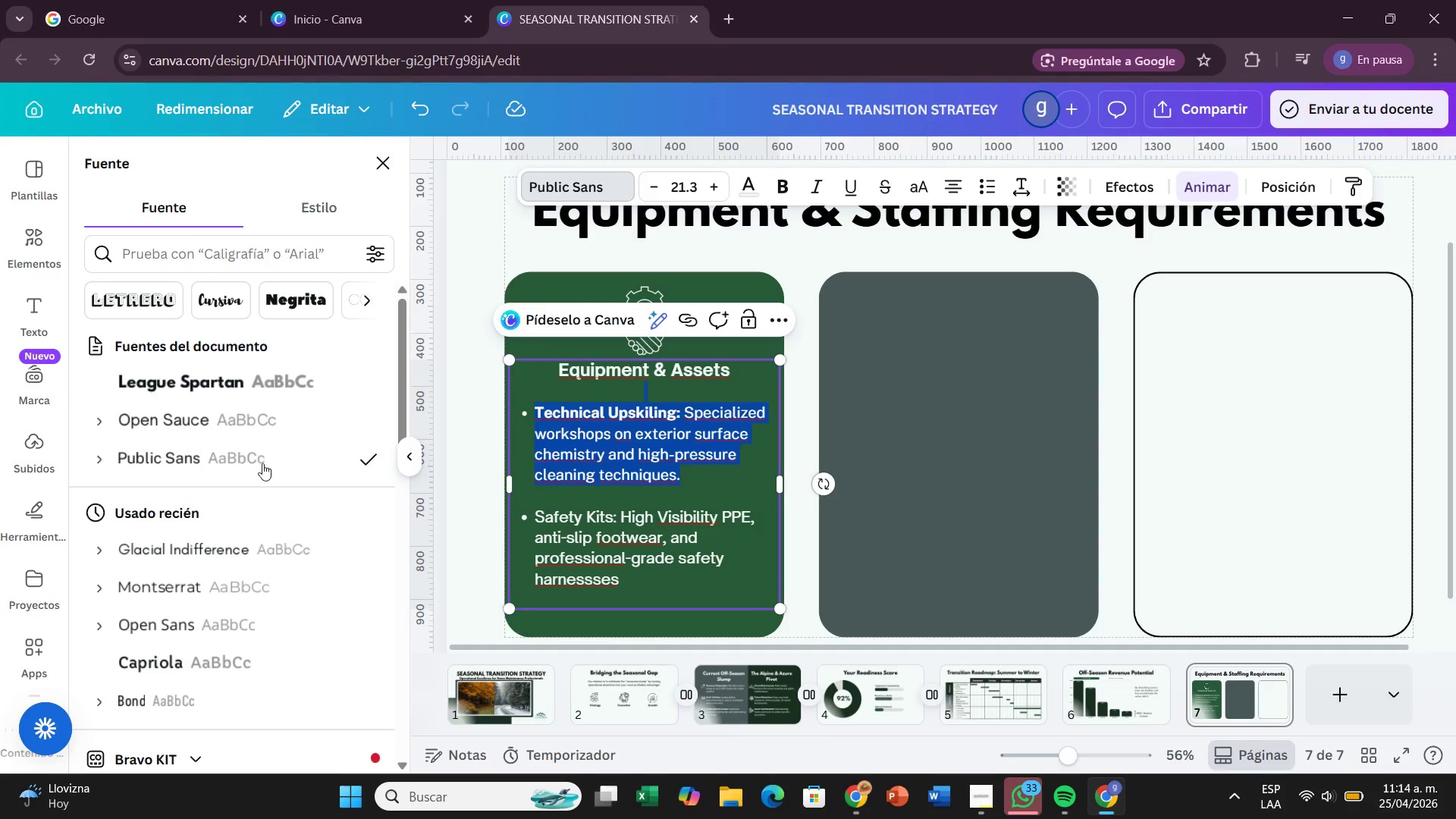 
left_click([261, 413])
 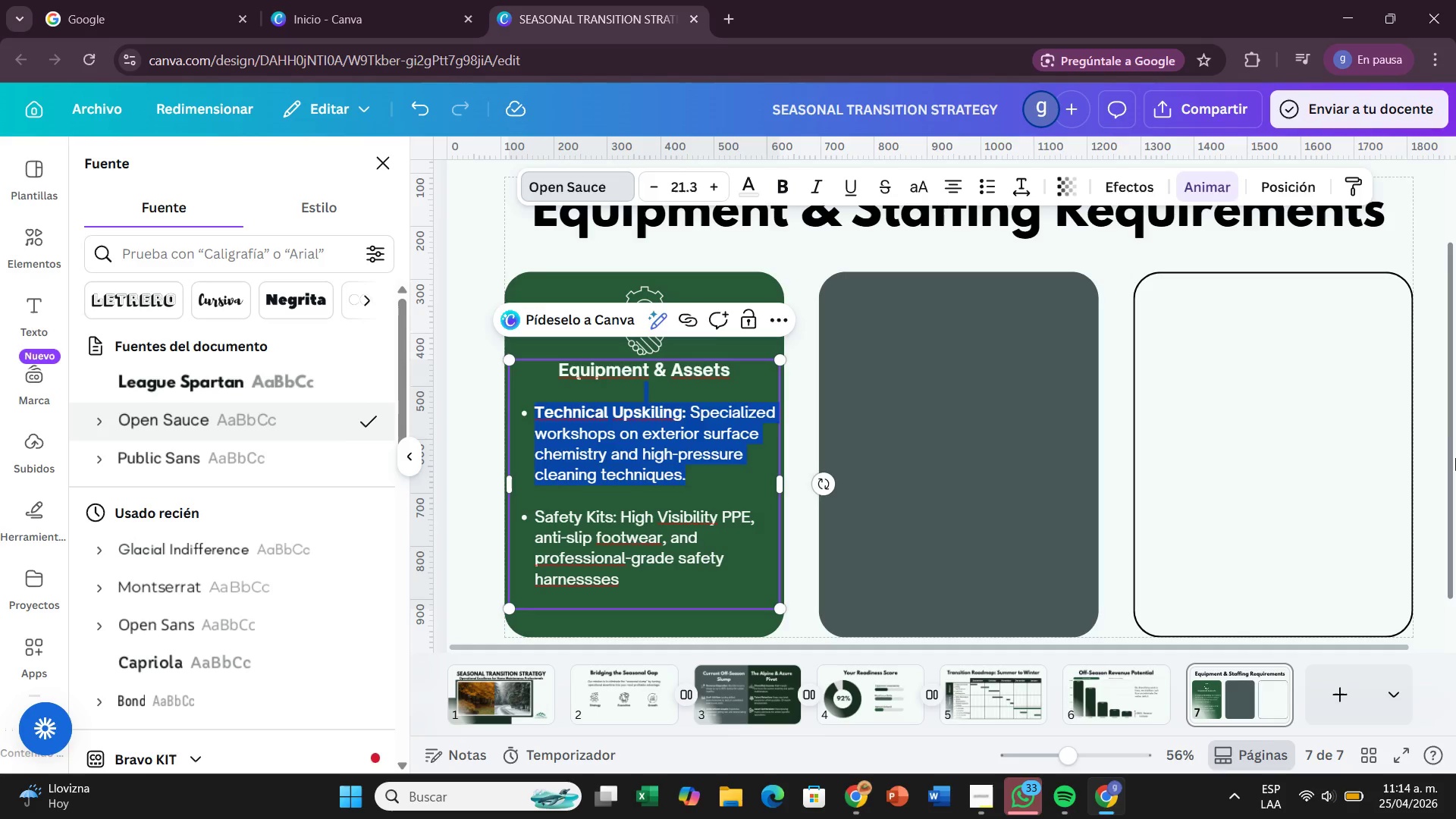 
left_click([1432, 439])
 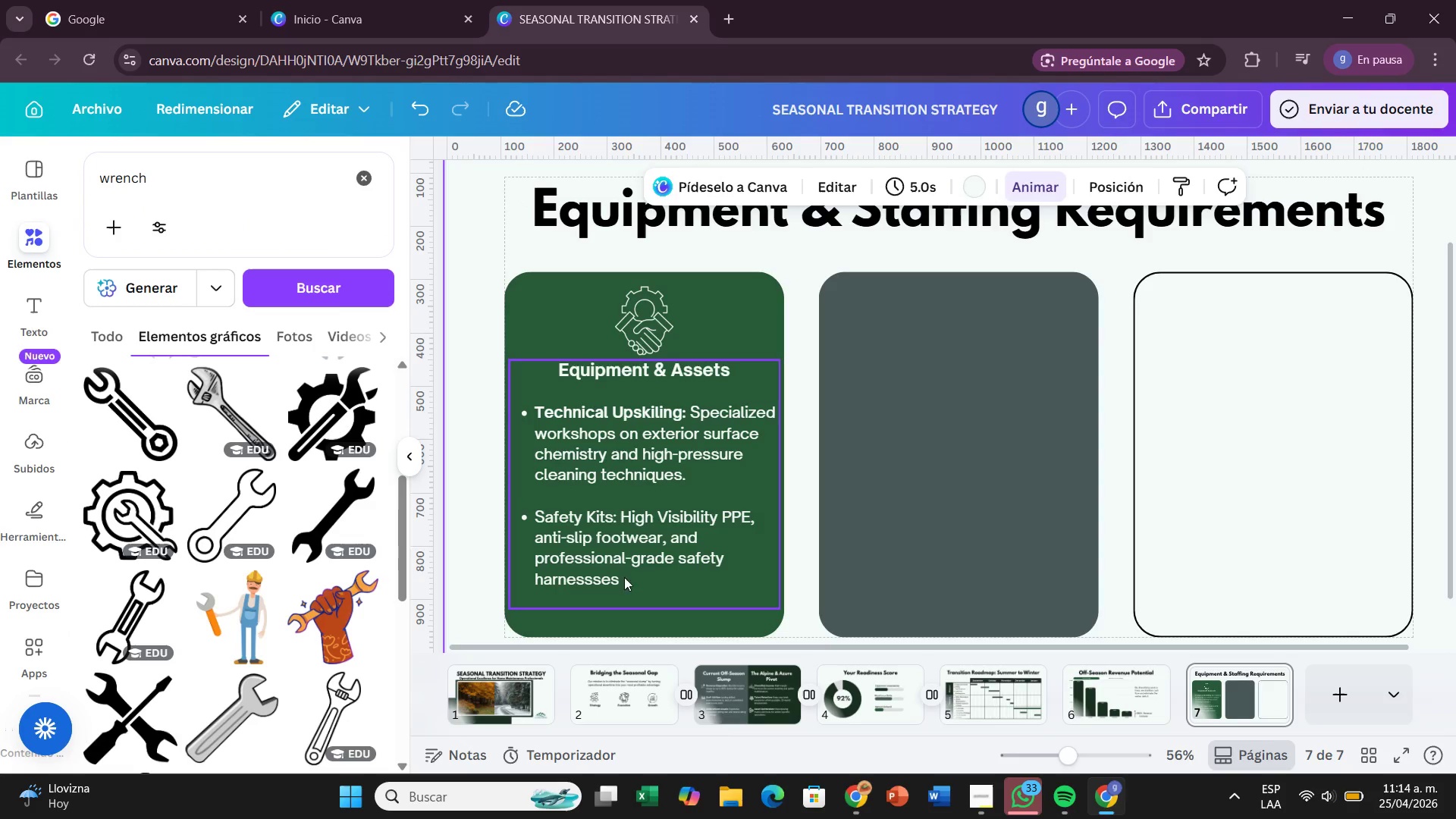 
left_click([636, 578])
 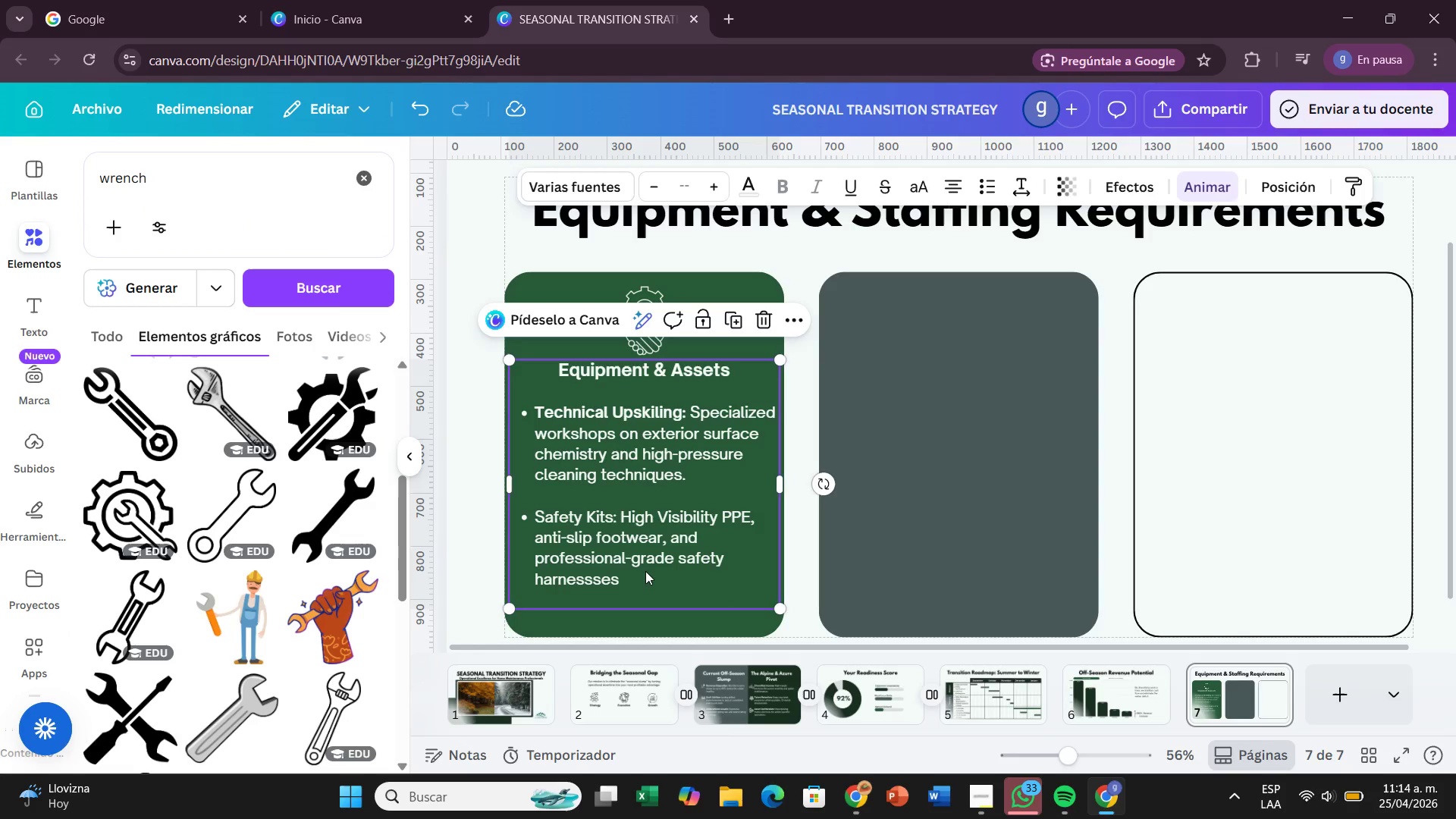 
left_click([645, 571])
 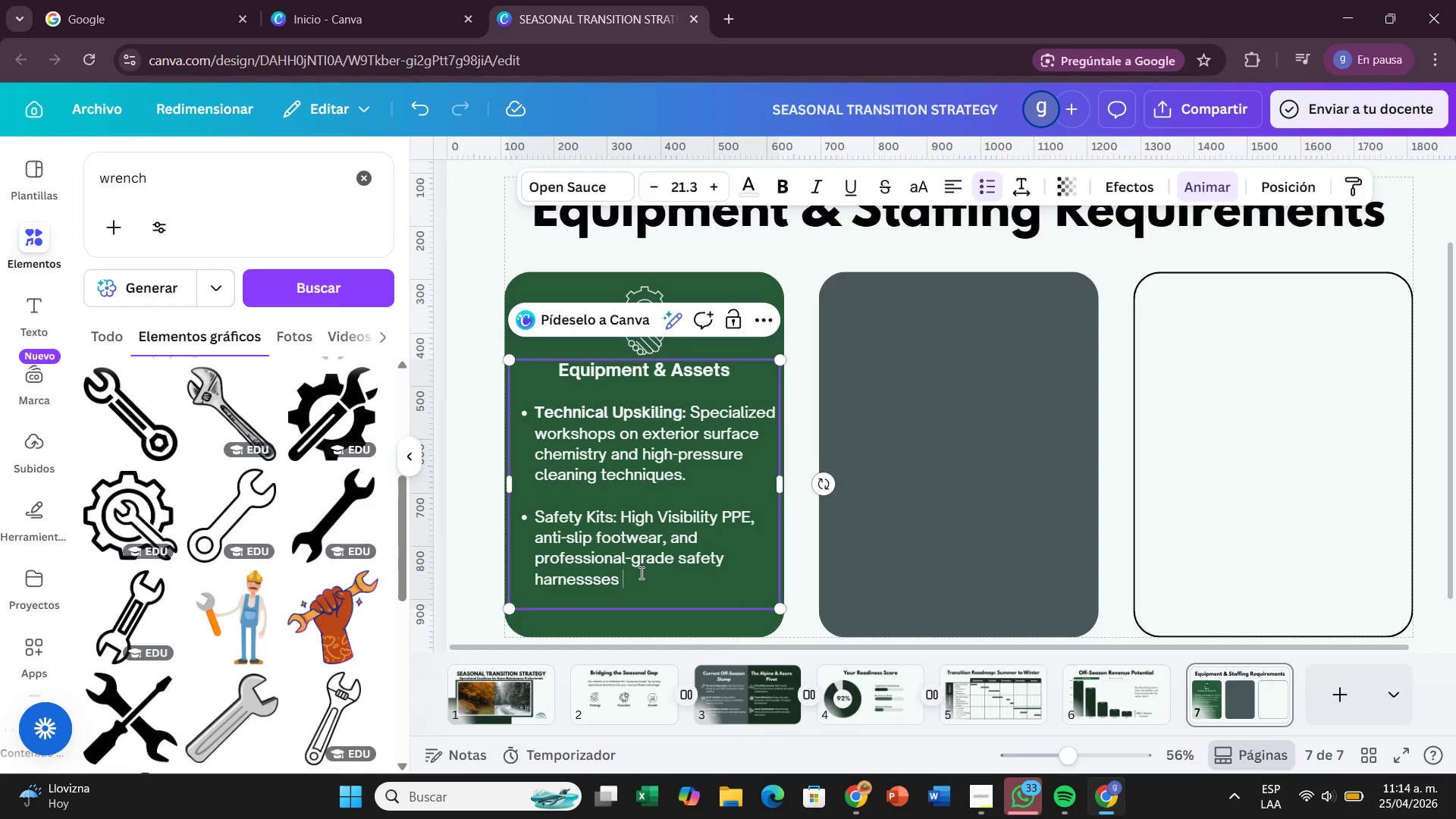 
left_click_drag(start_coordinate=[640, 573], to_coordinate=[534, 526])
 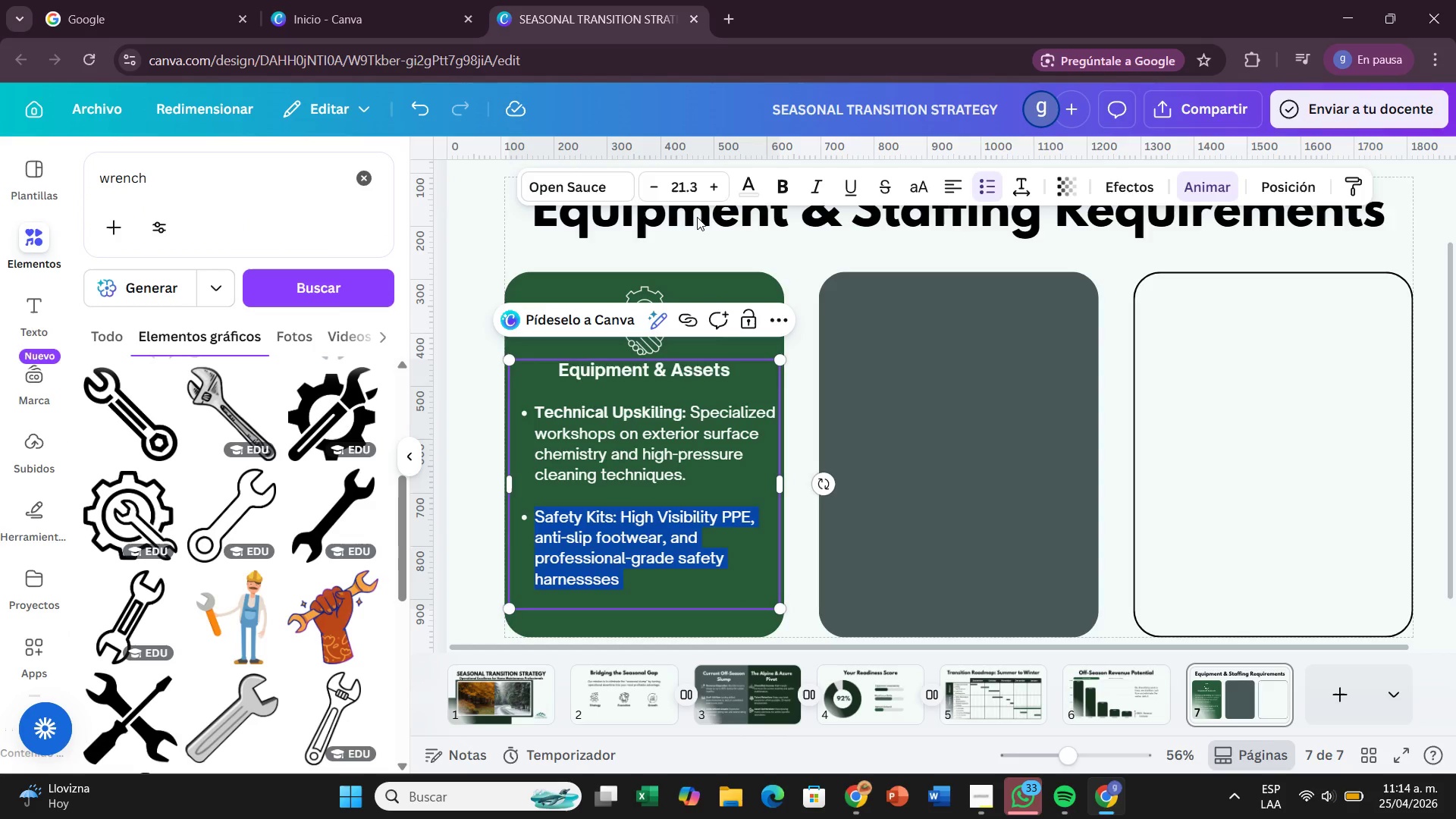 
left_click([684, 419])
 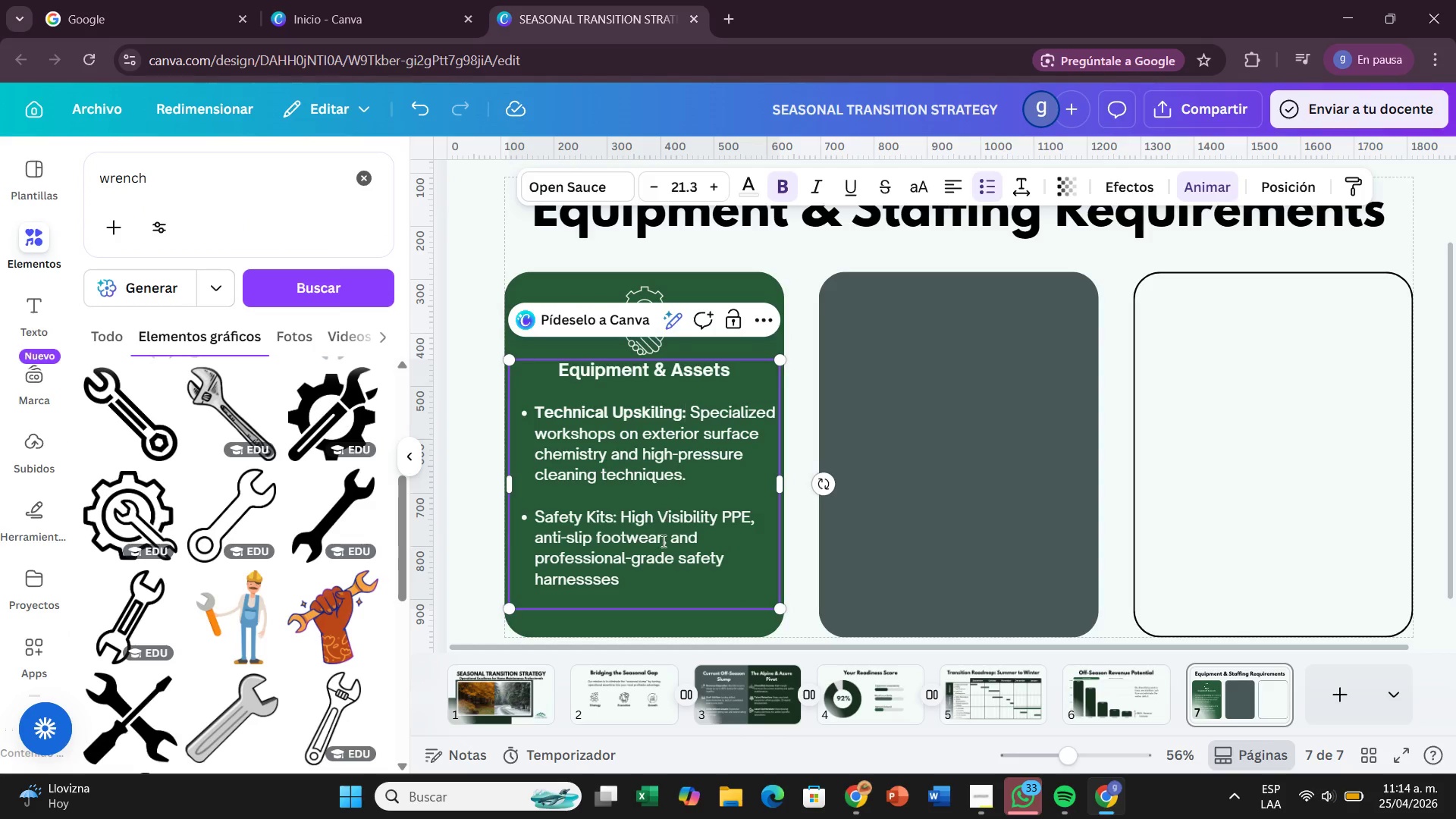 
left_click([662, 547])
 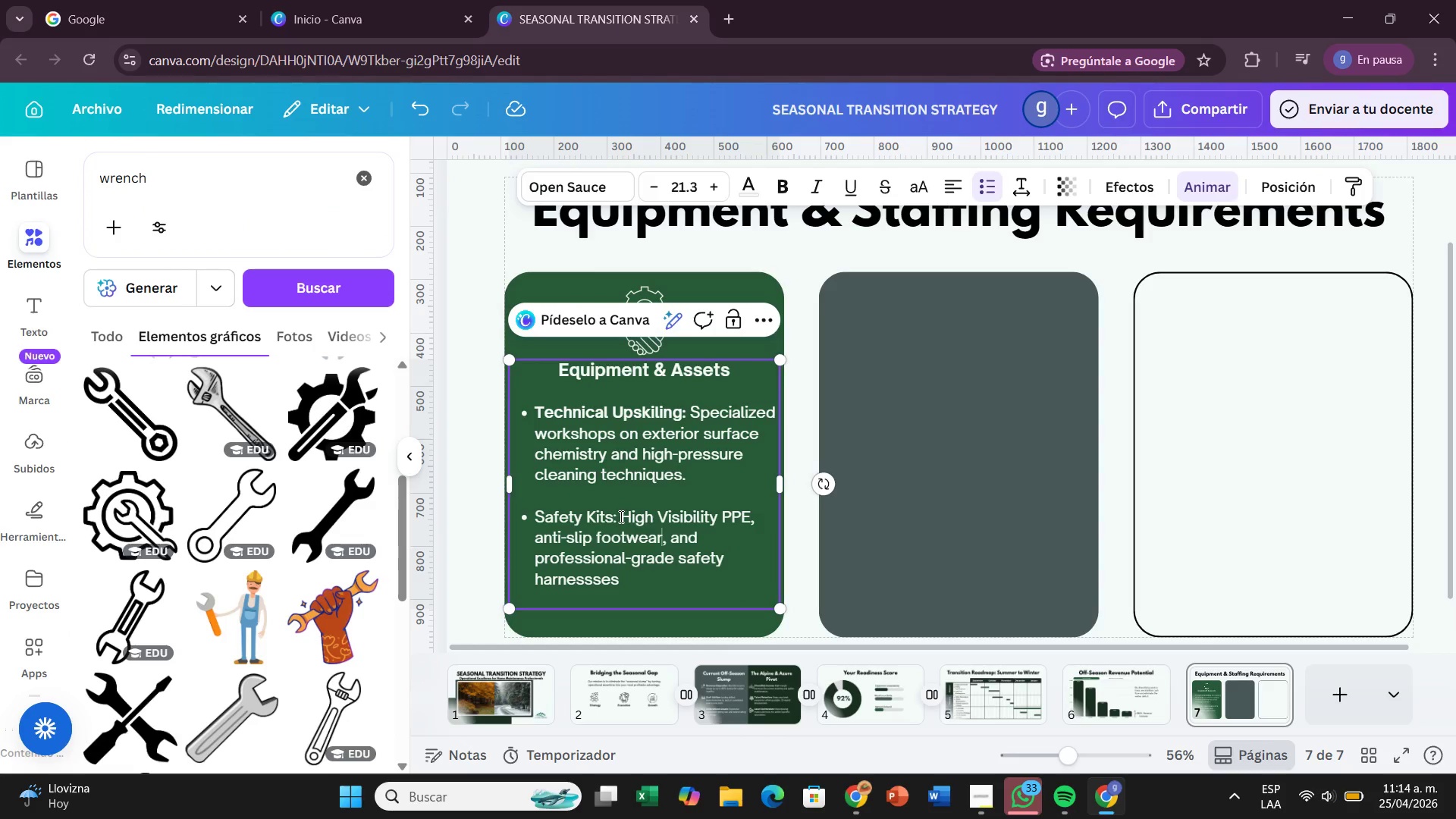 
left_click_drag(start_coordinate=[616, 516], to_coordinate=[529, 519])
 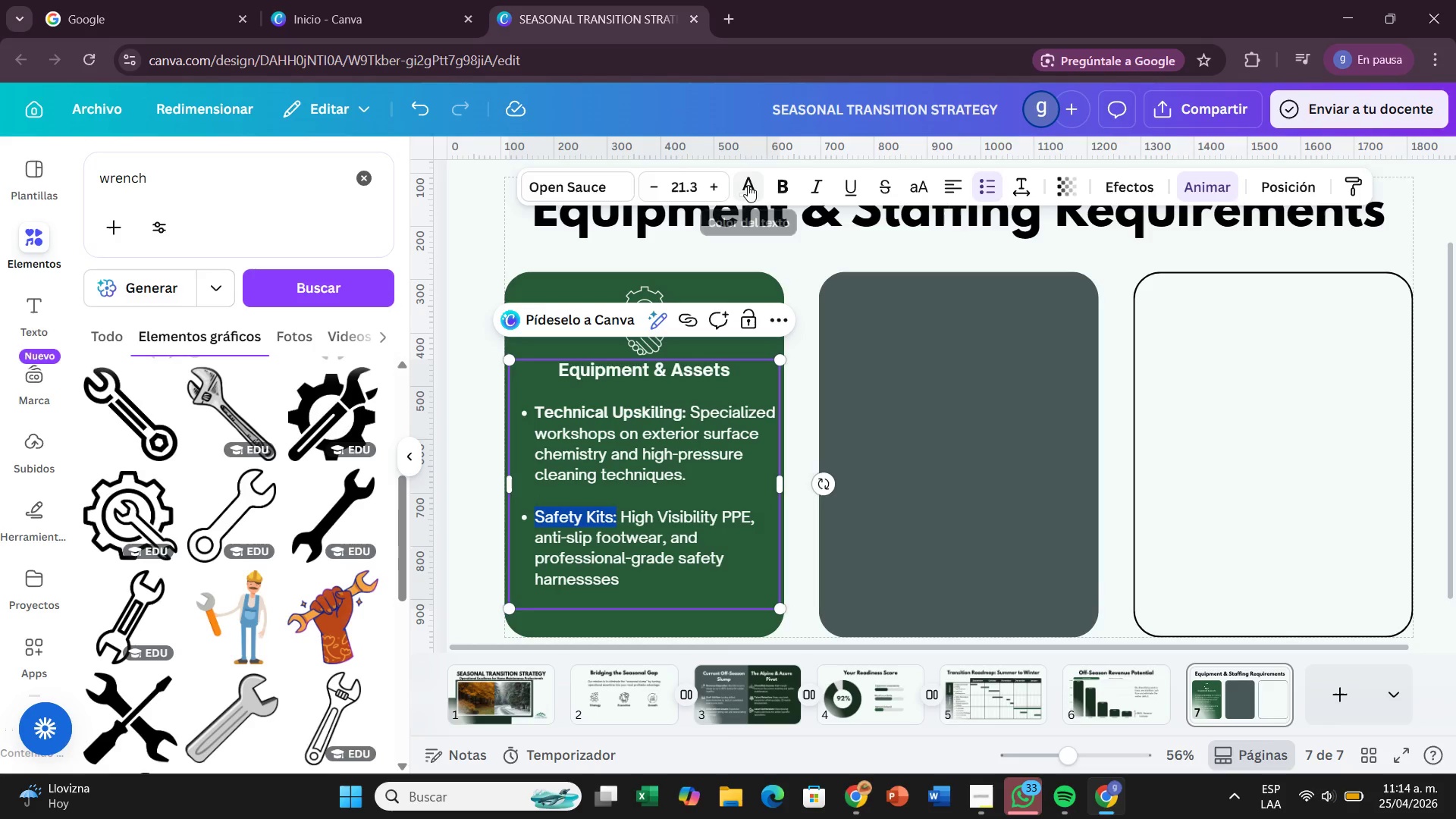 
left_click([777, 179])
 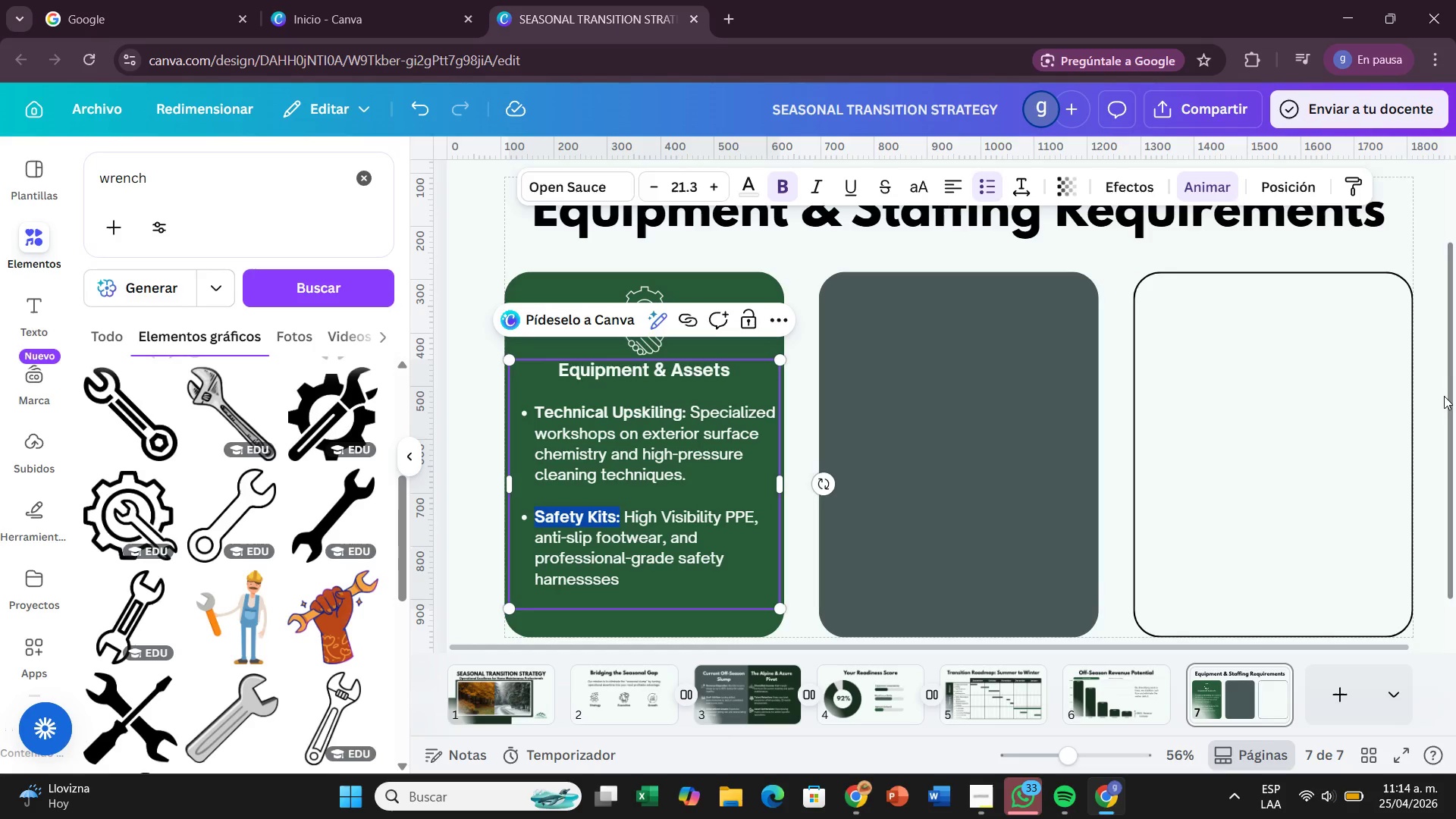 
double_click([1441, 397])
 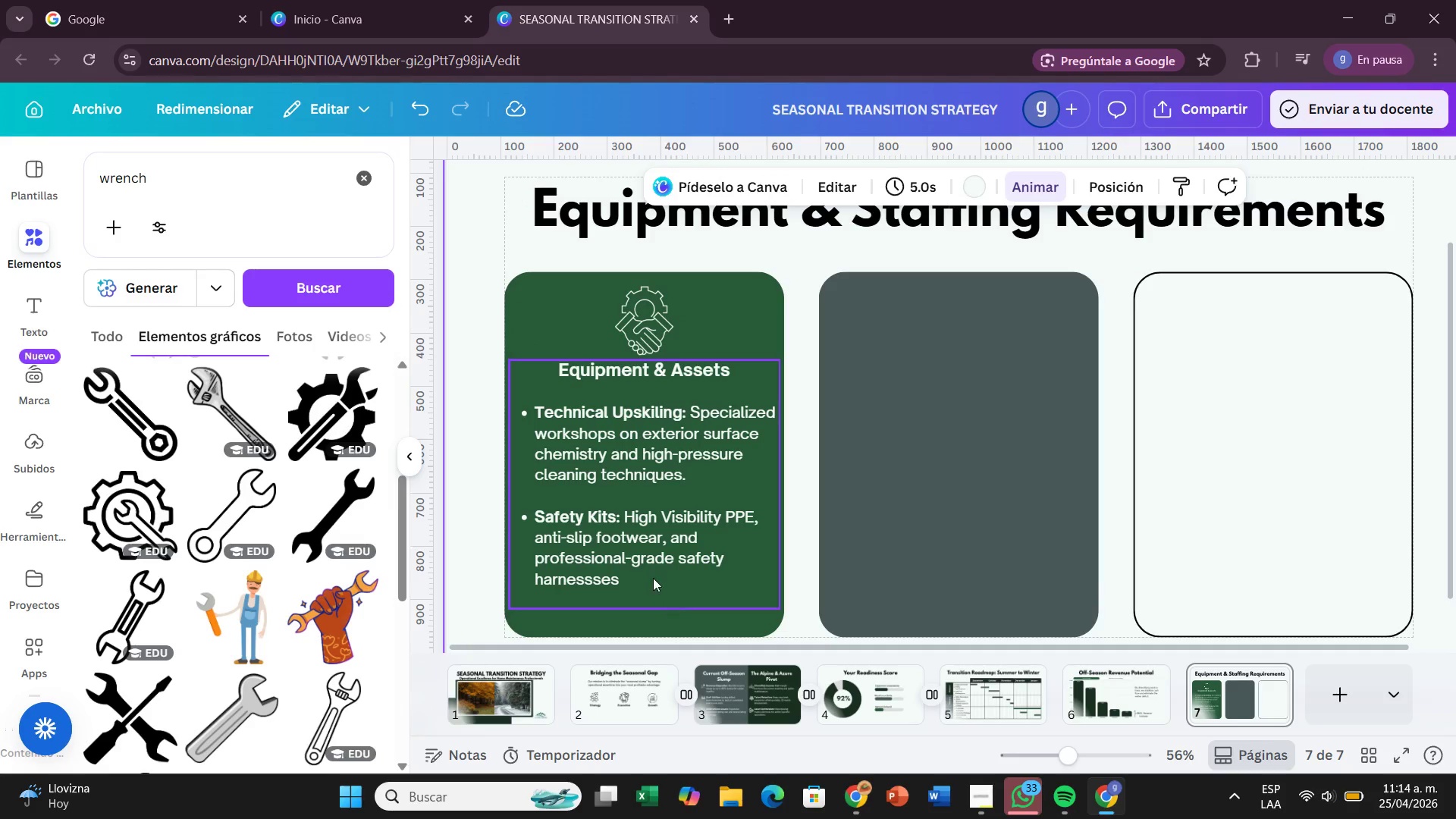 
double_click([648, 576])
 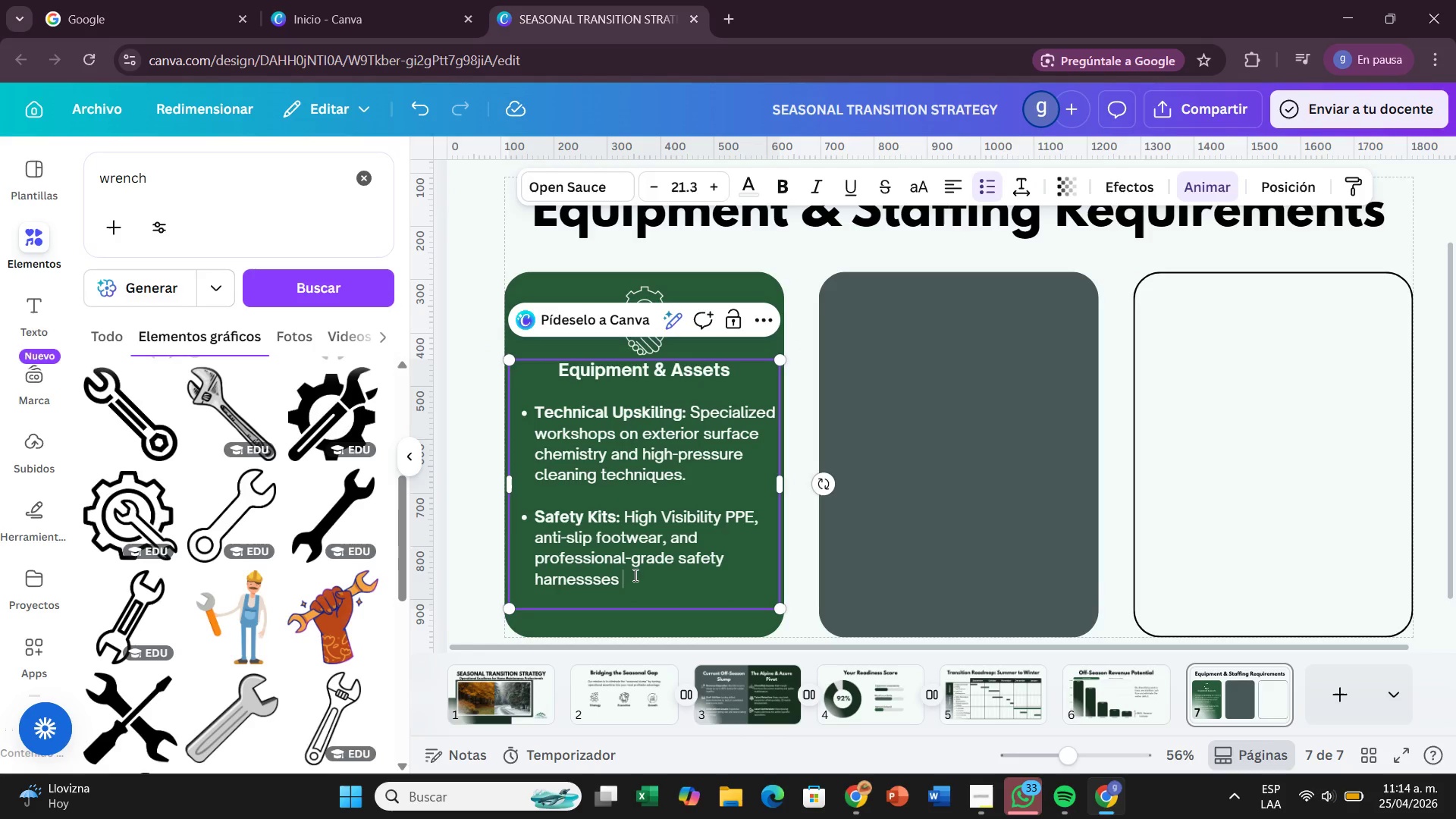 
key(Backspace)
 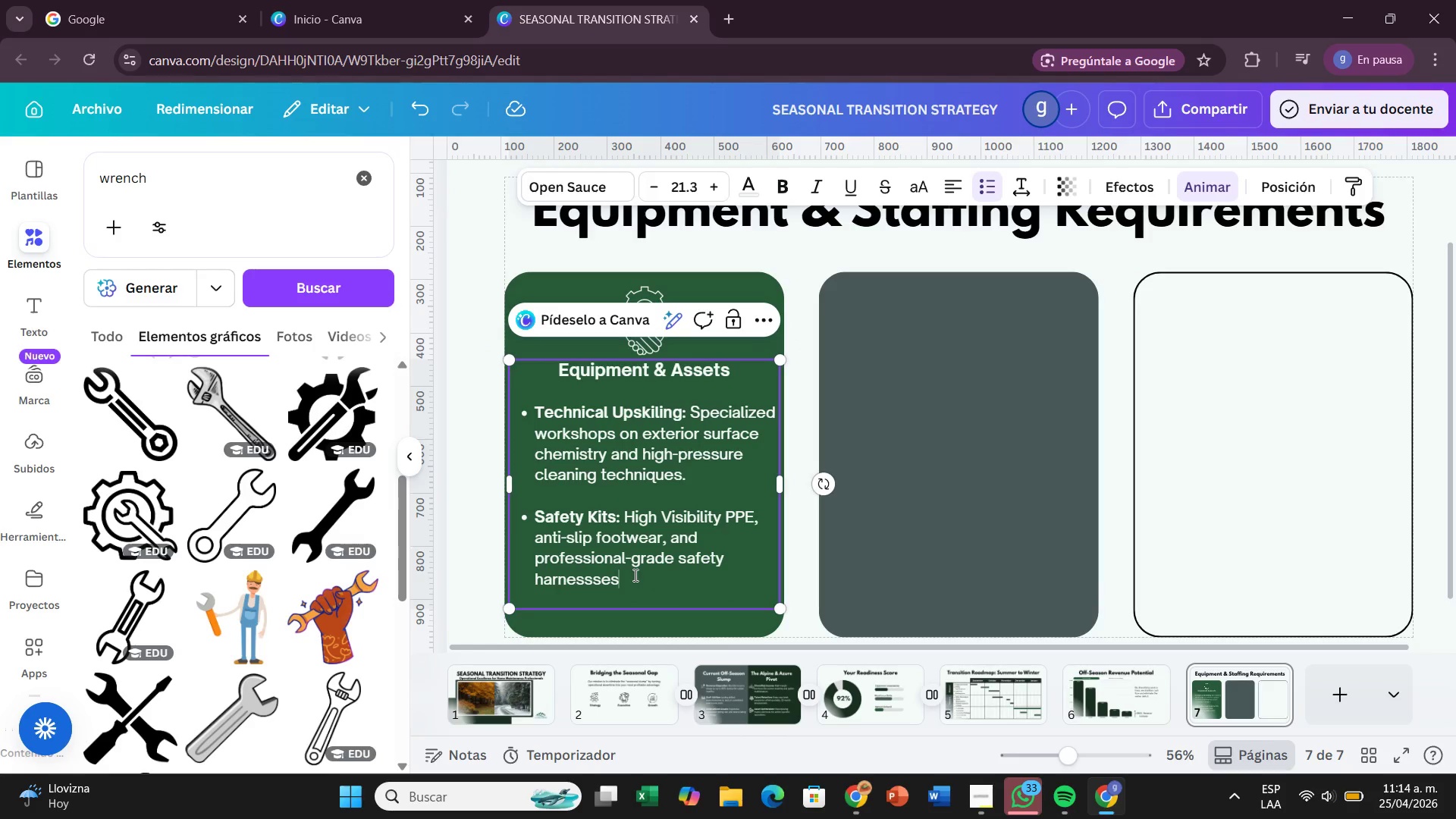 
key(Period)
 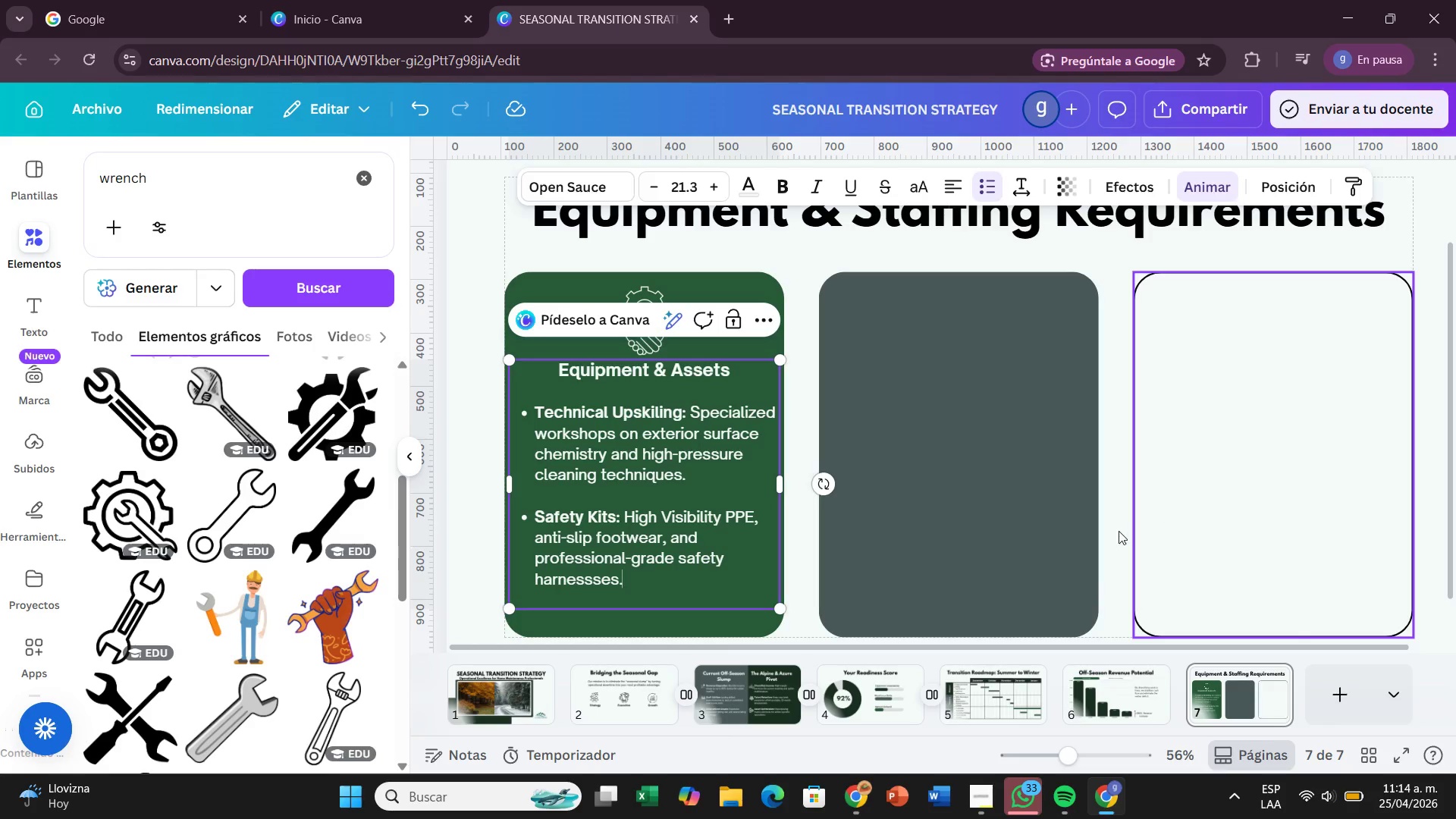 
left_click([1067, 762])
 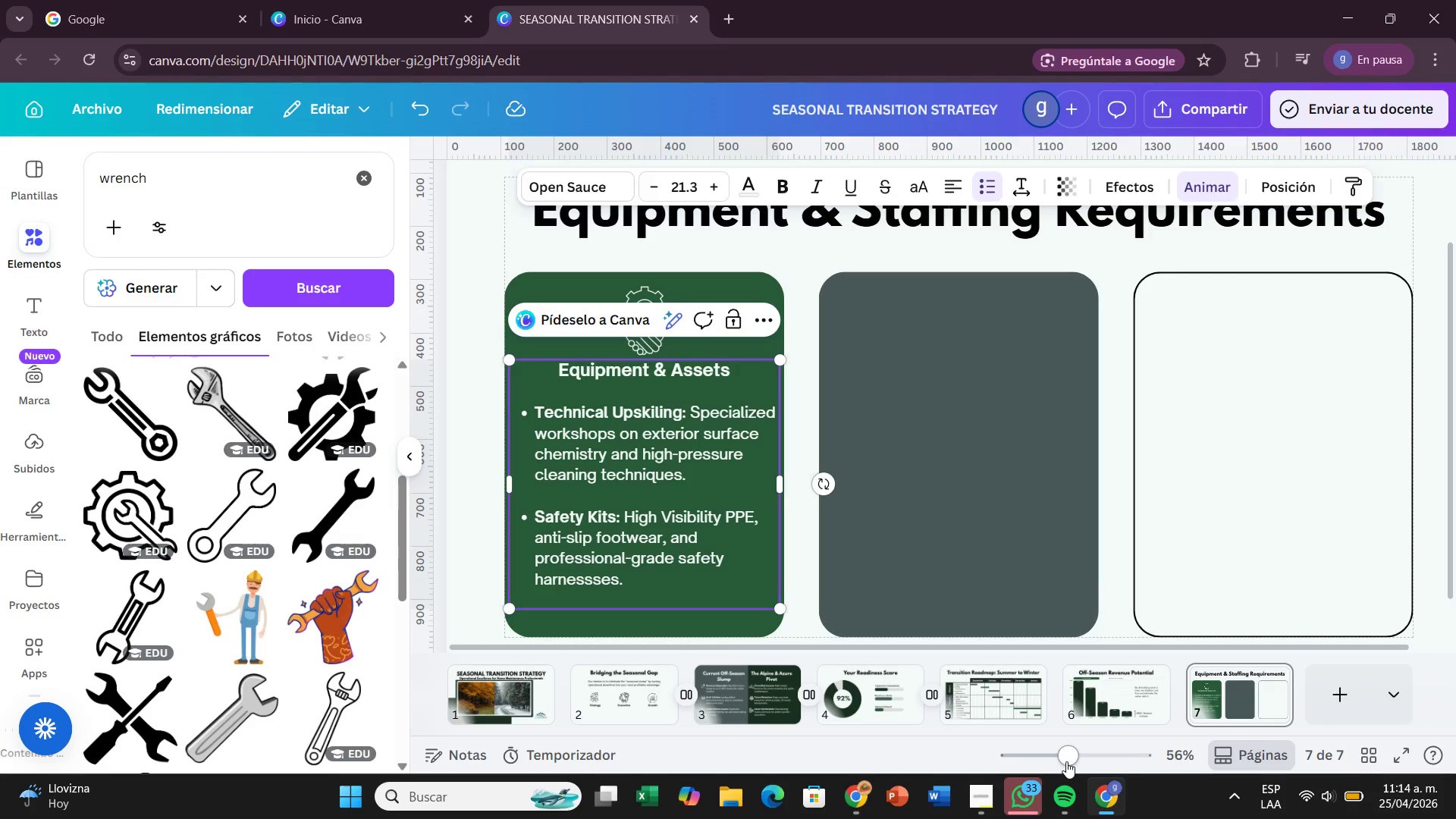 
left_click_drag(start_coordinate=[1066, 761], to_coordinate=[1059, 761])
 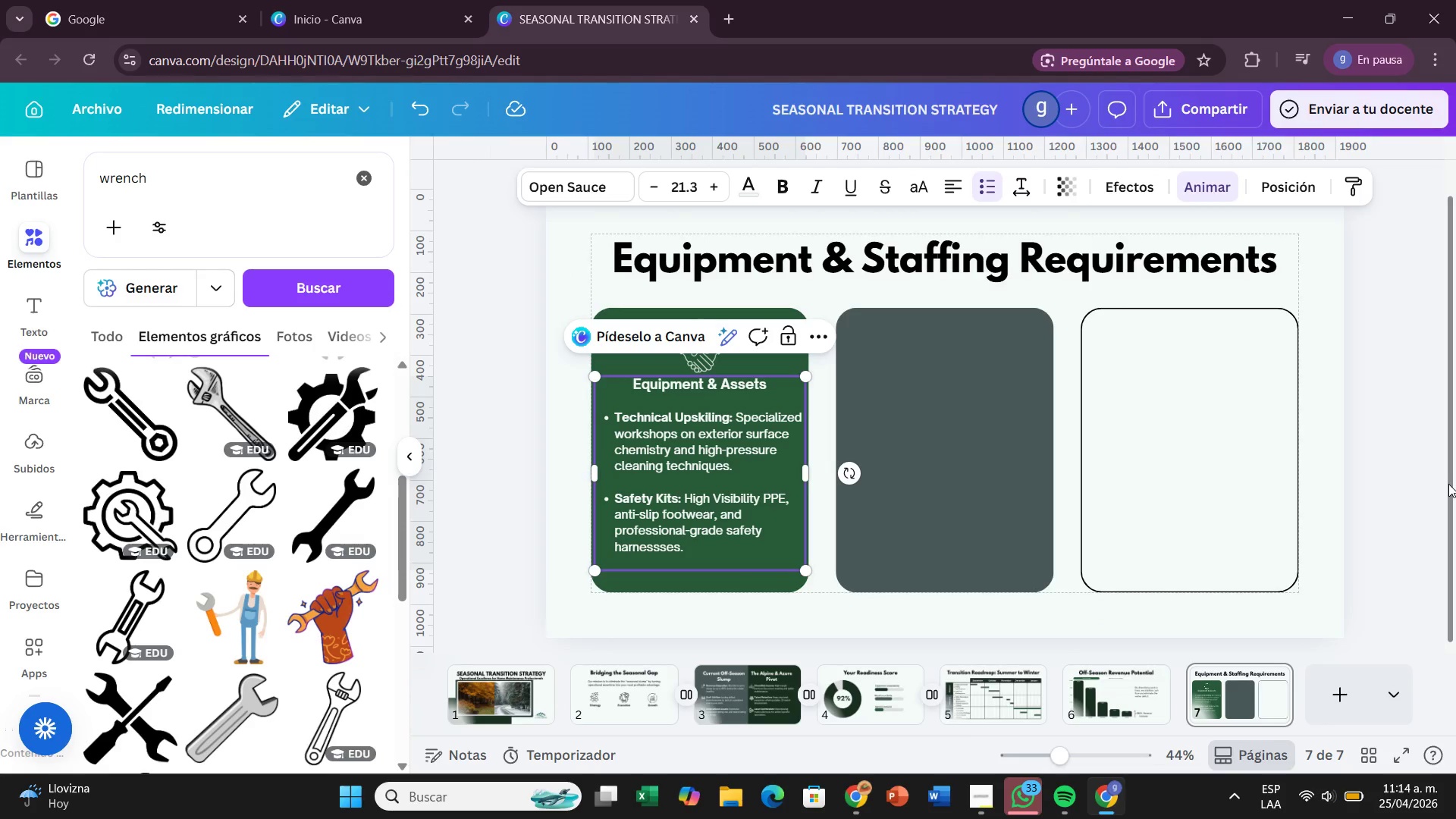 
left_click([1448, 484])
 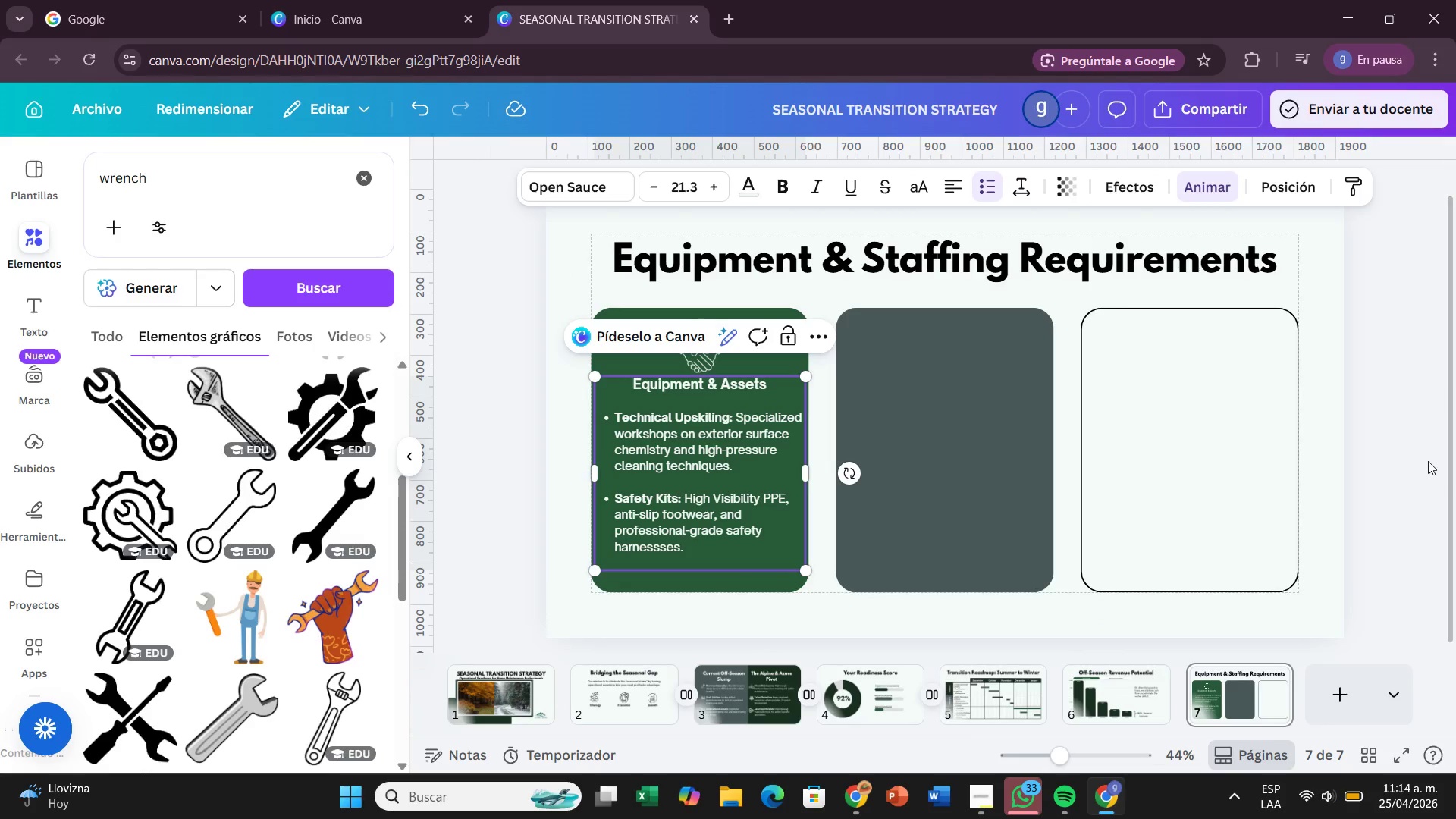 
left_click([1428, 461])
 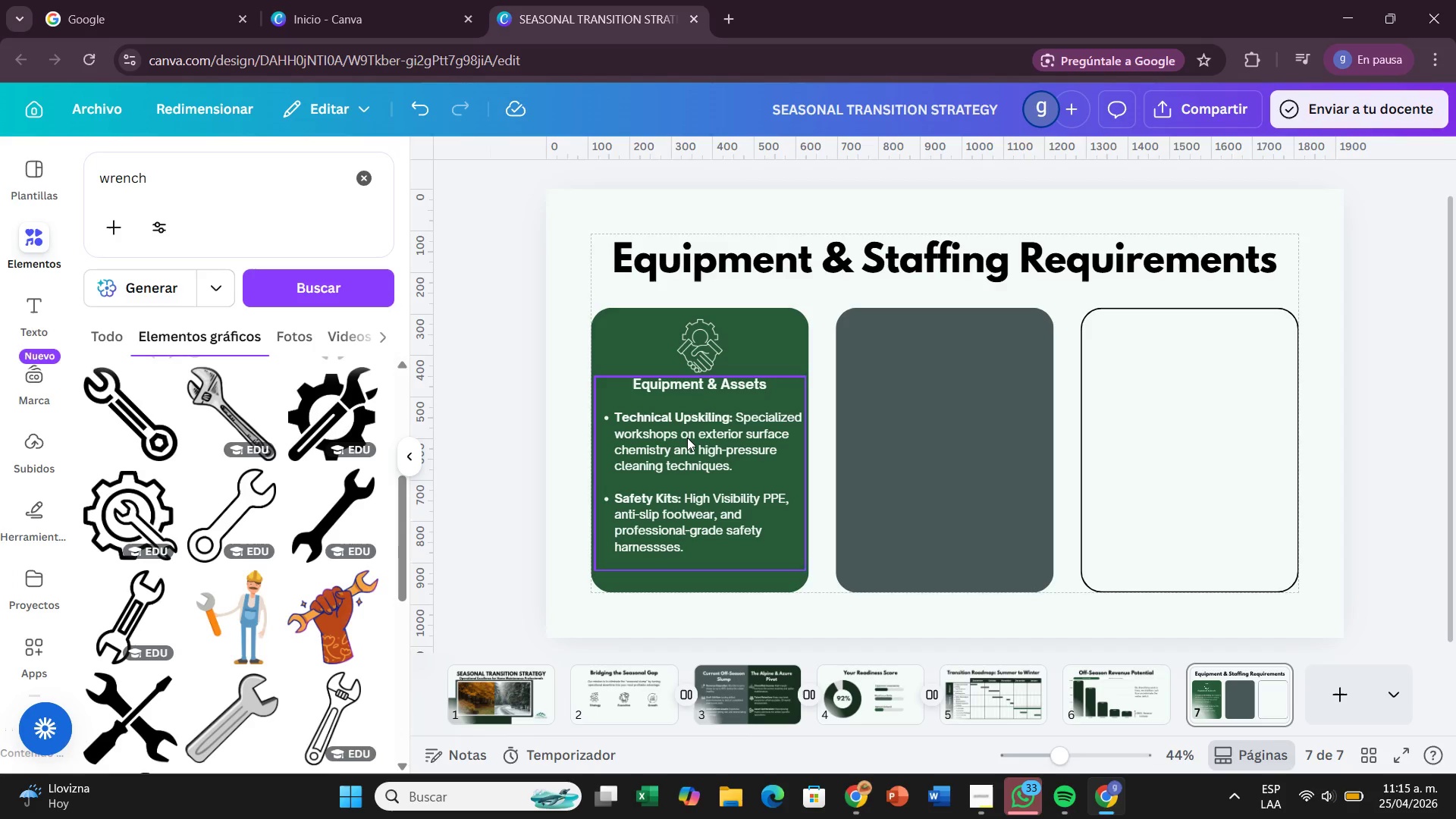 
wait(42.08)
 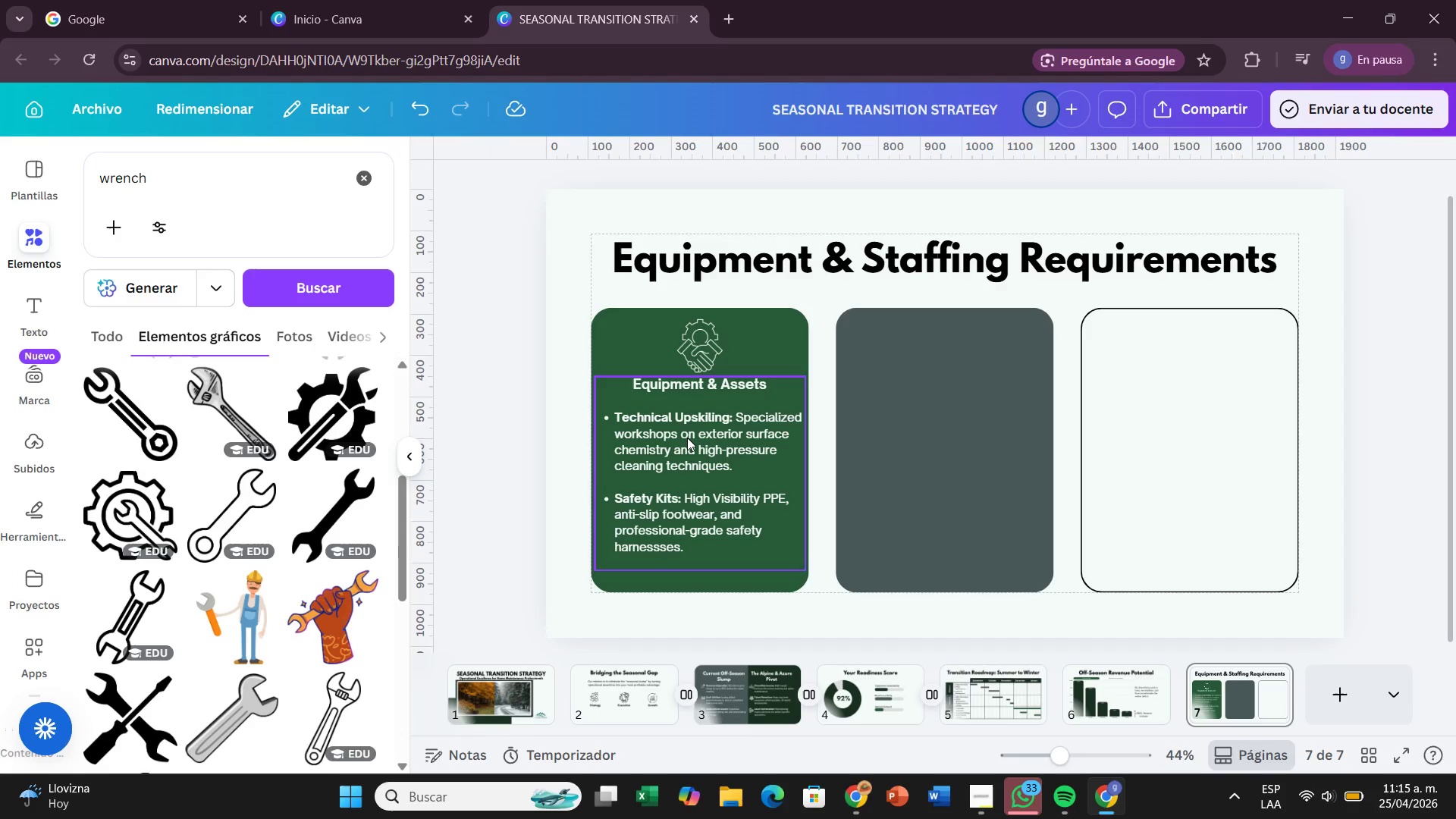 
double_click([720, 444])
 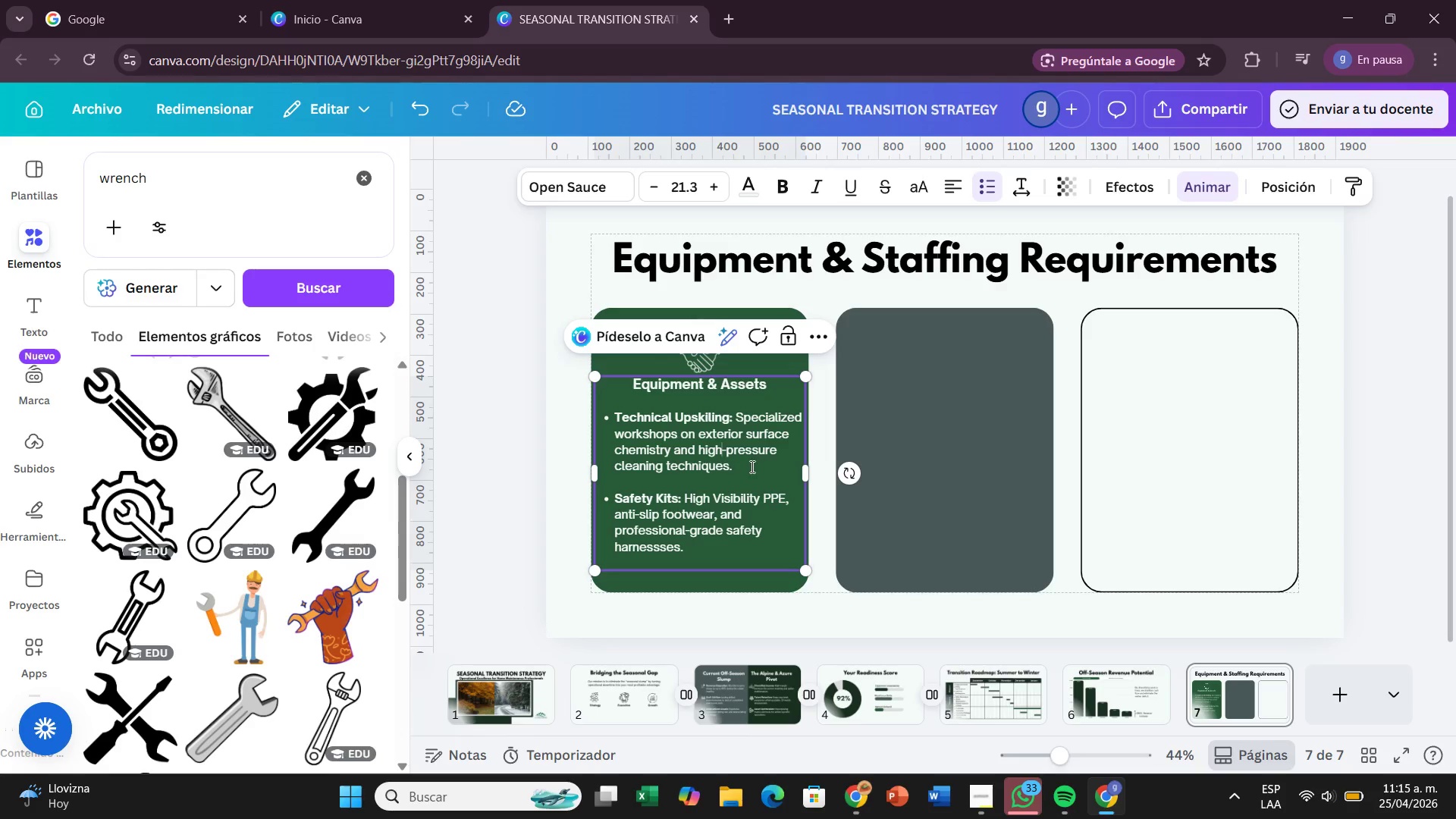 
left_click_drag(start_coordinate=[744, 466], to_coordinate=[612, 407])
 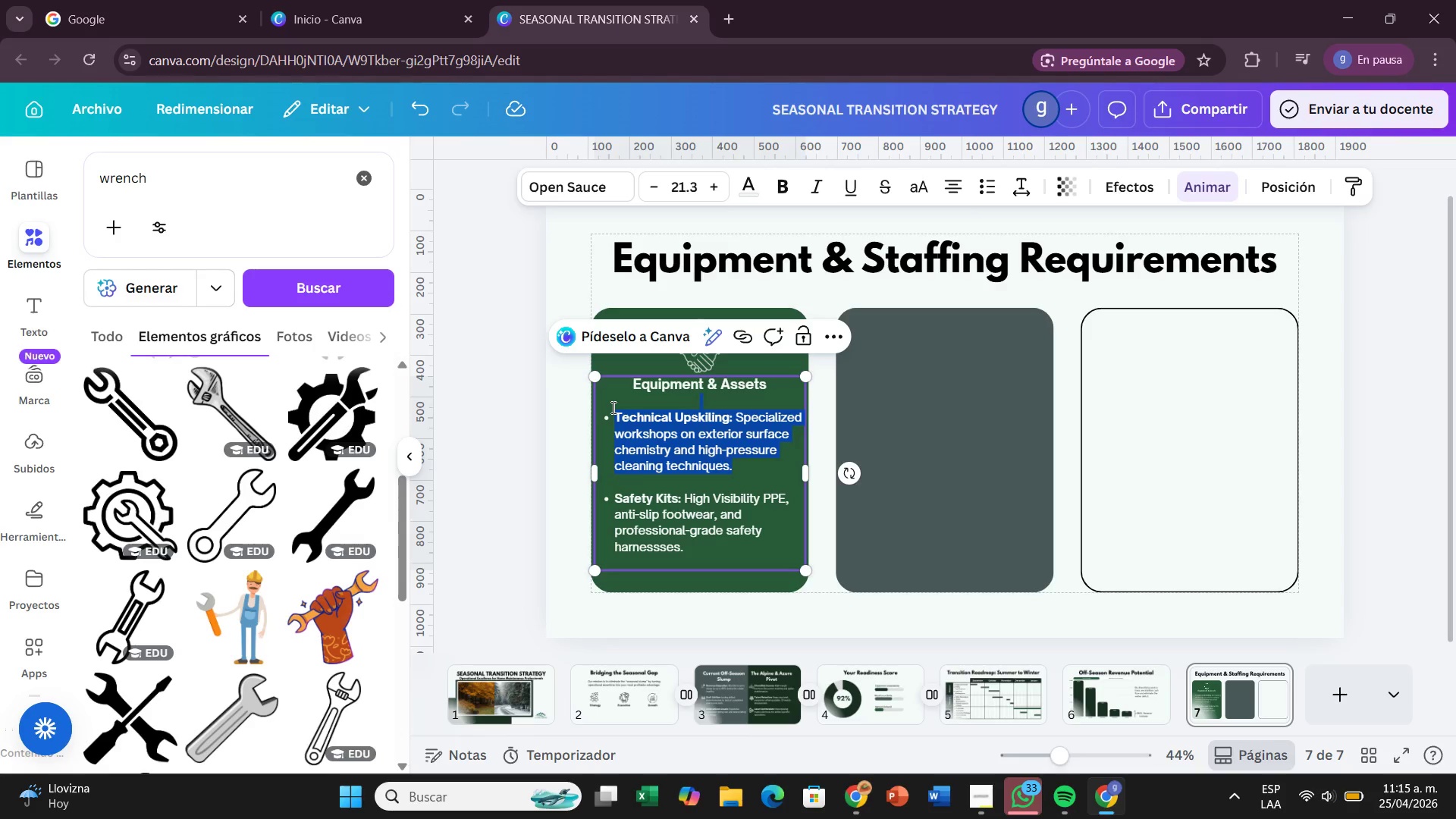 
key(Control+X)
 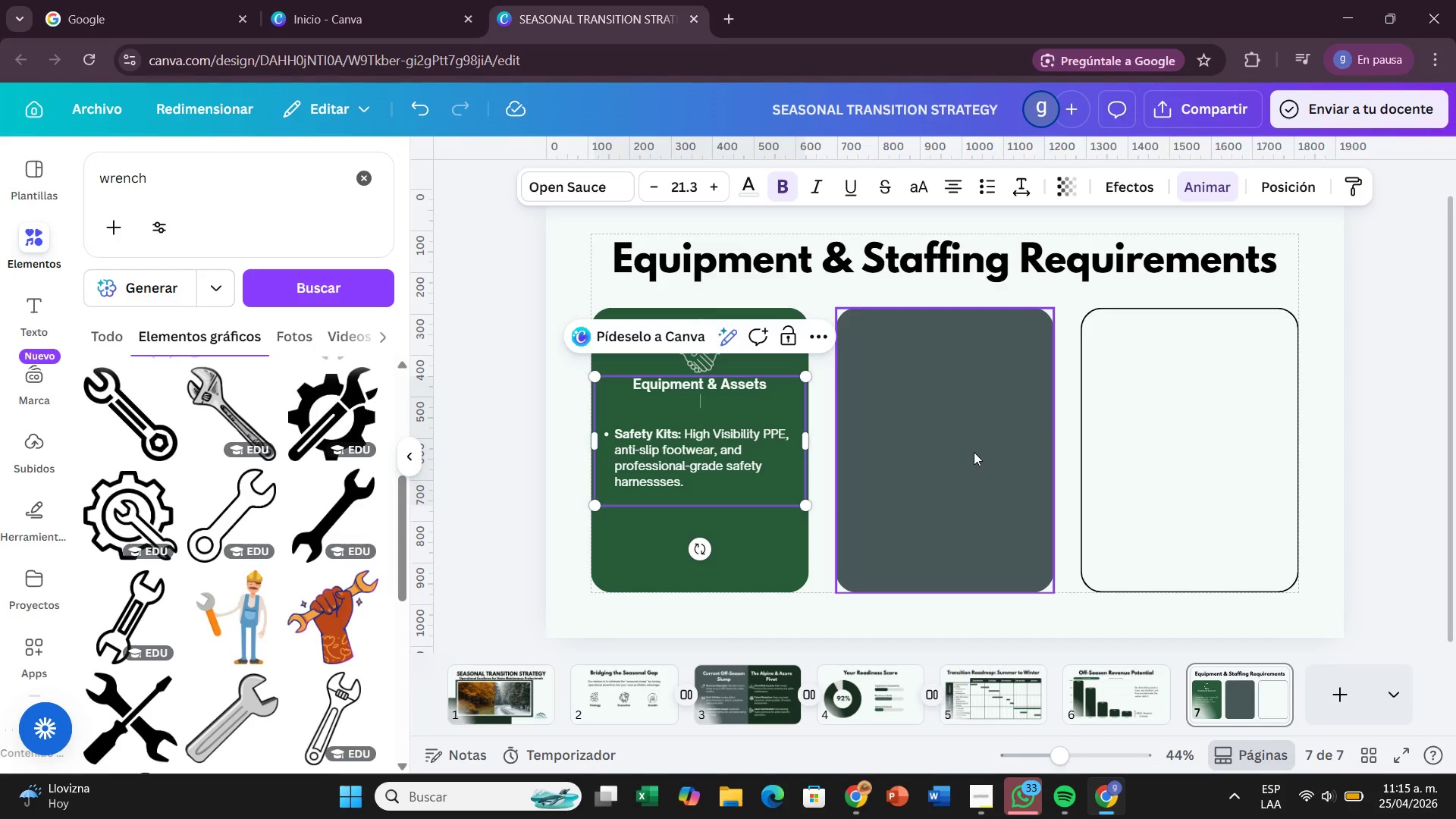 
left_click([974, 452])
 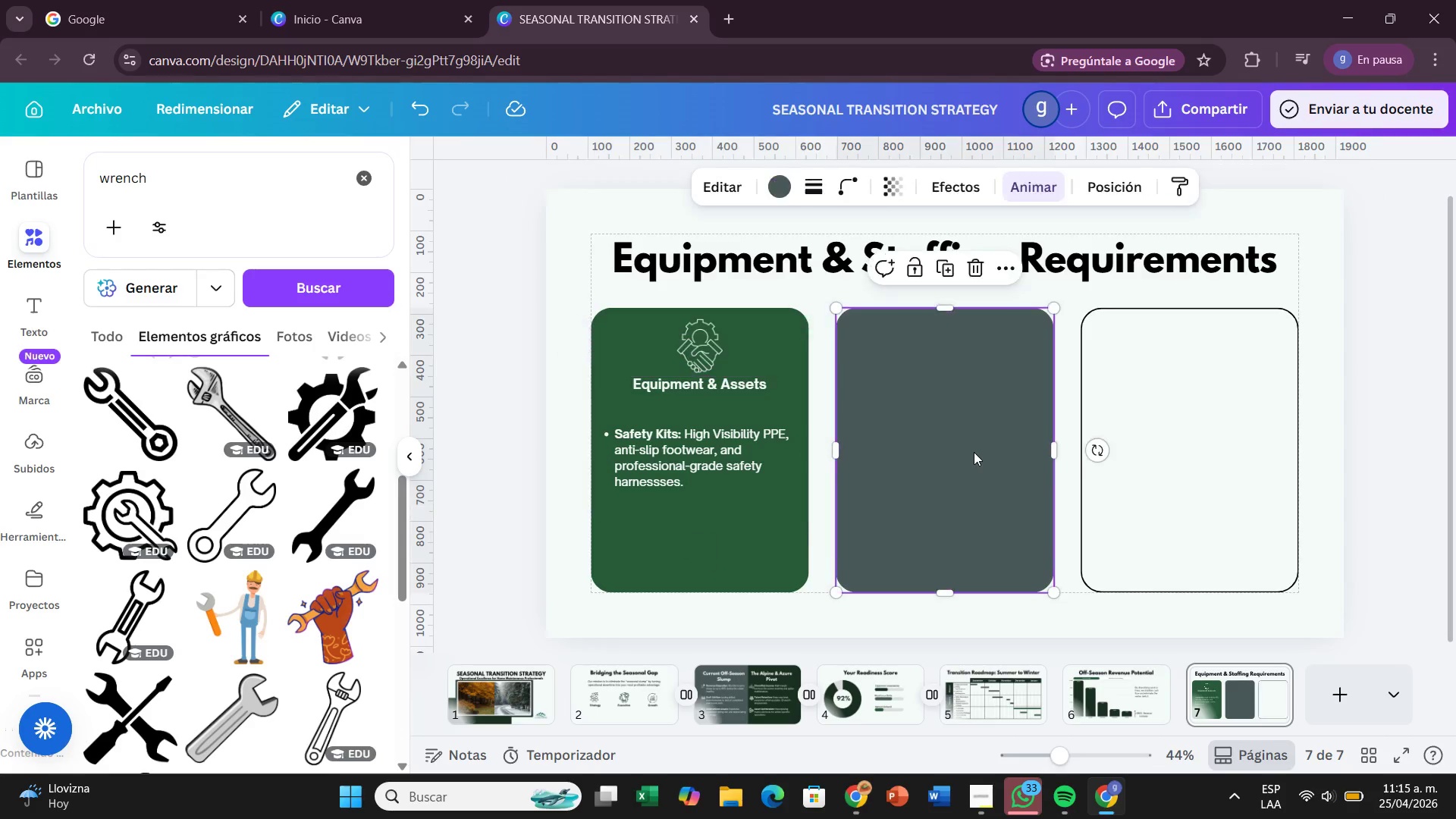 
key(Control+ControlLeft)
 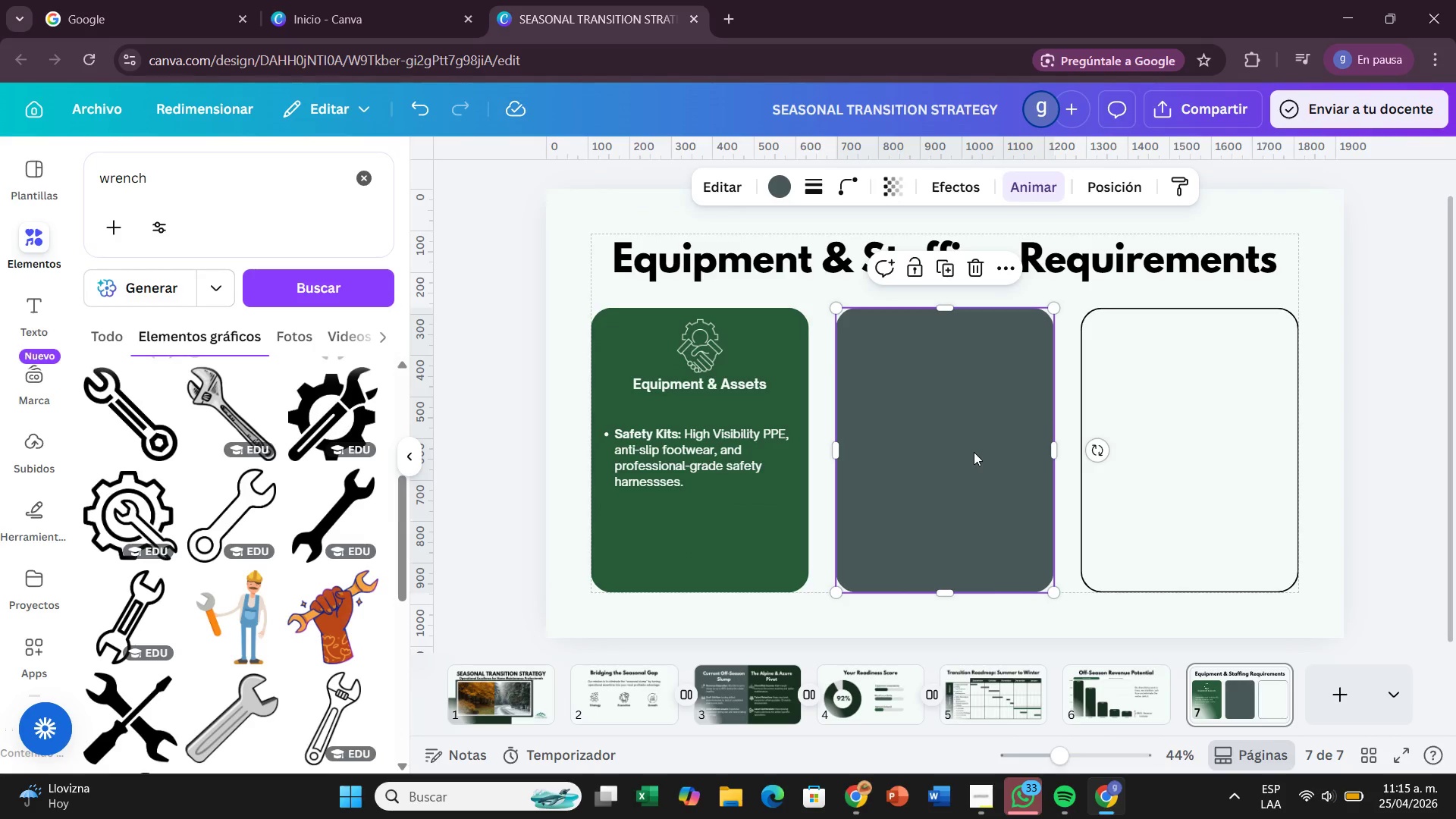 
key(Control+V)
 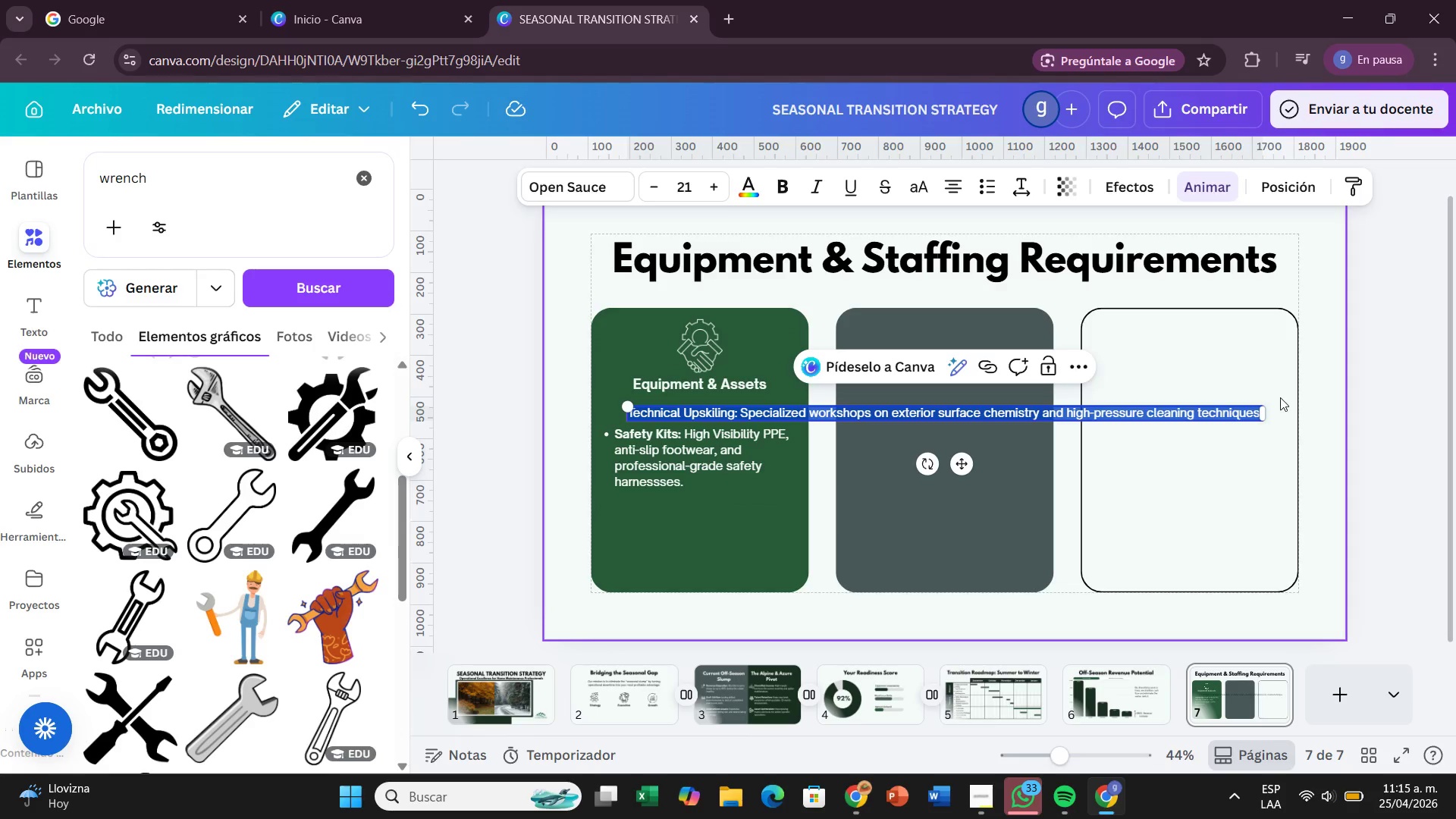 
left_click_drag(start_coordinate=[1269, 410], to_coordinate=[839, 438])
 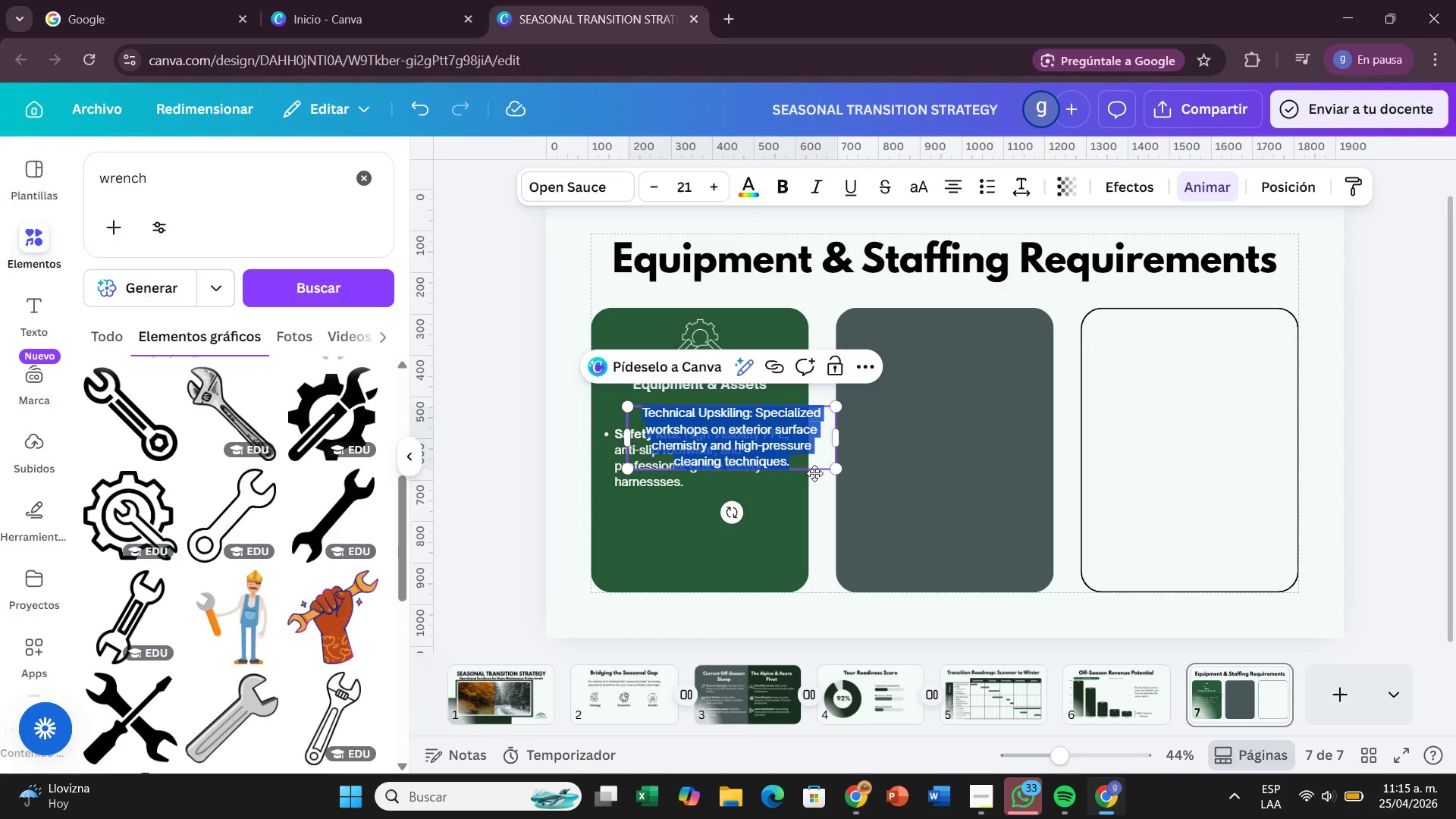 
left_click_drag(start_coordinate=[814, 473], to_coordinate=[1026, 460])
 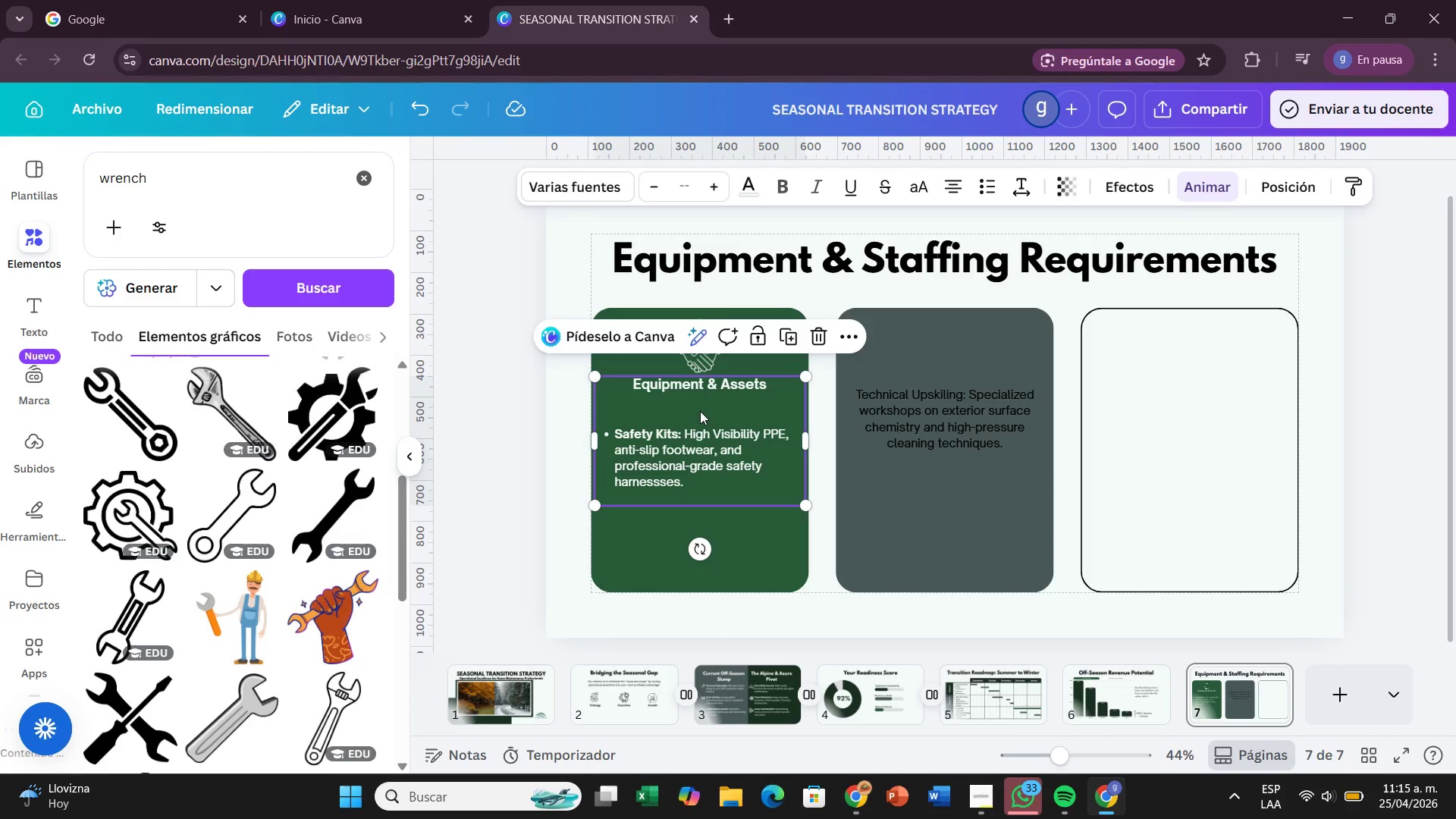 
double_click([700, 411])
 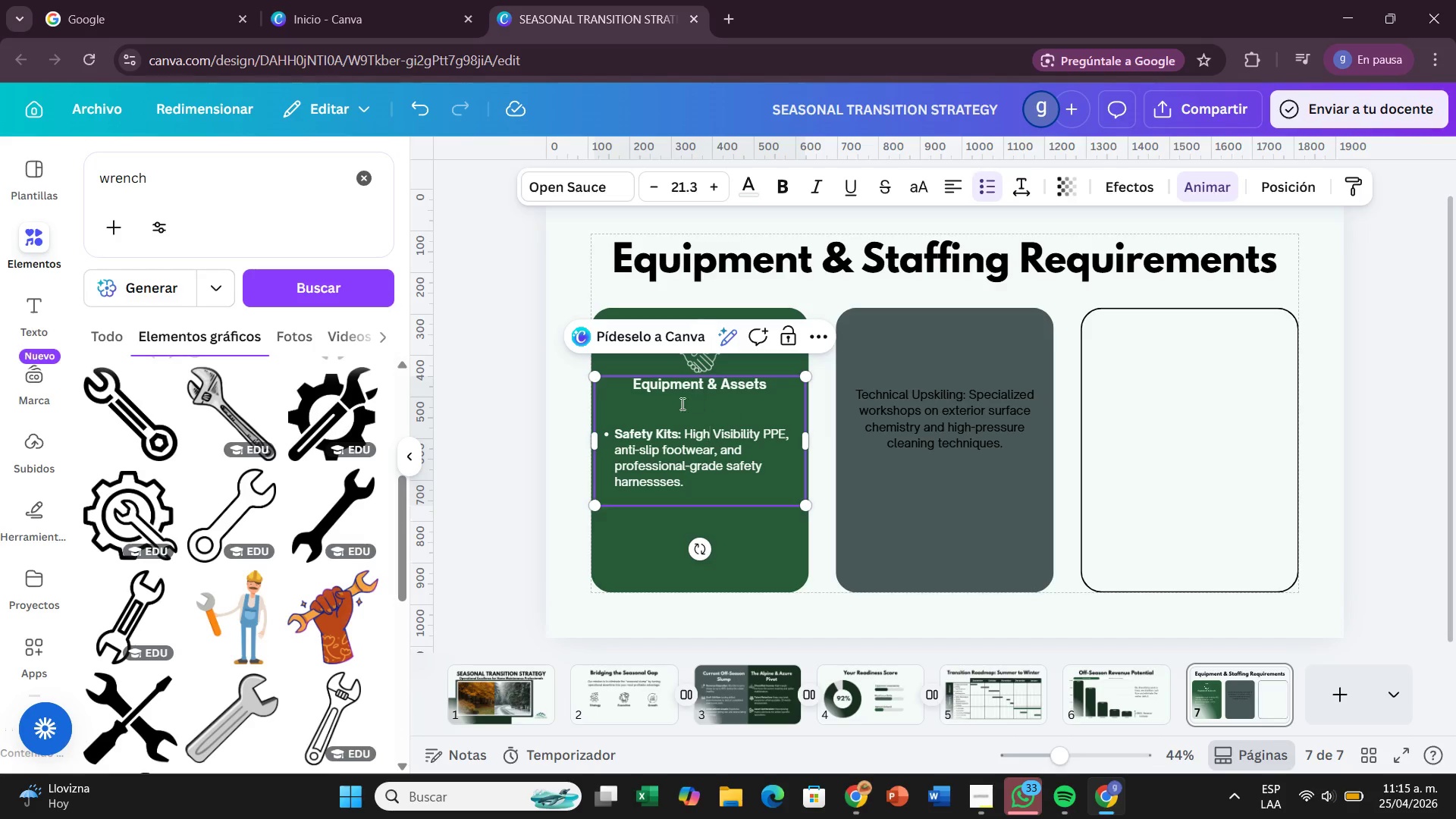 
left_click([660, 403])
 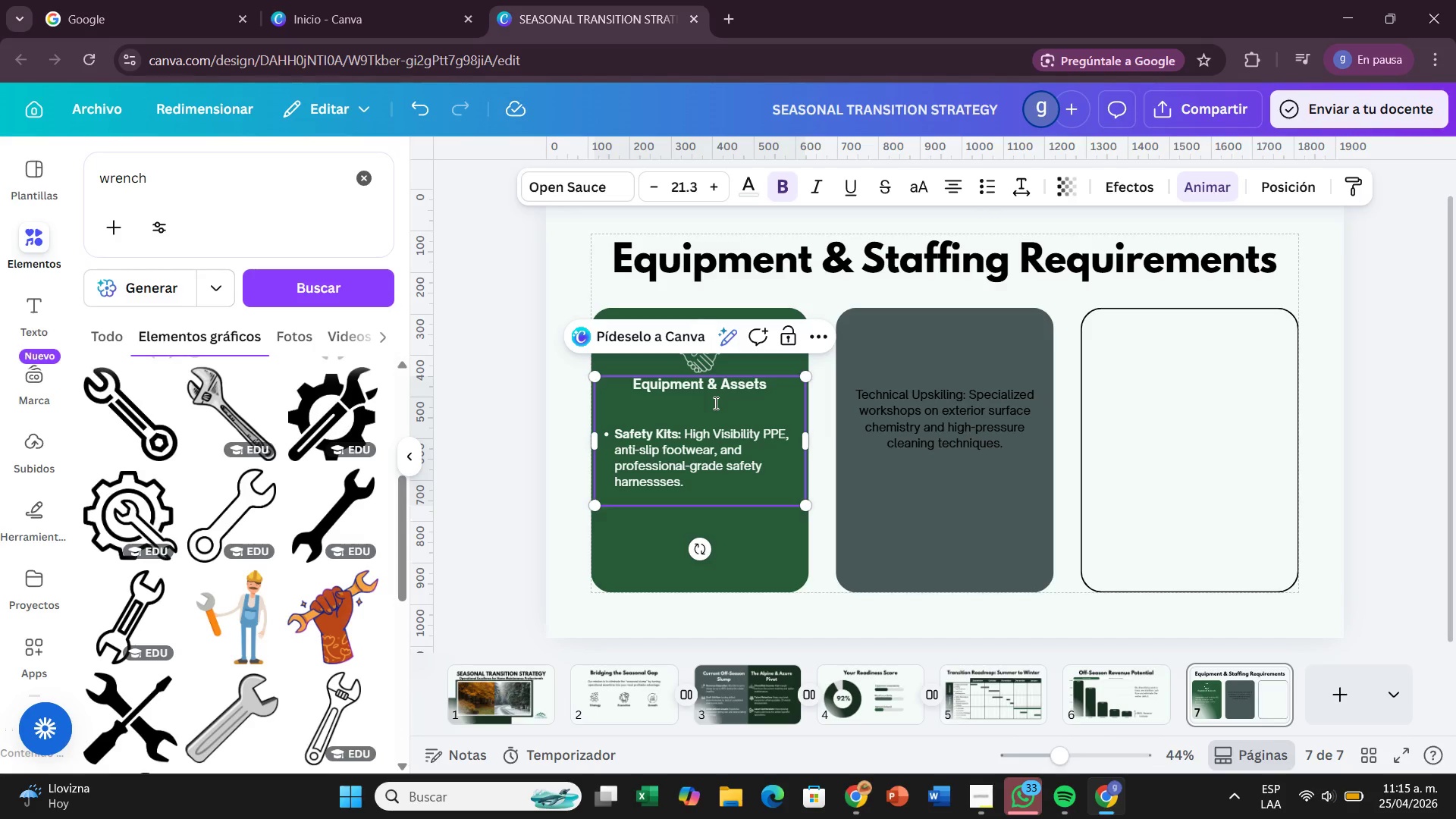 
wait(5.55)
 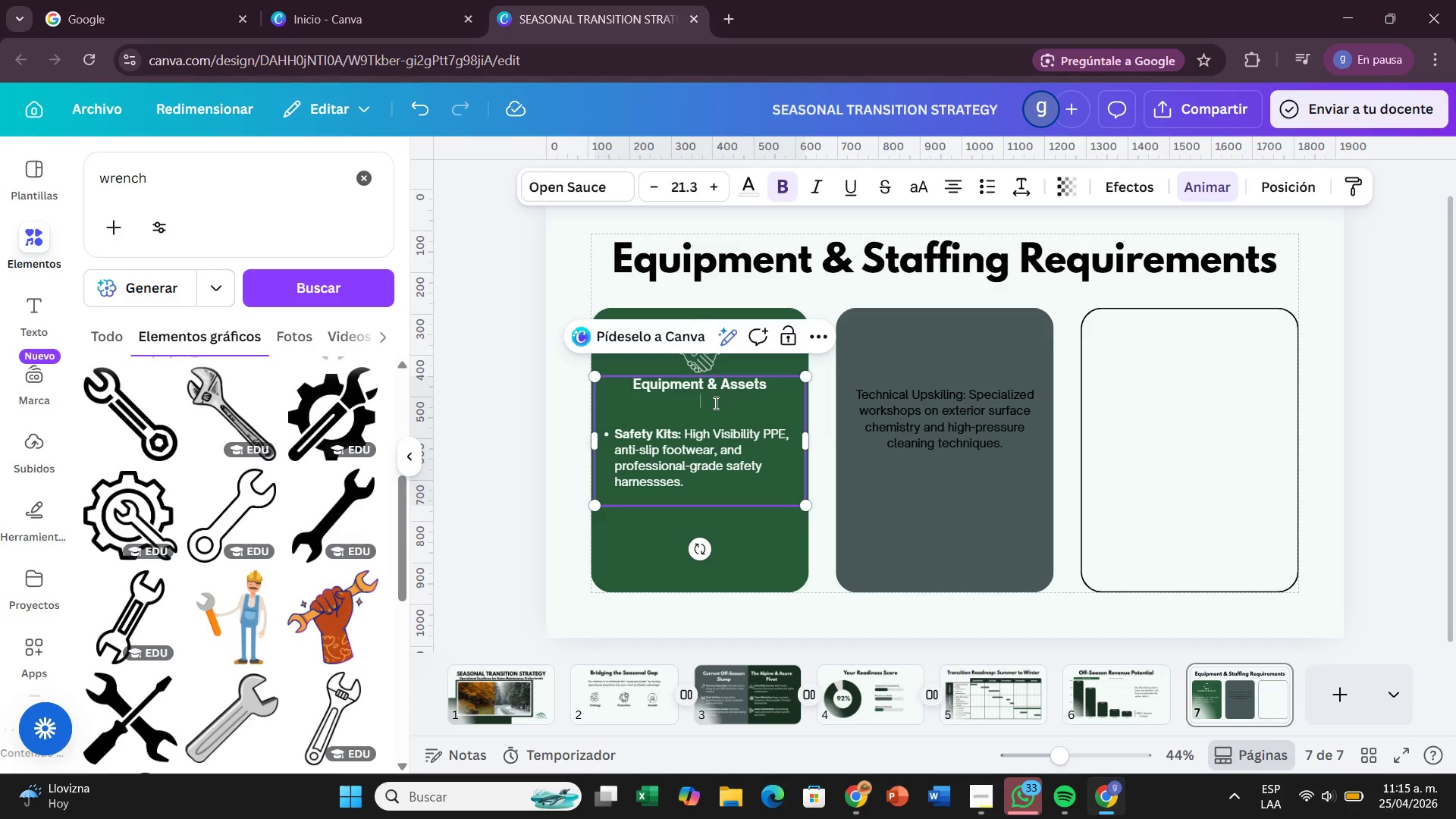 
type(Fleet Sdap)
key(Backspace)
key(Backspace)
key(Backspace)
key(Backspace)
type(Adaltatioon)
 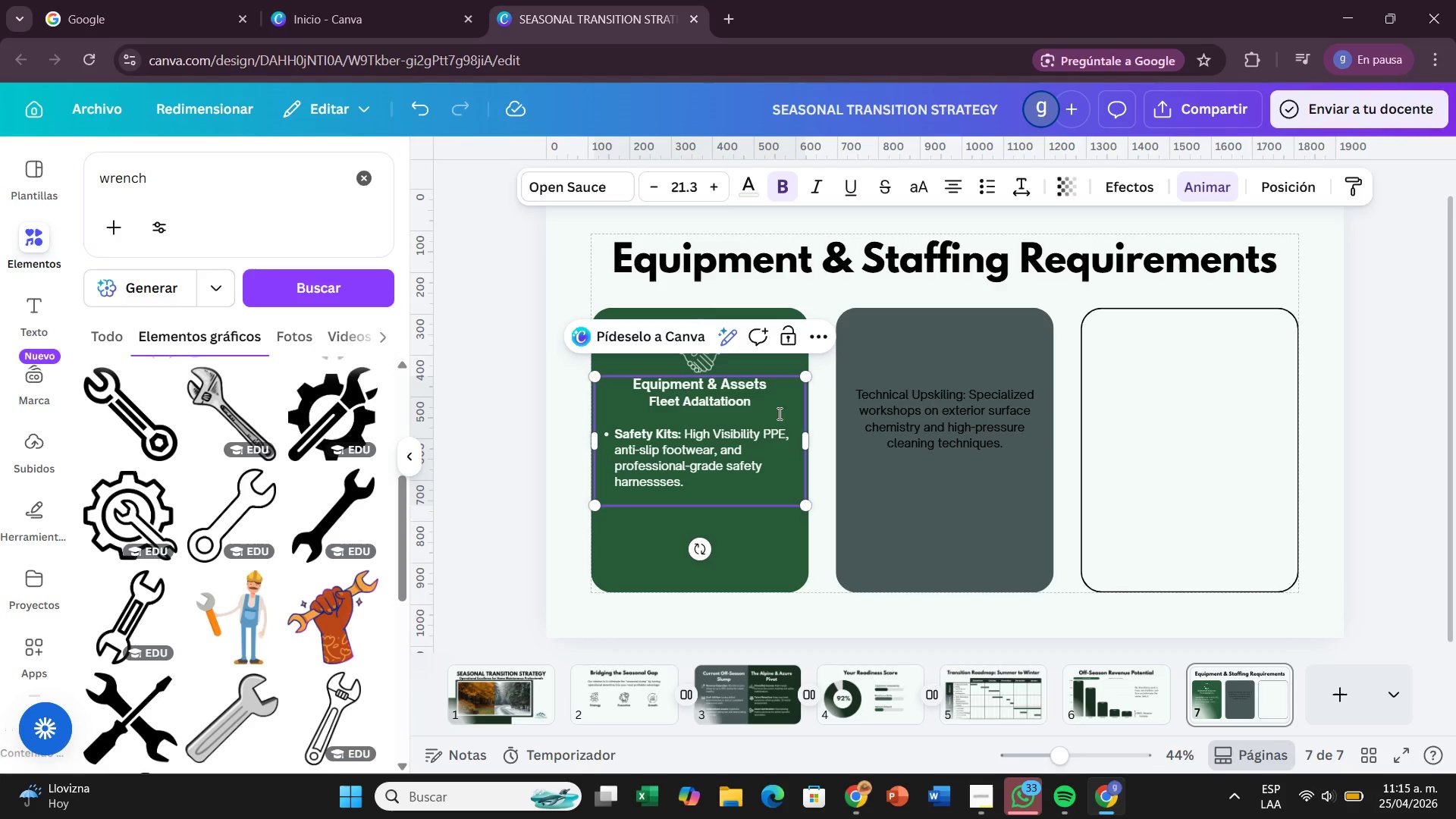 
key(Backspace)
key(Backspace)
key(Backspace)
key(Backspace)
key(Backspace)
key(Backspace)
key(Backspace)
key(Backspace)
type(ptation. R)
key(Backspace)
 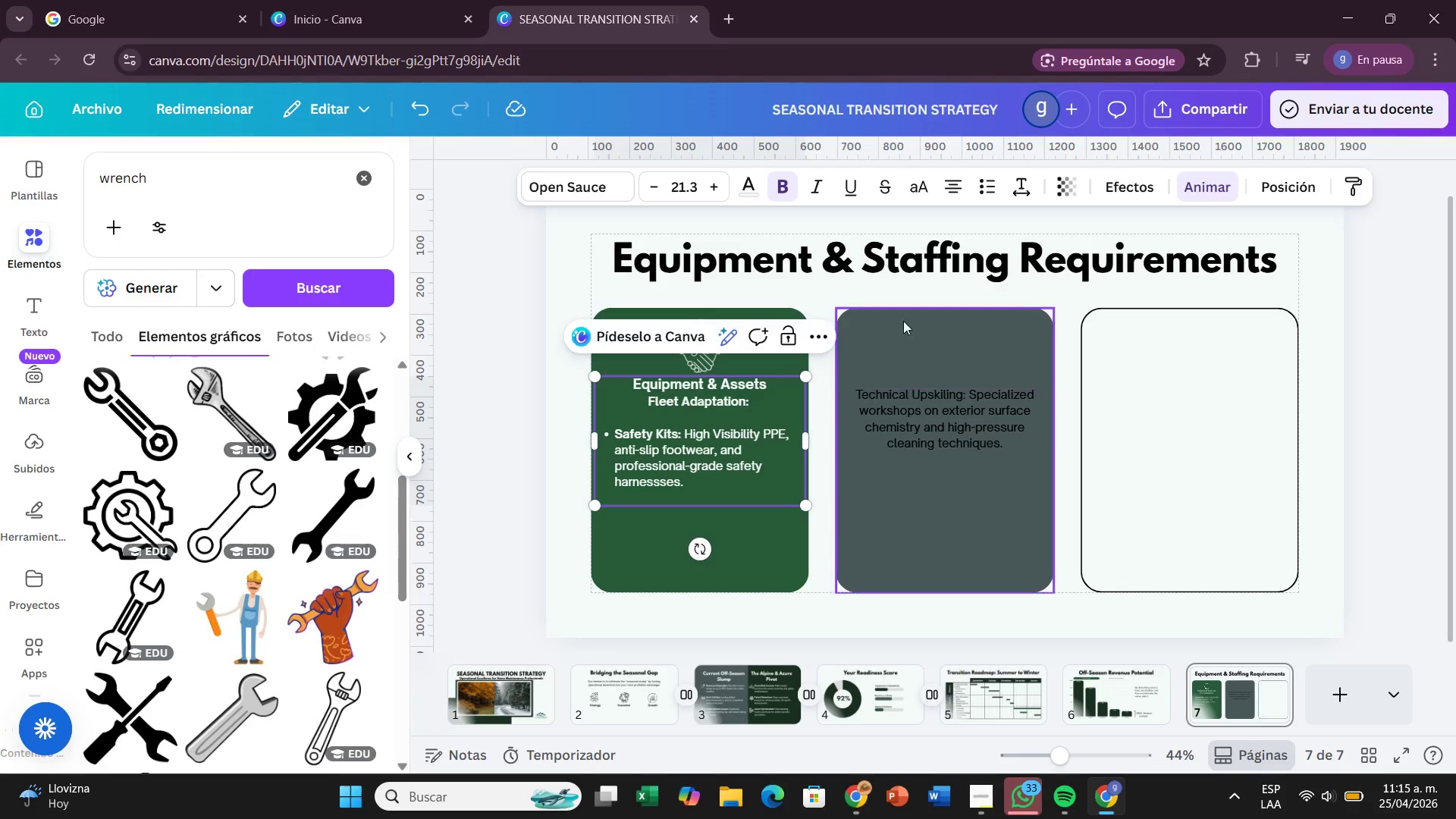 
left_click([781, 179])
 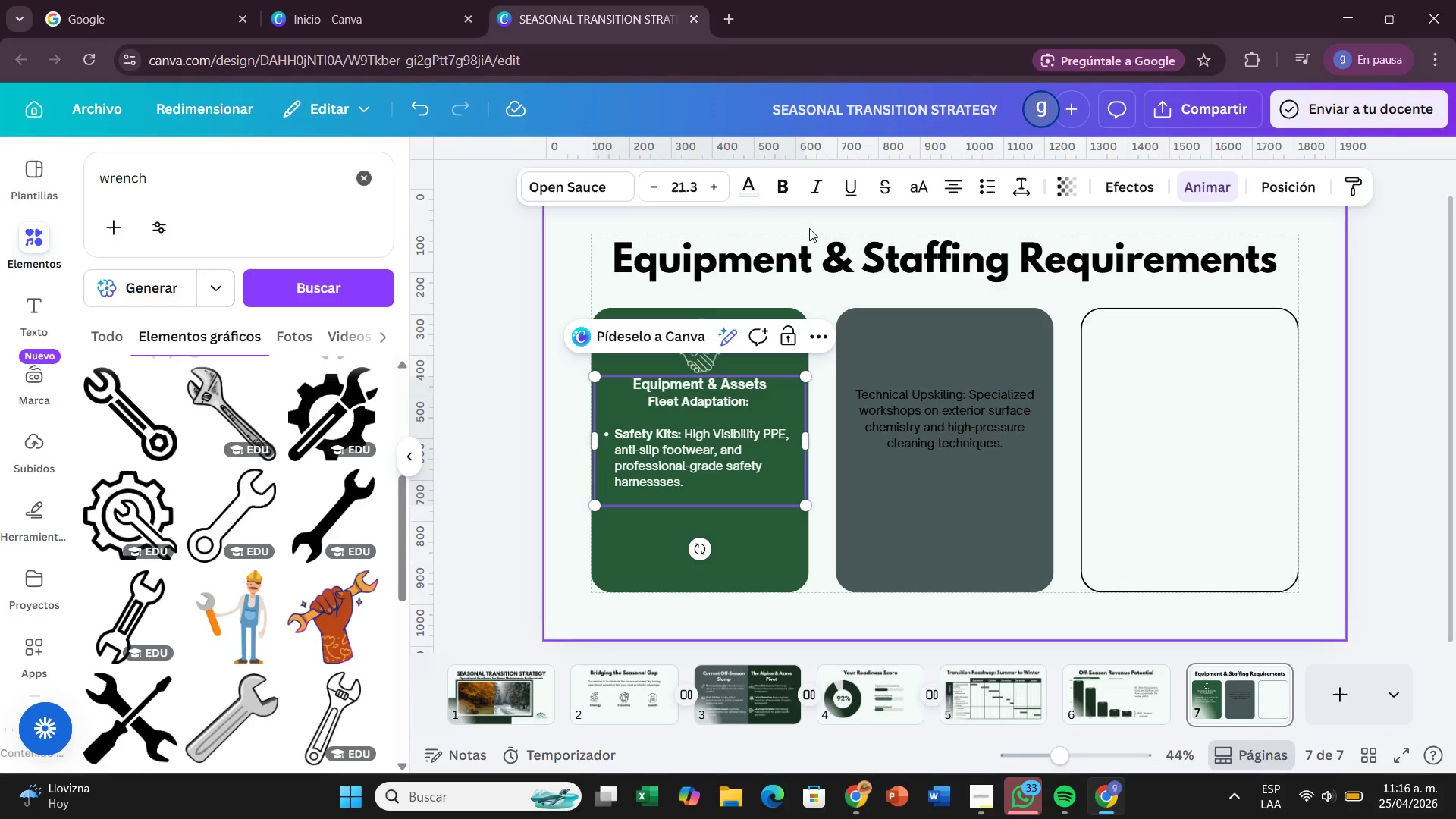 
type(Retrofitting existing trucks with secure sot)
key(Backspace)
key(Backspace)
type(torage for e)
key(Backspace)
type(winter-specific machinery)
 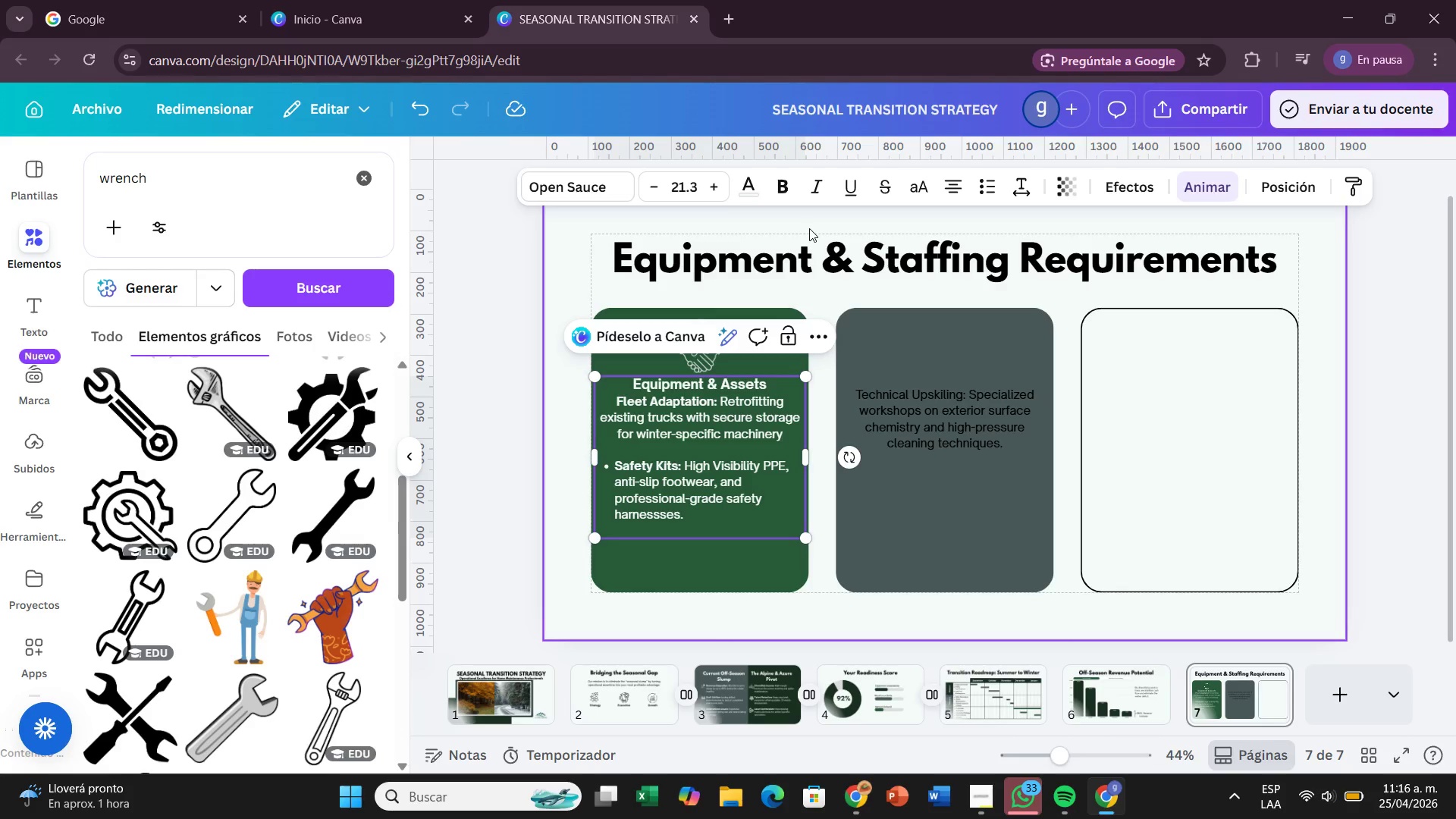 
key(Period)
 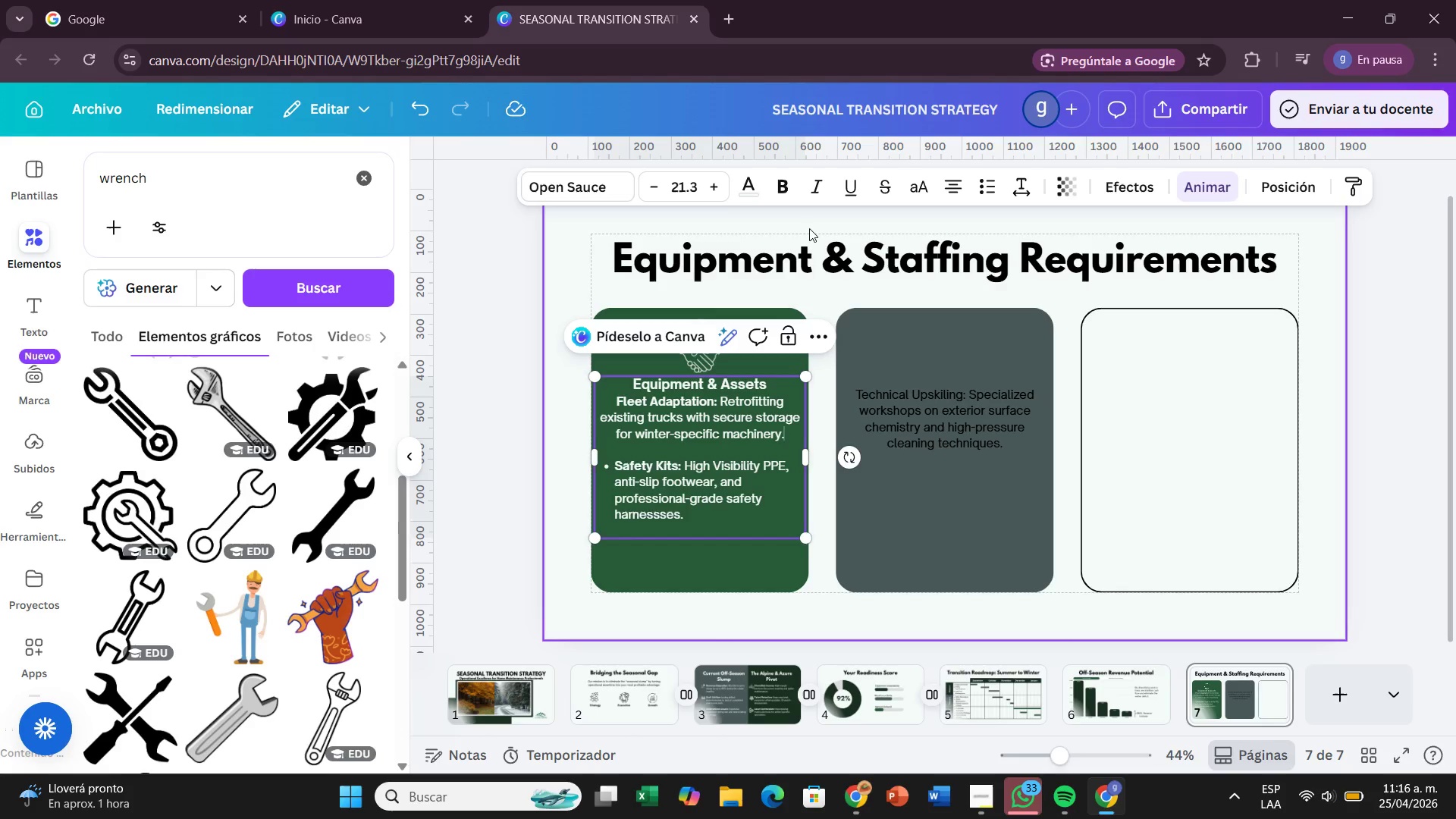 
key(Enter)
 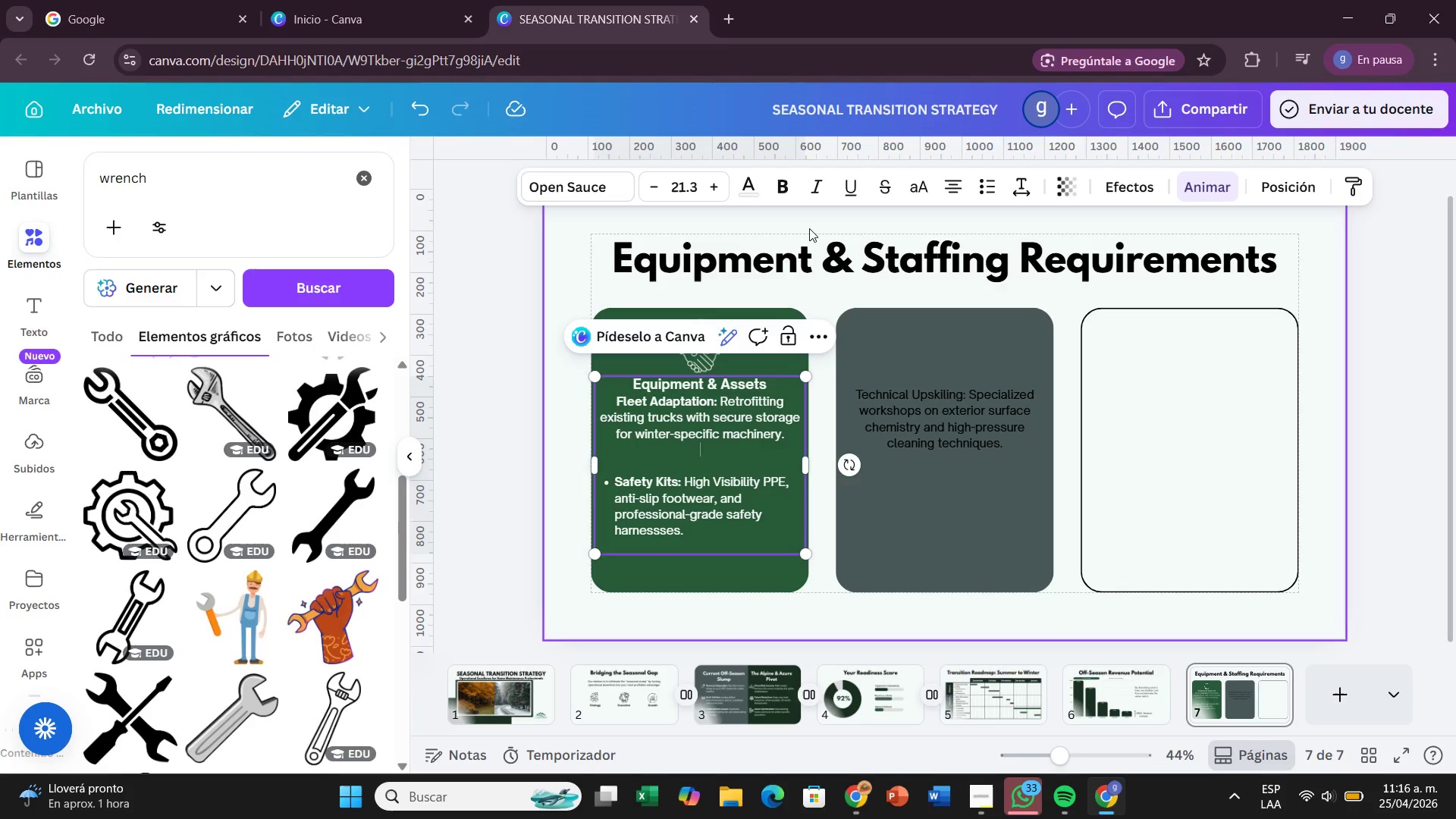 
type(Specialized Tools> Procurement of professional pressure washers and telescoping)
 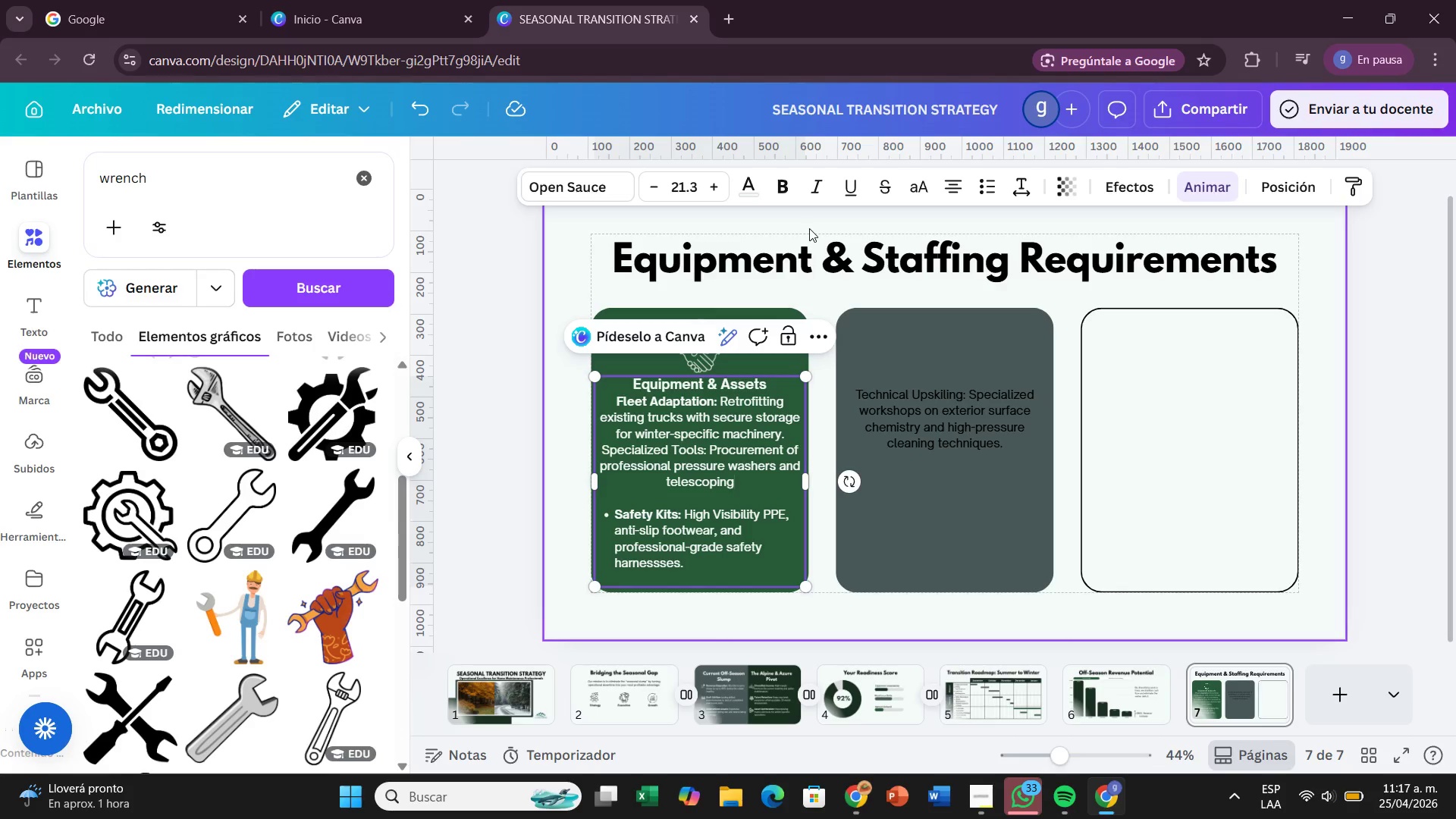 
type( gutter si)
key(Backspace)
type(ystems)
 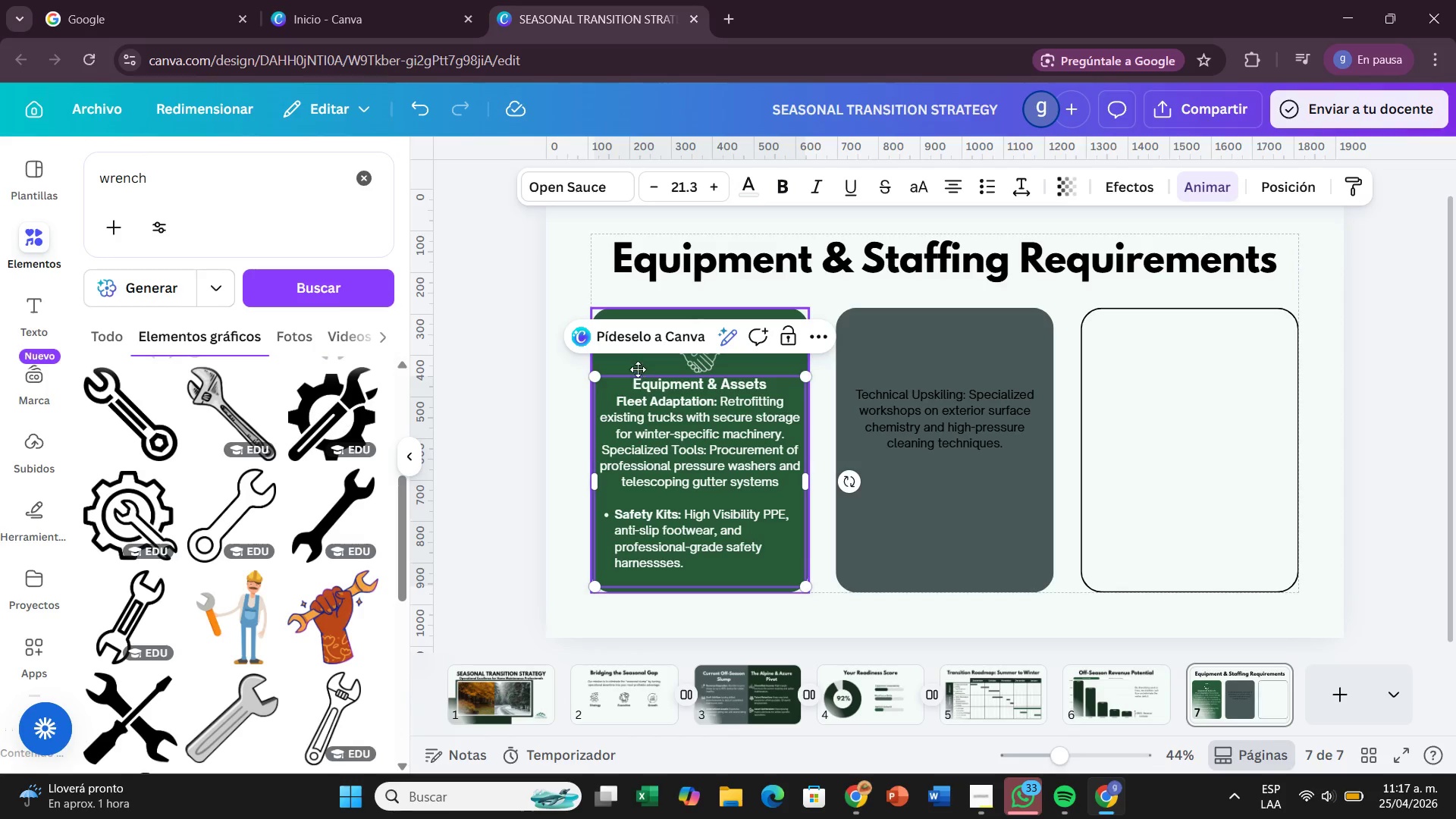 
left_click_drag(start_coordinate=[613, 402], to_coordinate=[752, 574])
 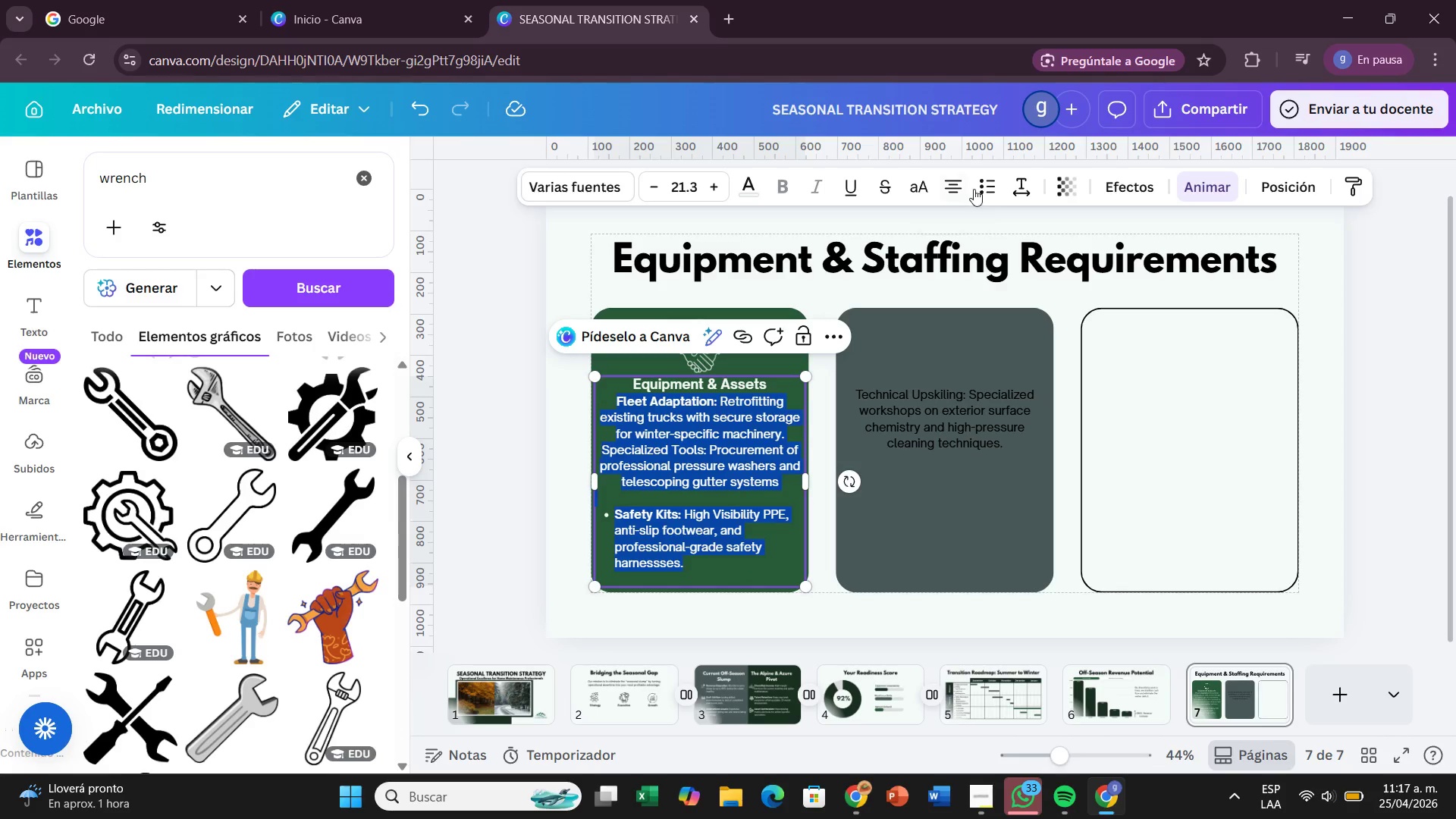 
left_click([974, 189])
 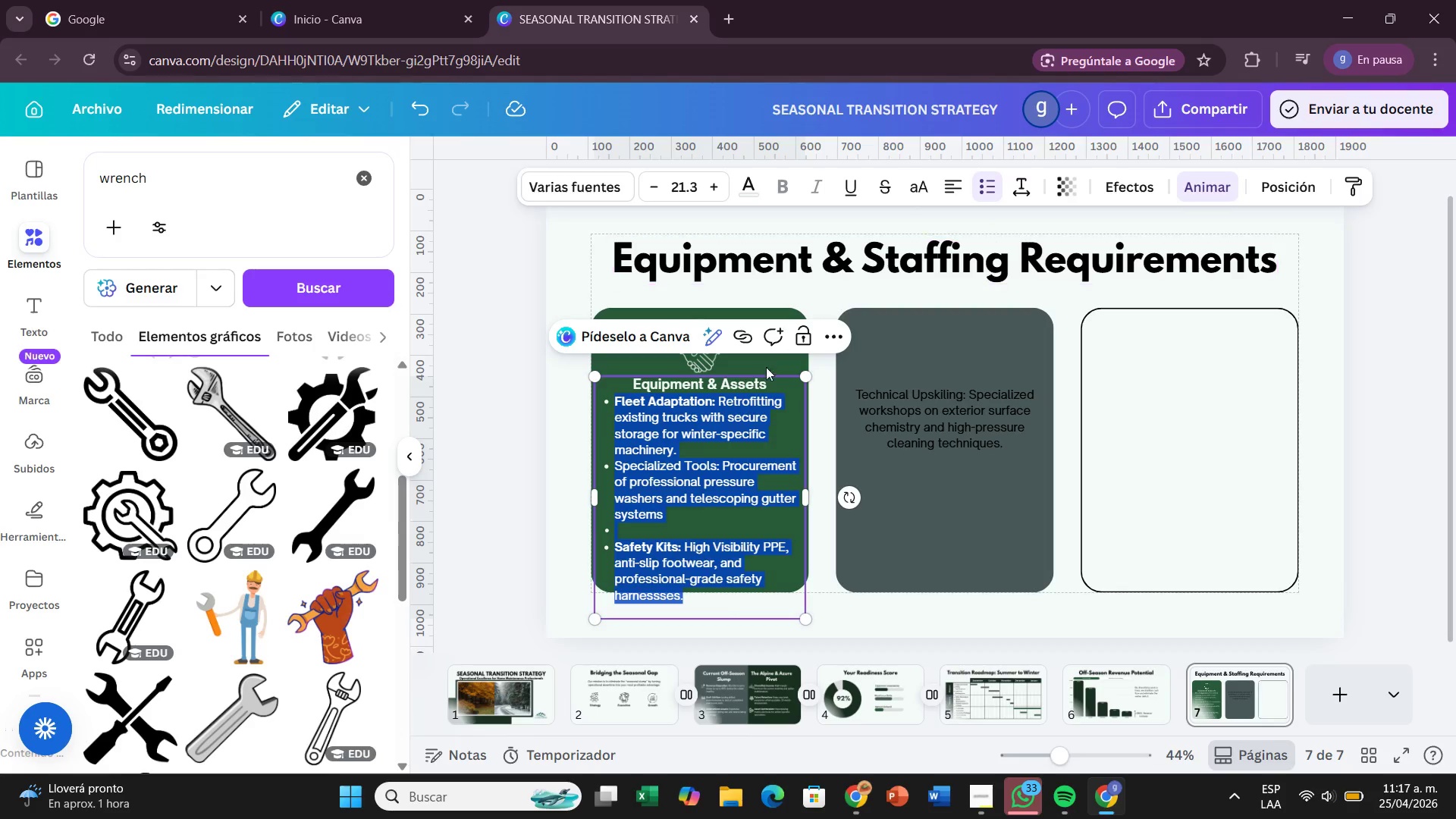 
left_click([647, 529])
 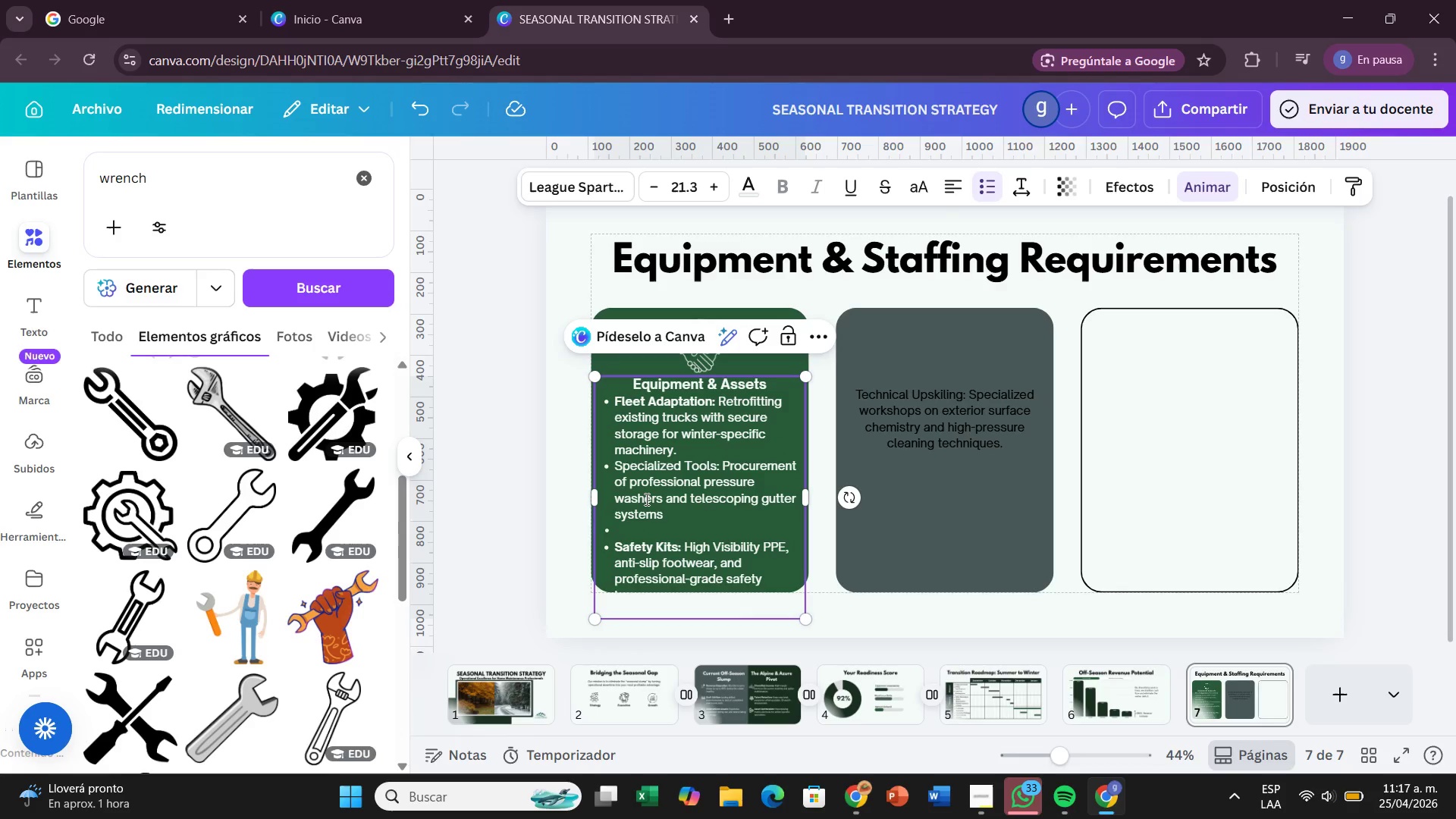 
key(Backspace)
 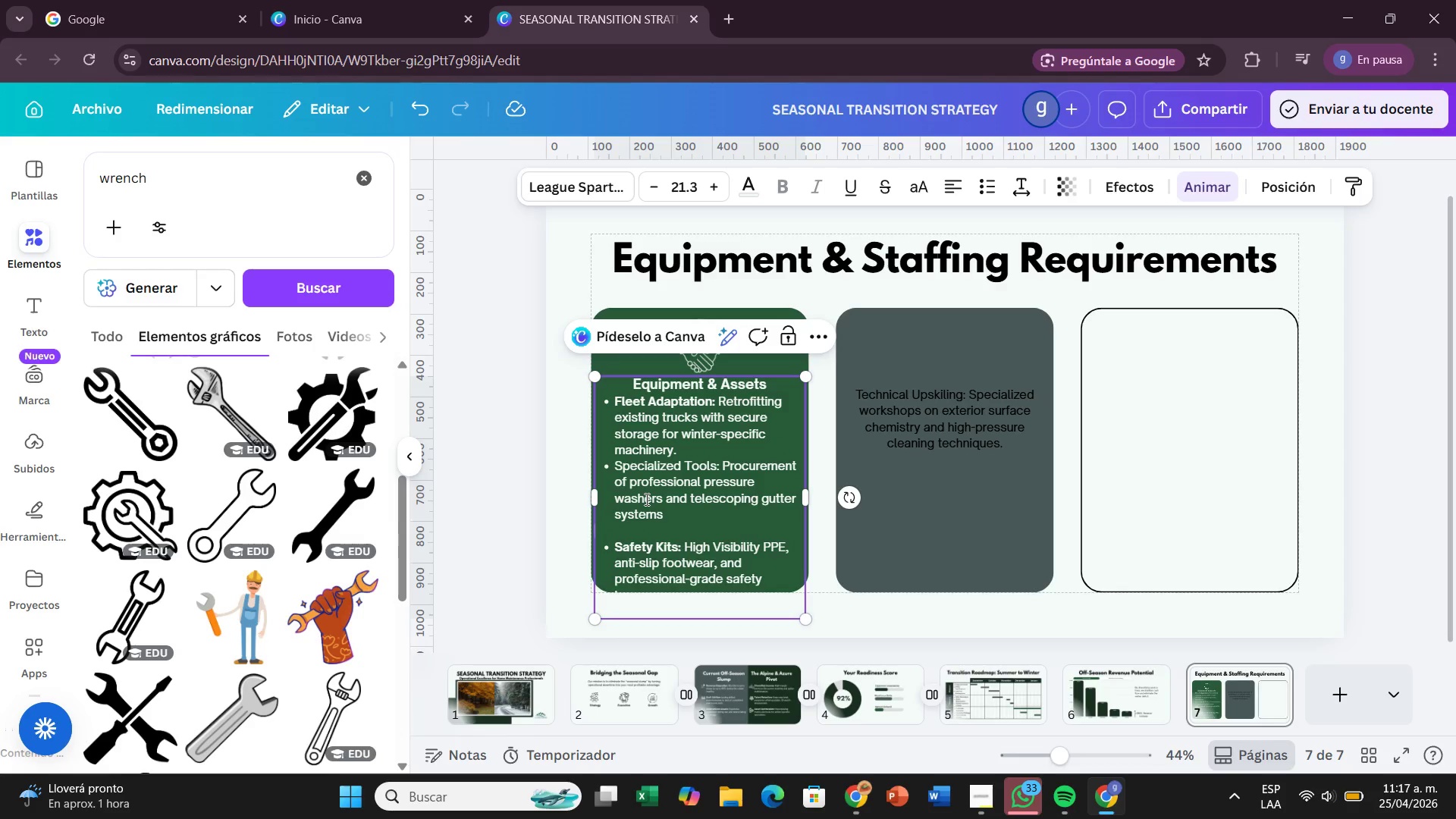 
key(Backspace)
 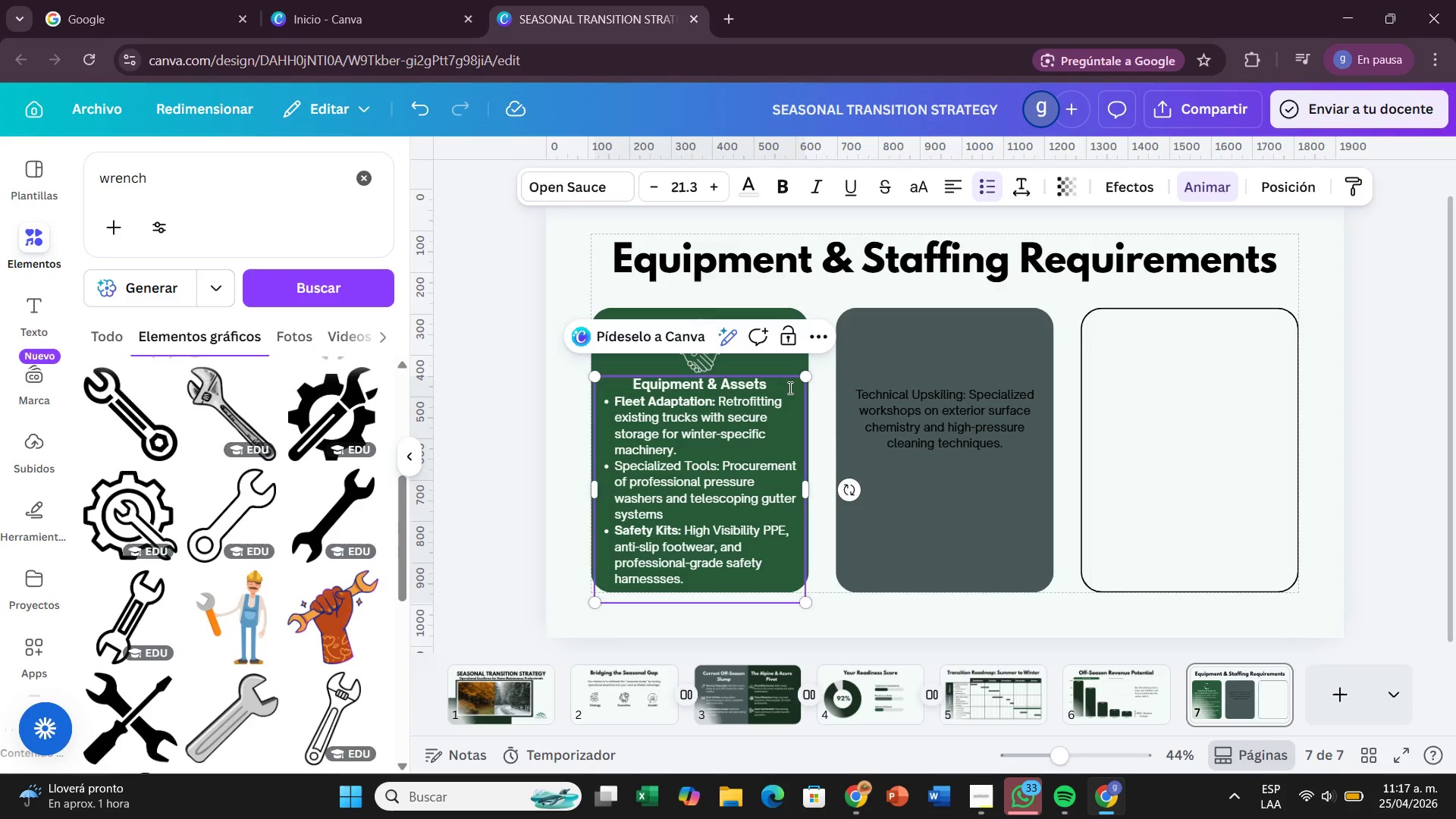 
left_click([785, 388])
 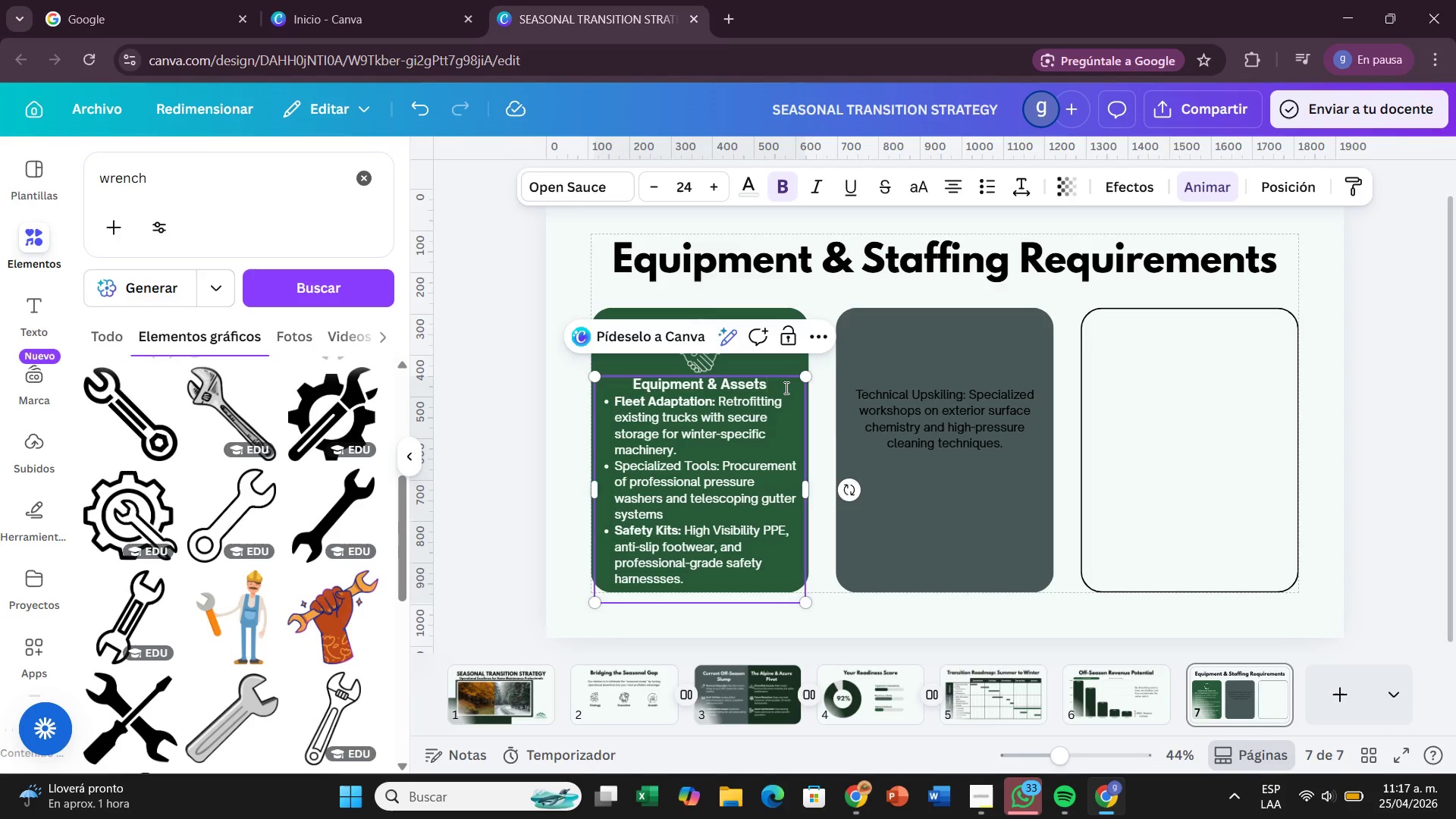 
key(Enter)
 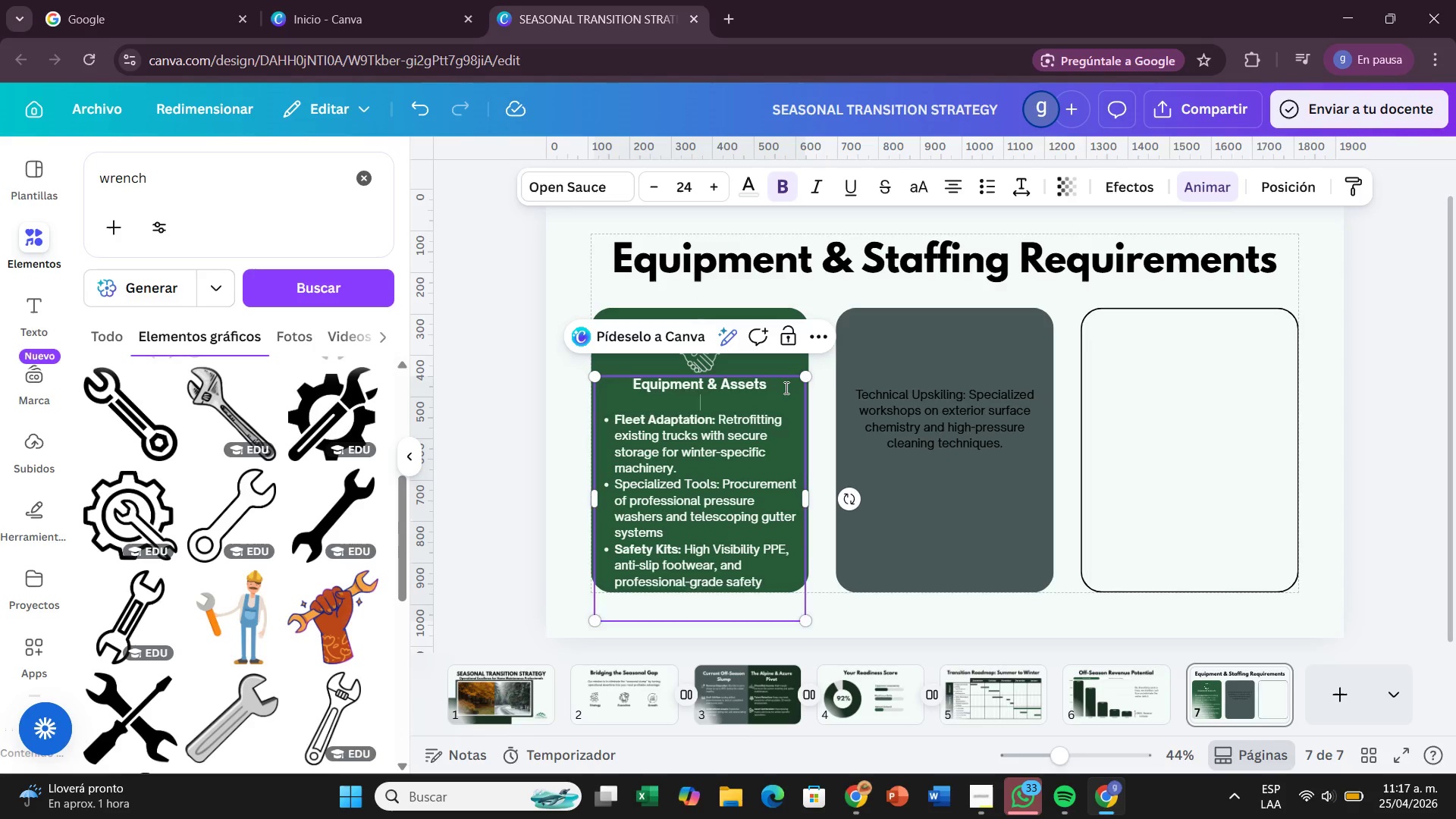 
key(Backspace)
 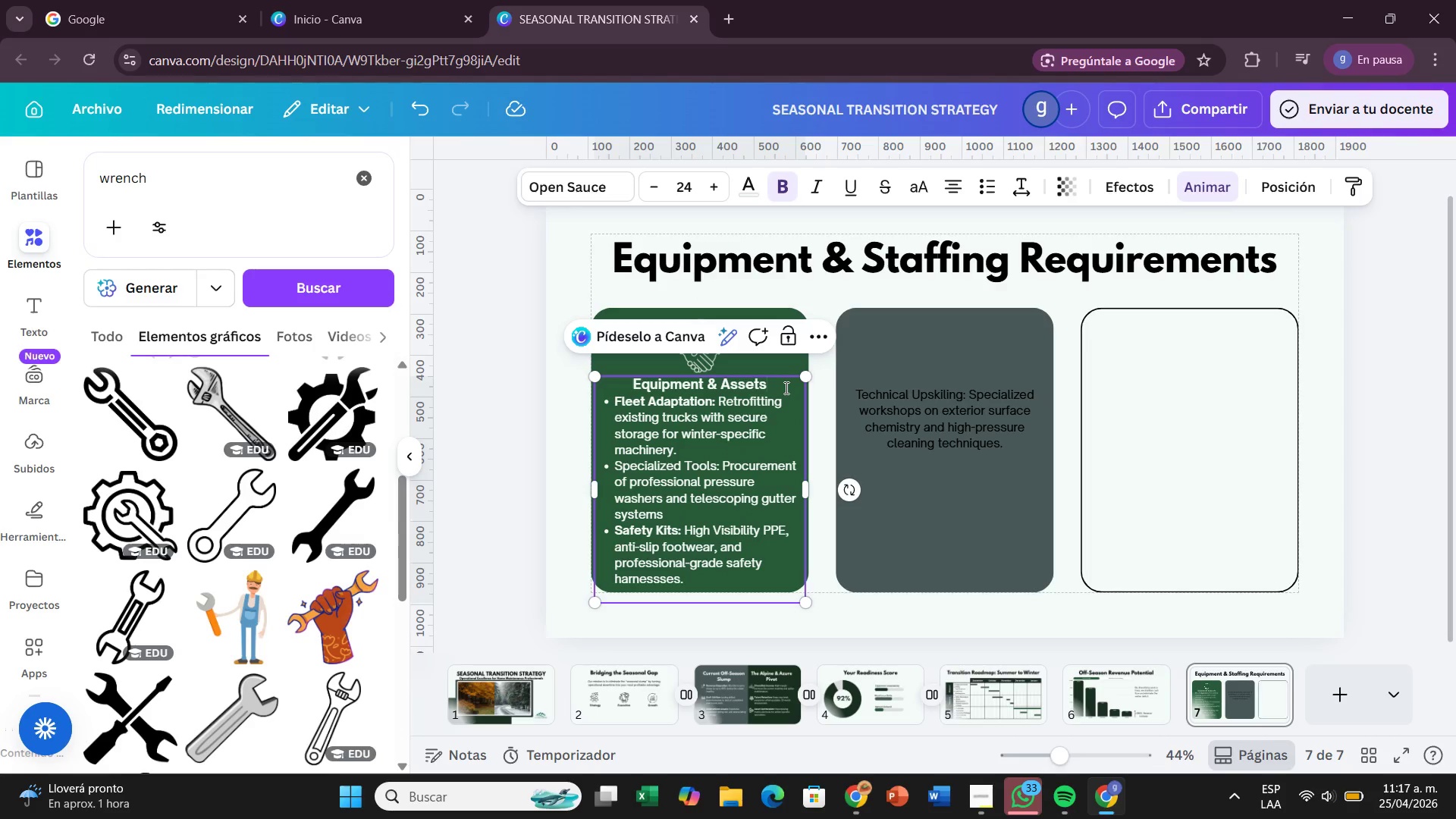 
key(Enter)
 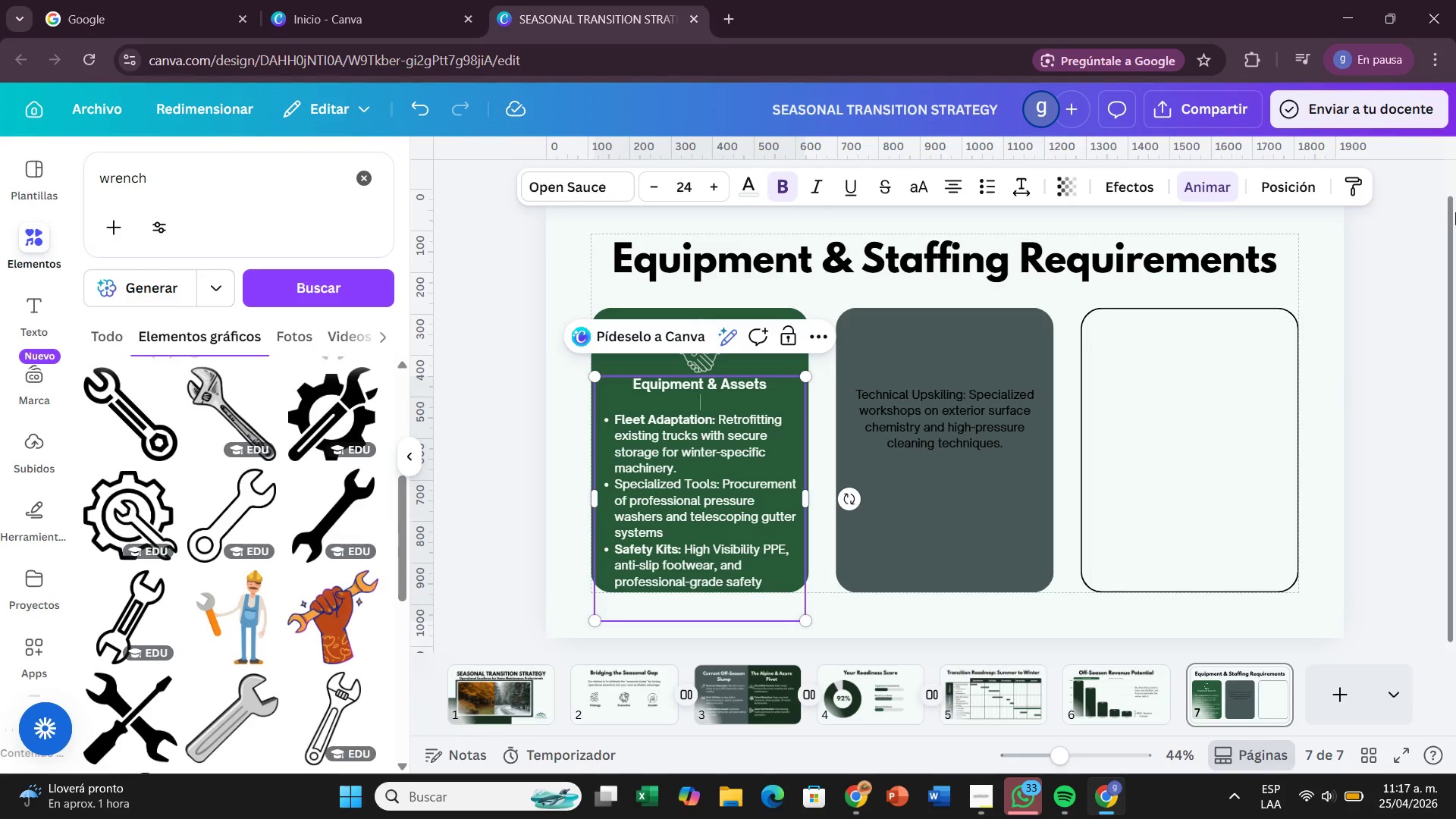 
left_click([1415, 256])
 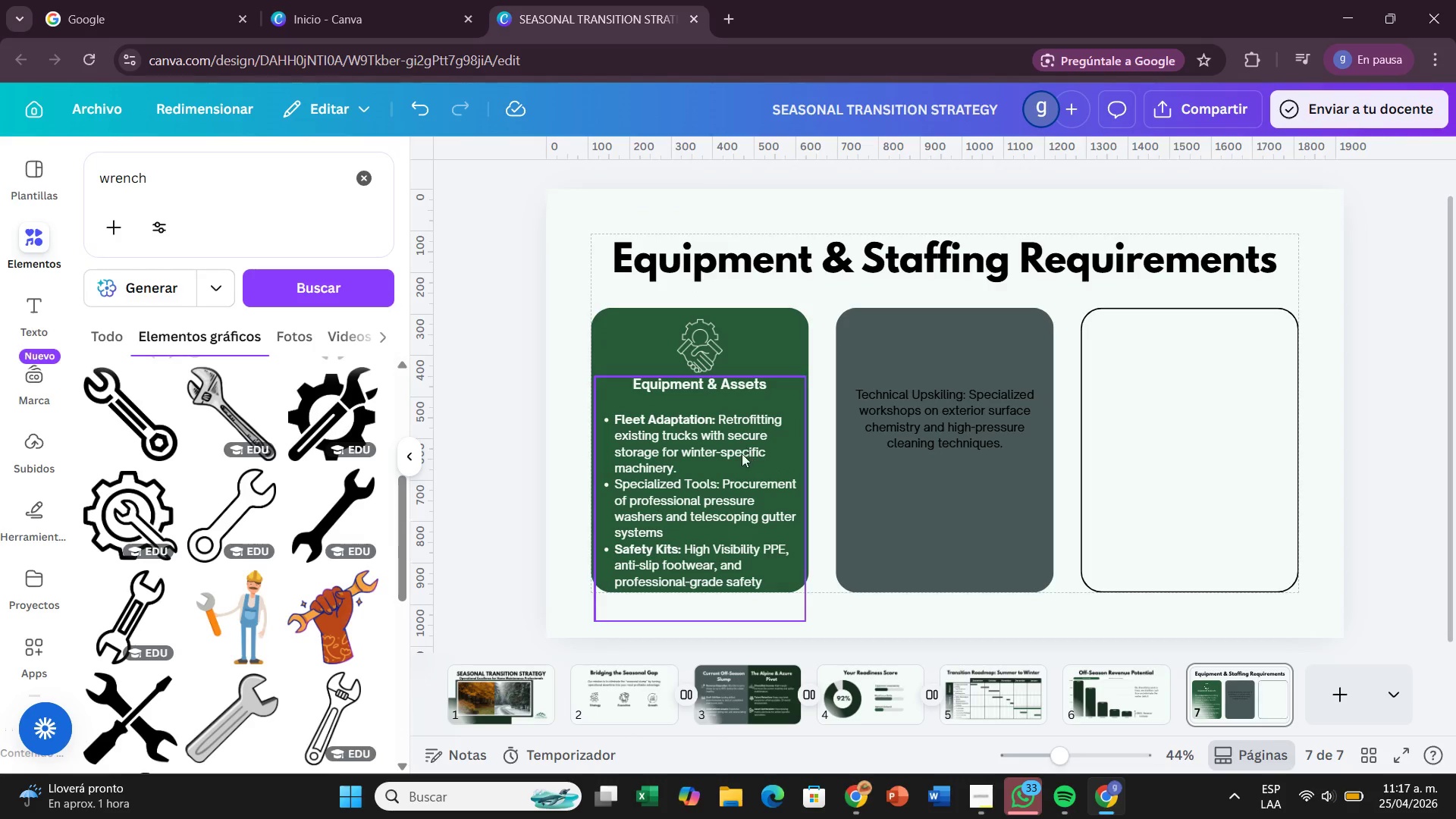 
left_click([736, 460])
 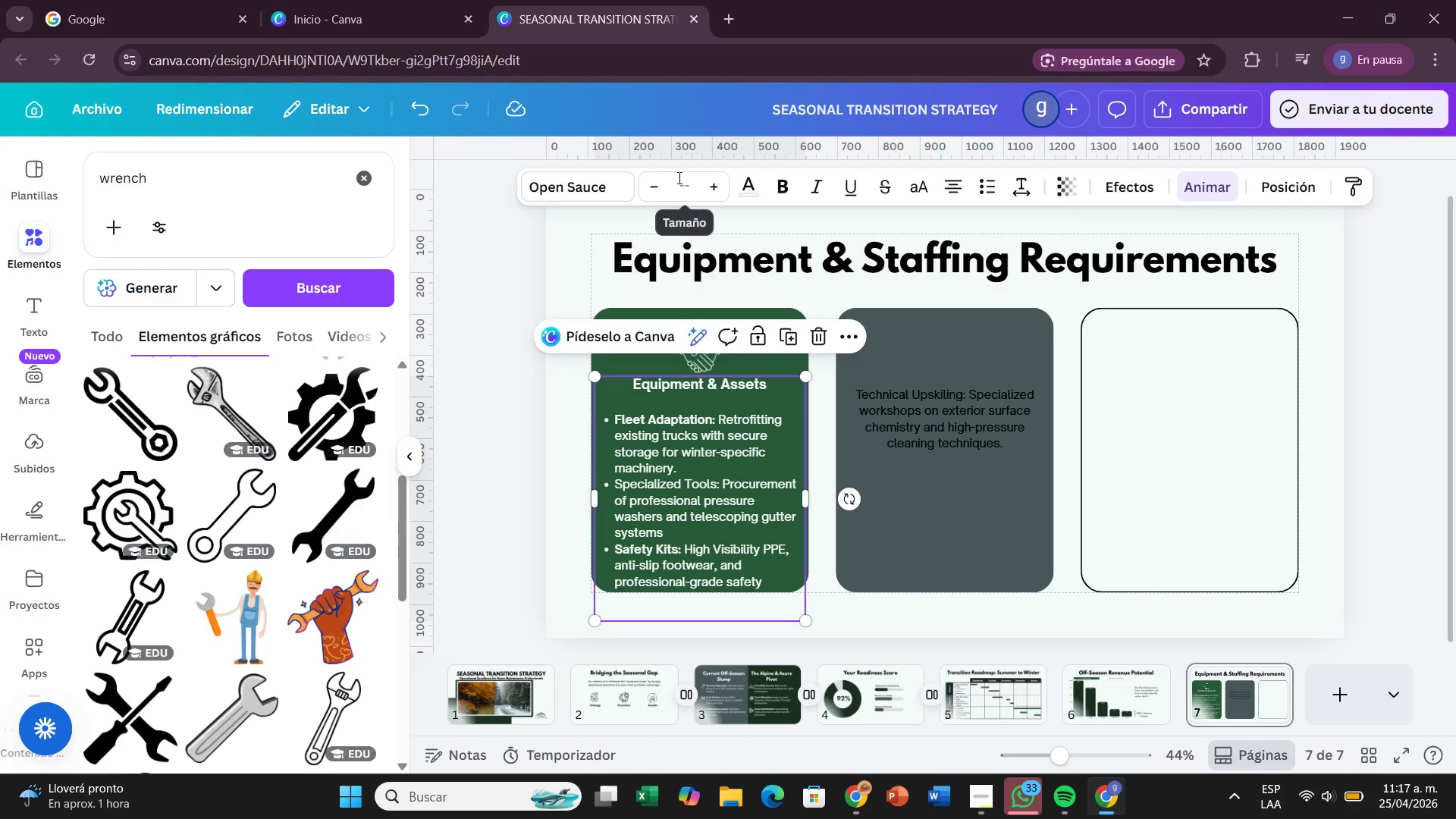 
left_click([682, 178])
 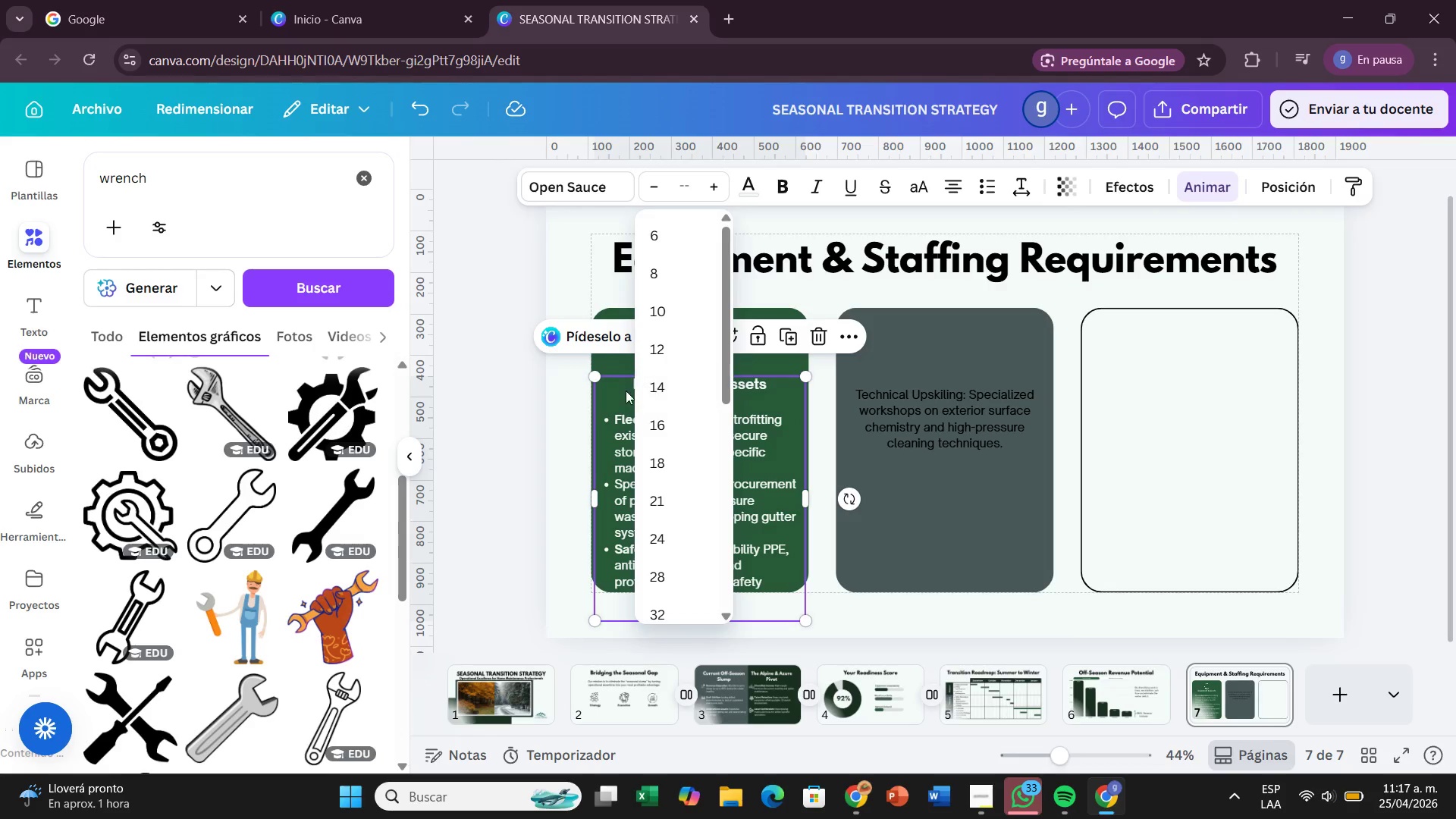 
left_click([626, 391])
 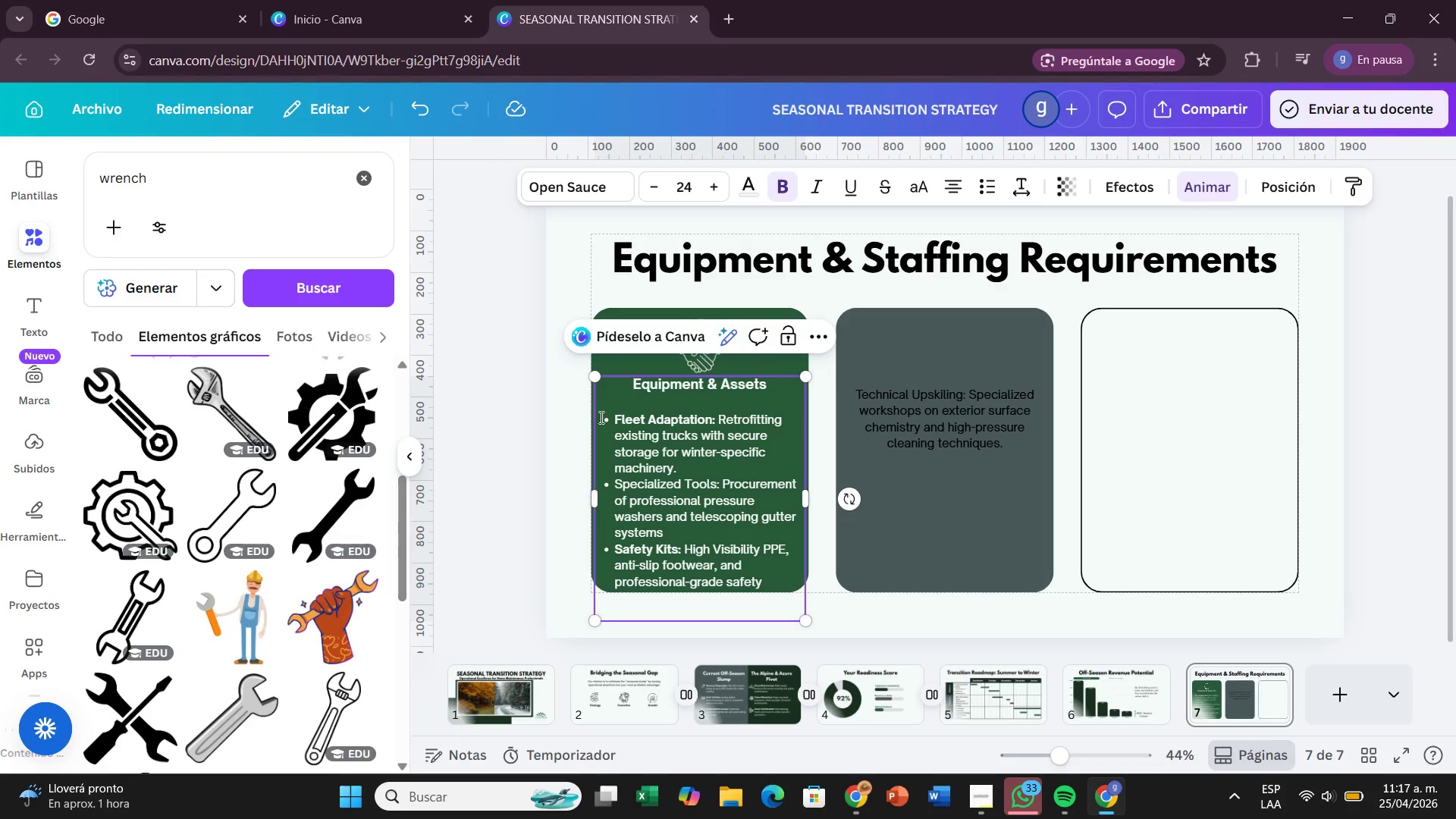 
left_click_drag(start_coordinate=[600, 417], to_coordinate=[775, 597])
 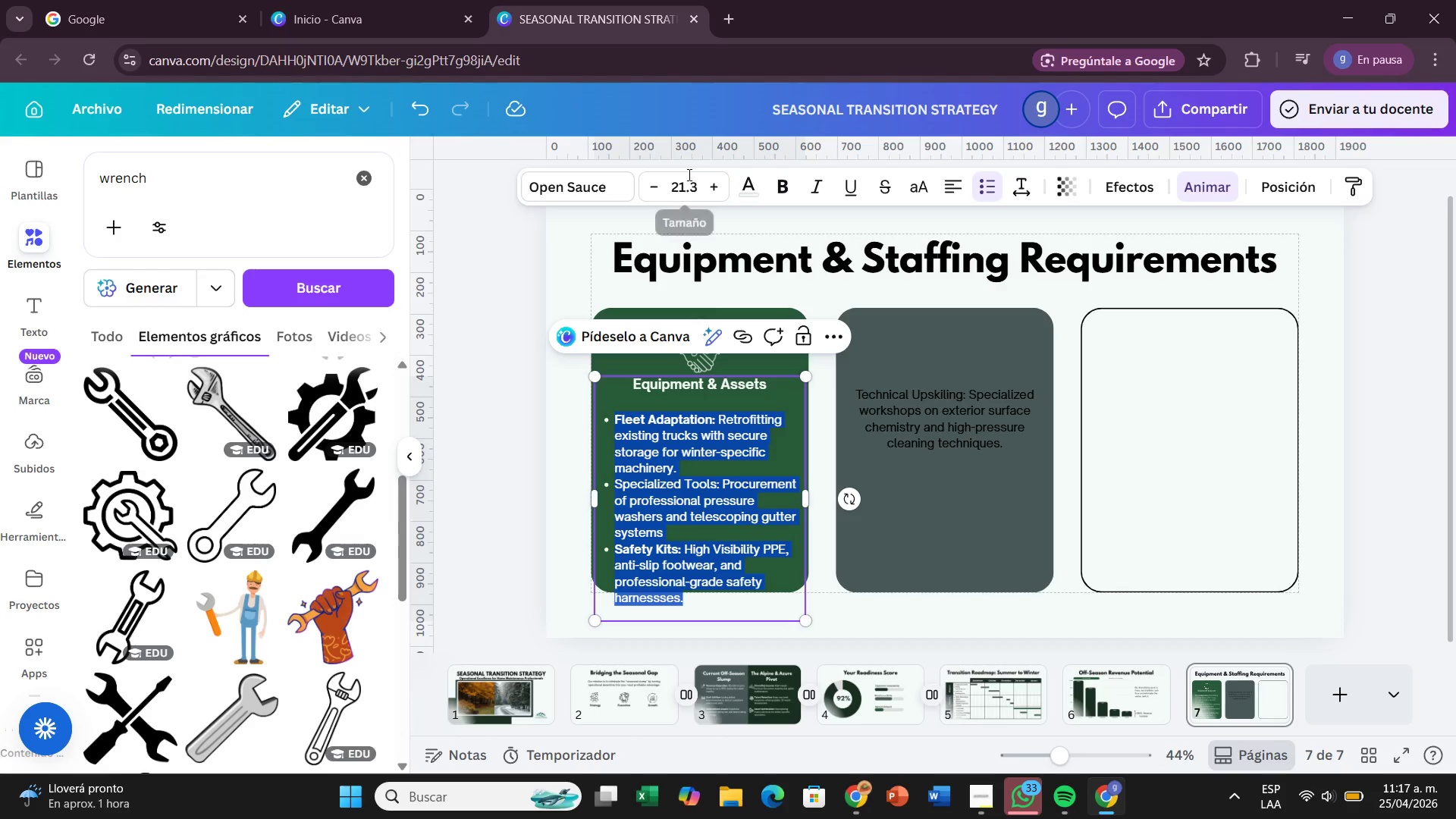 
left_click([701, 176])
 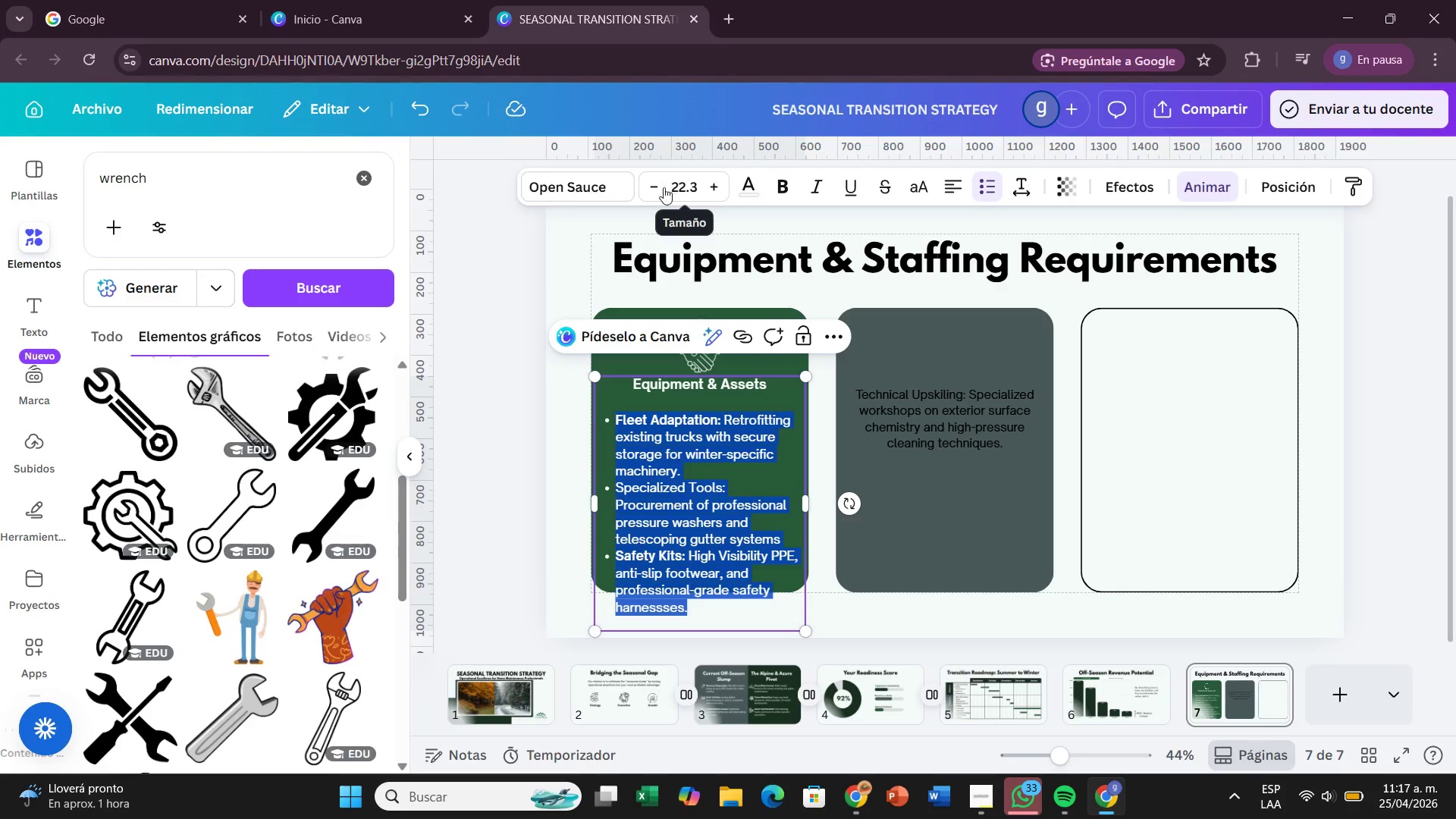 
left_click([653, 186])
 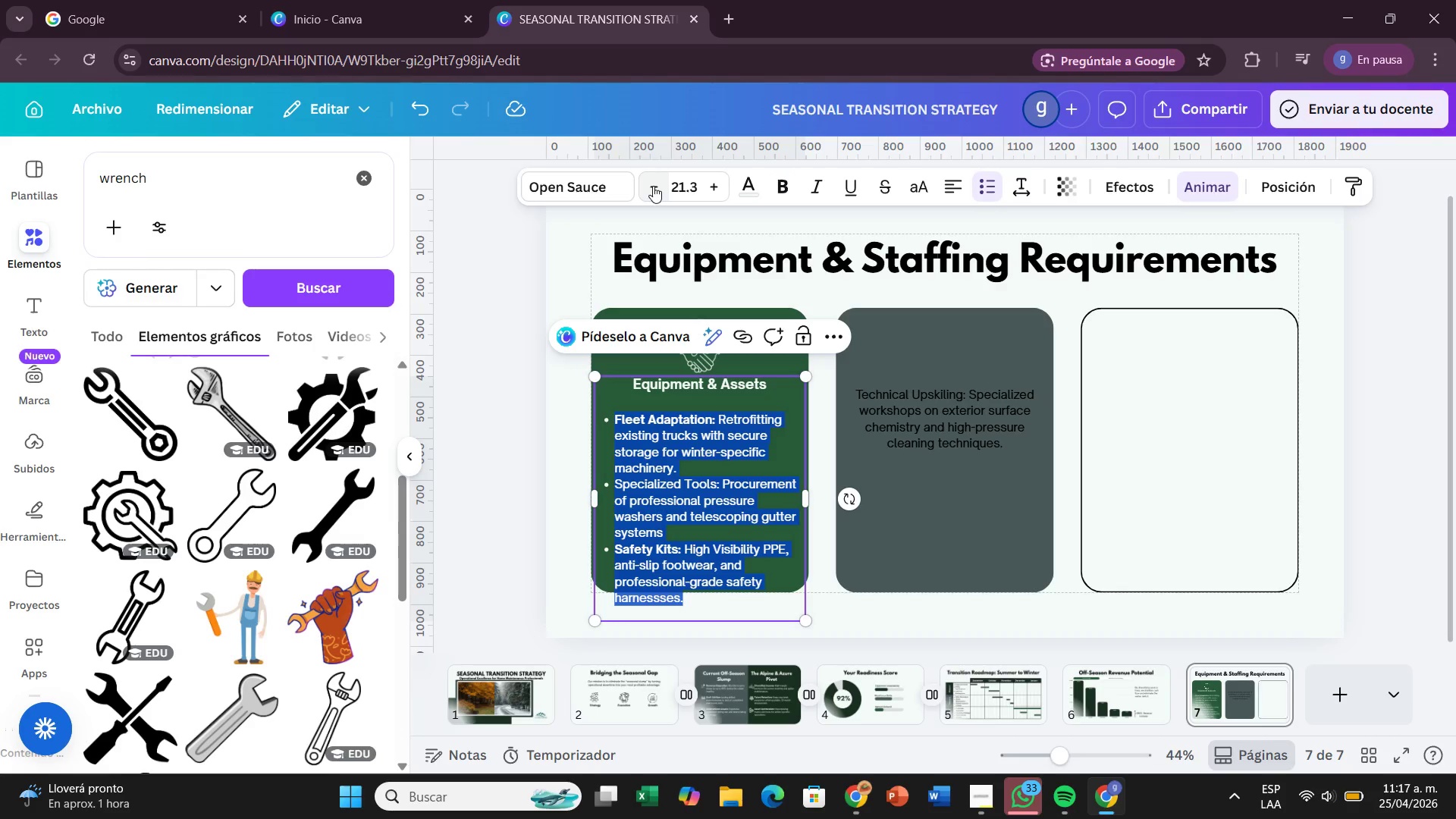 
left_click([653, 186])
 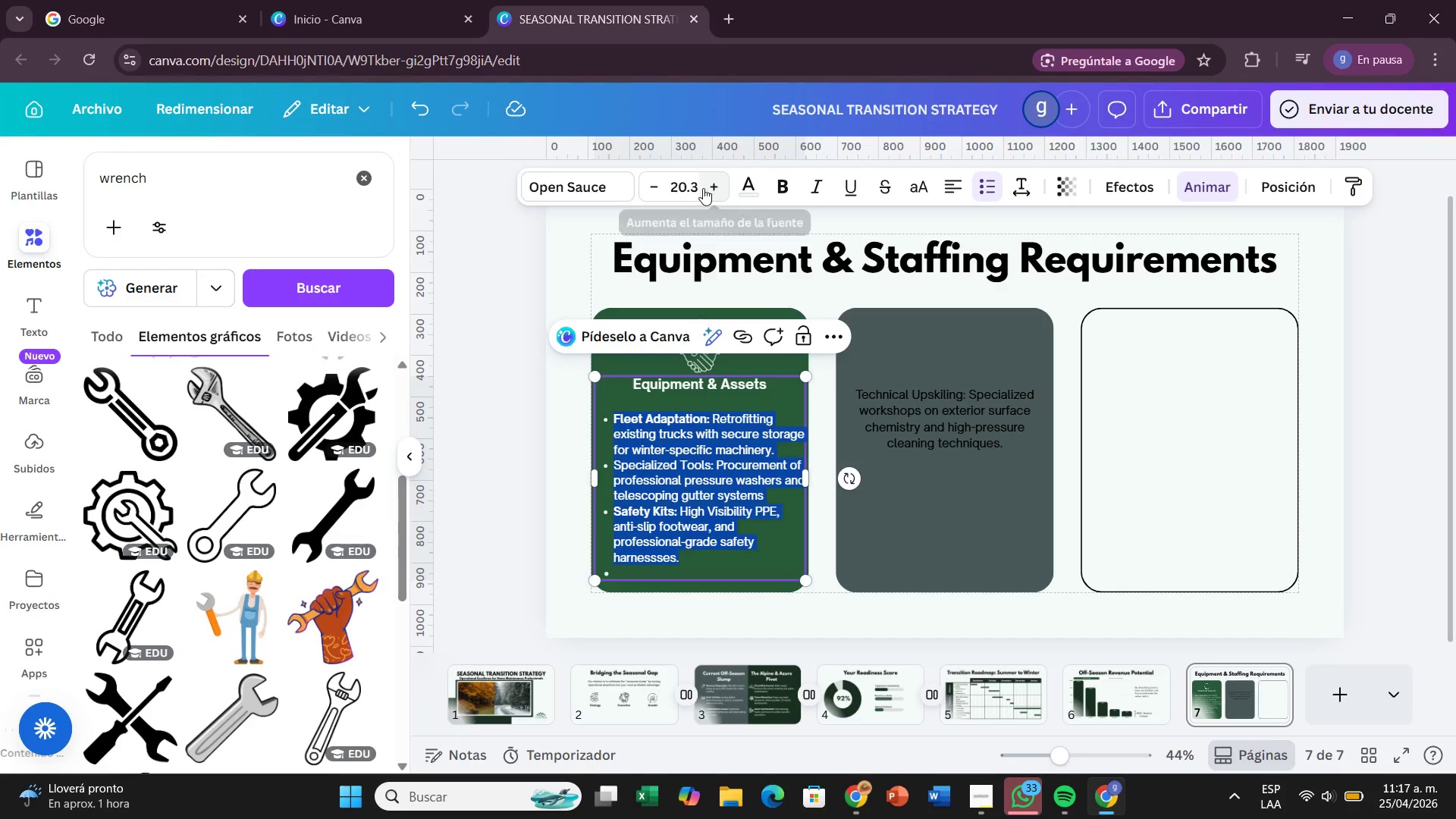 
left_click([696, 186])
 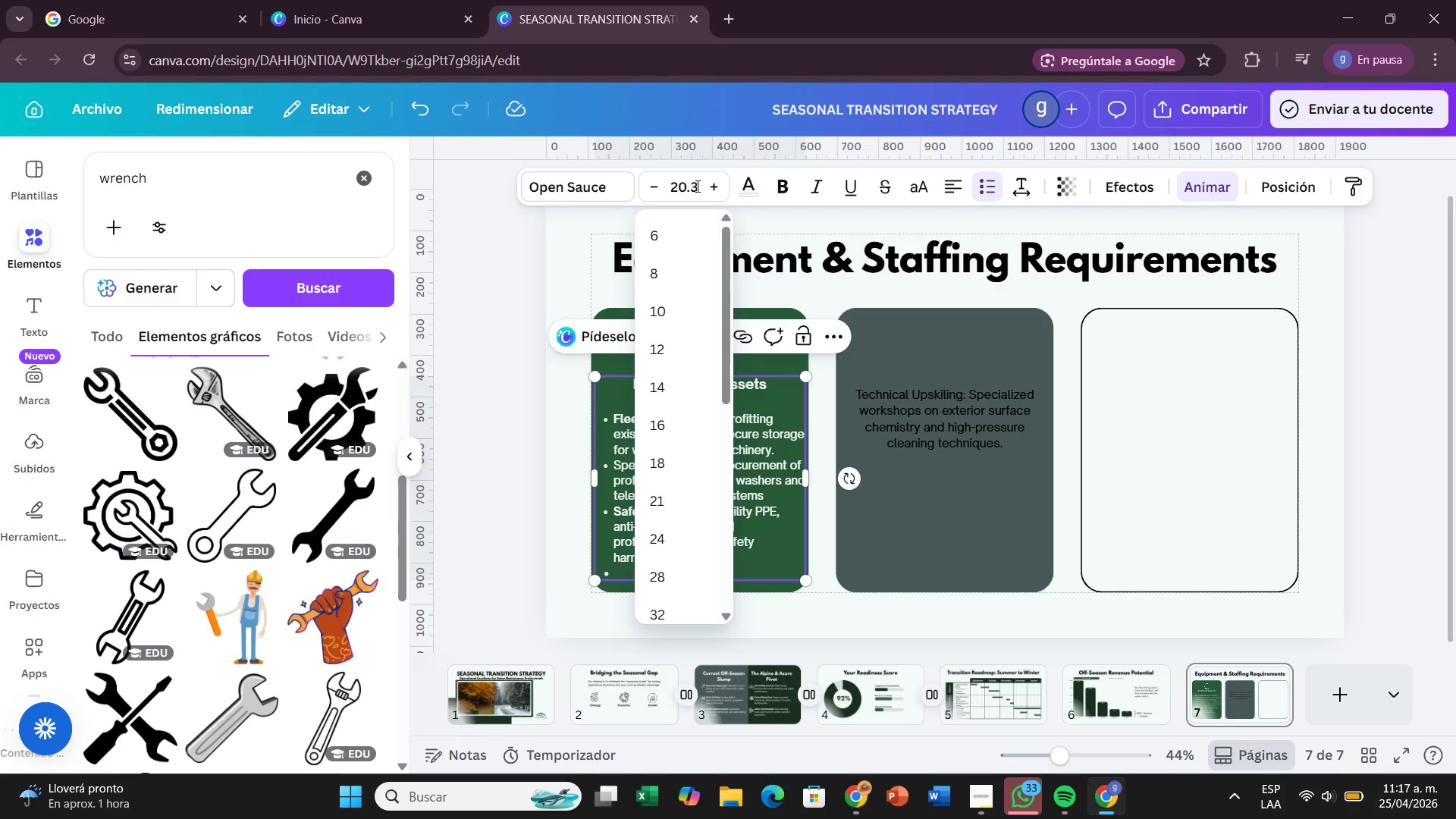 
key(Backspace)
 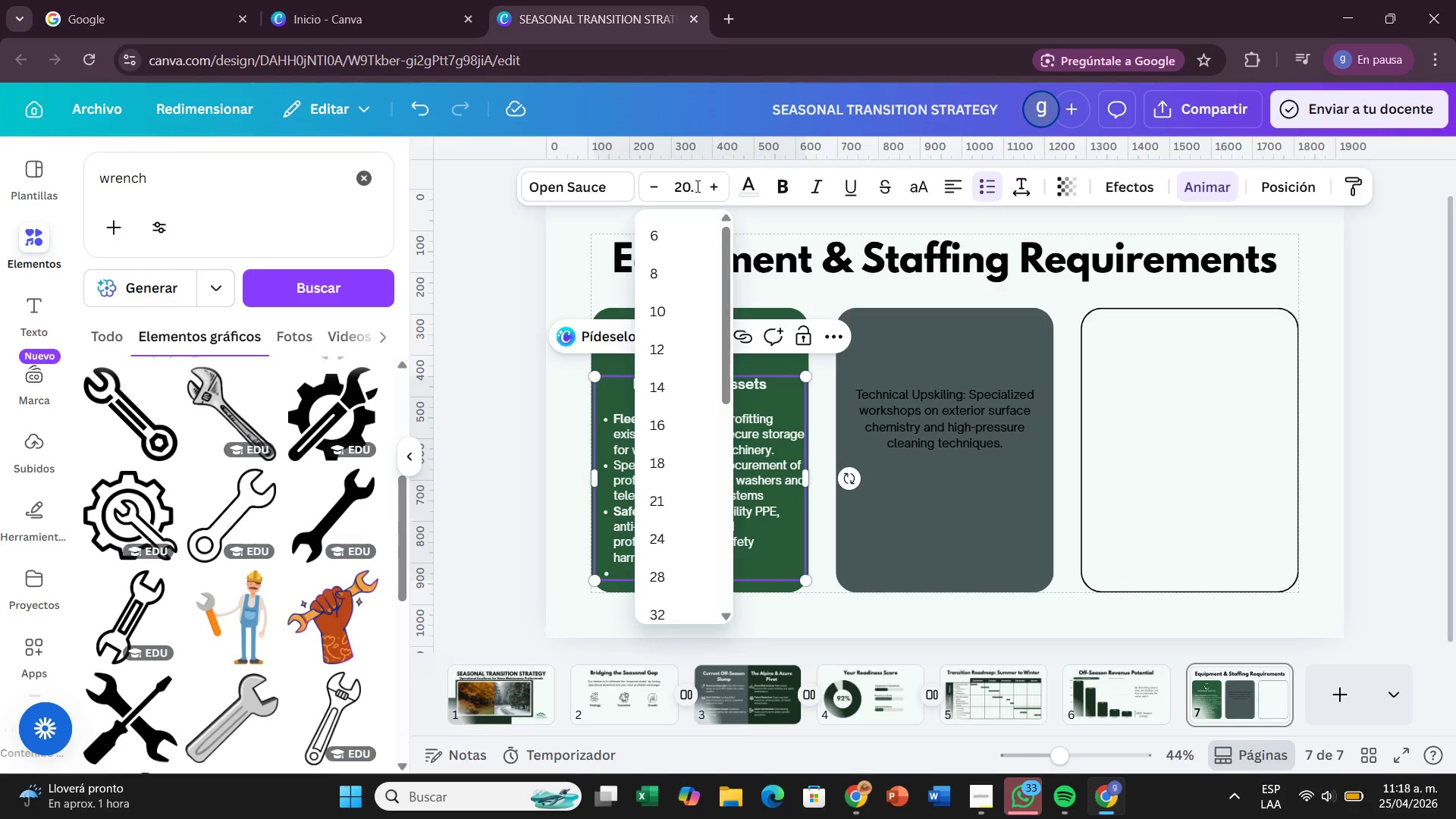 
key(5)
 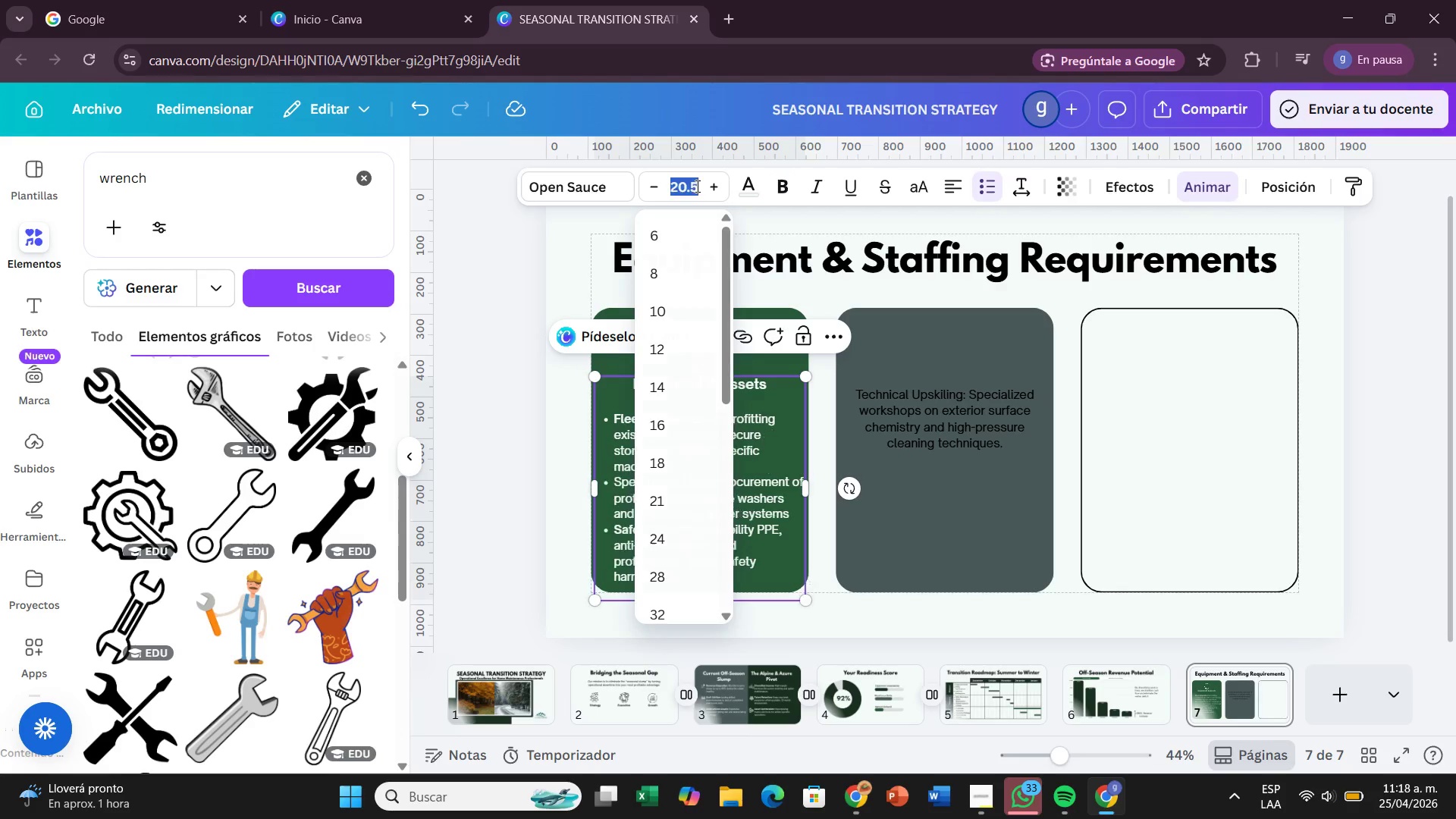 
key(Enter)
 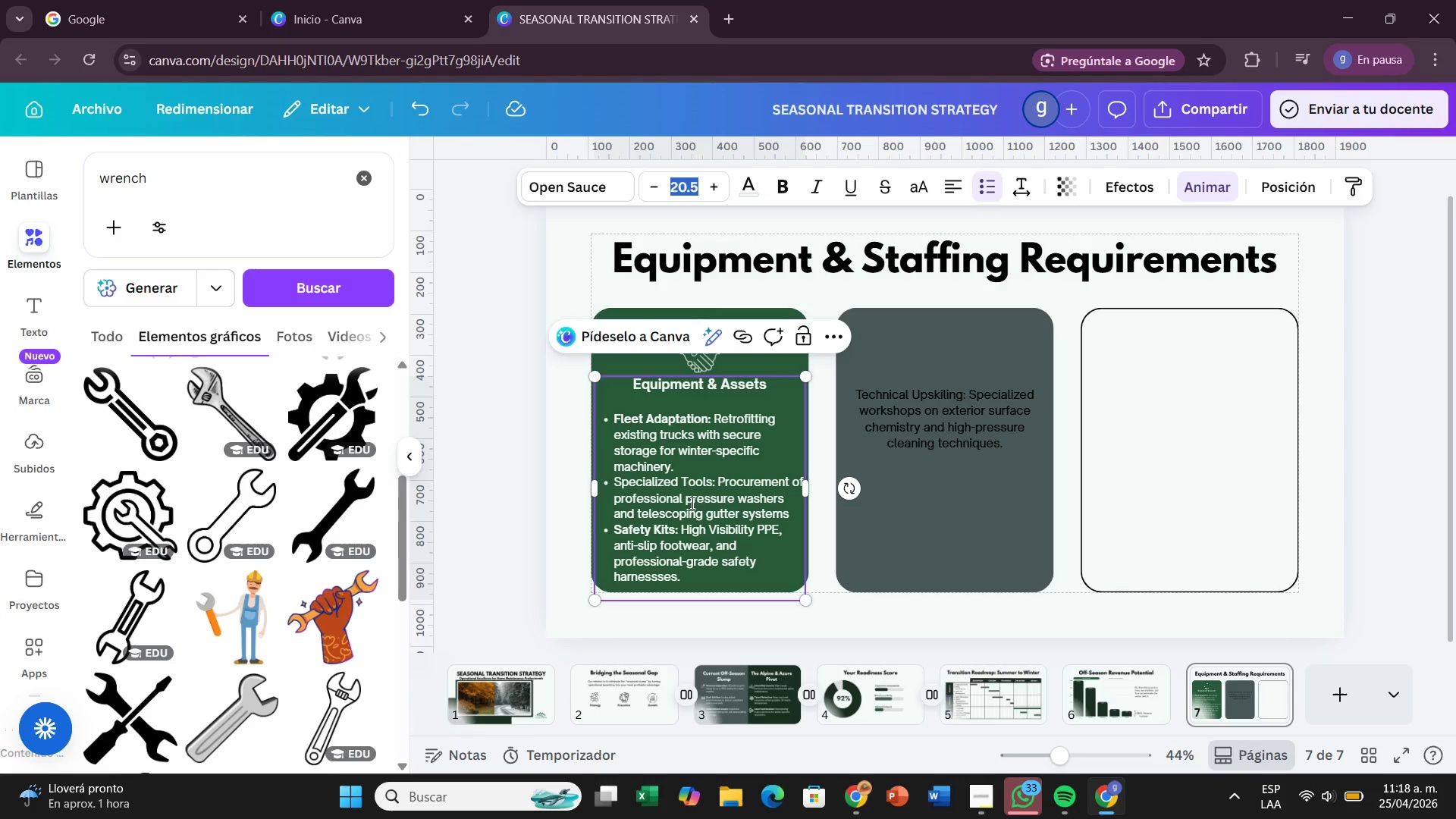 
left_click_drag(start_coordinate=[714, 481], to_coordinate=[607, 481])
 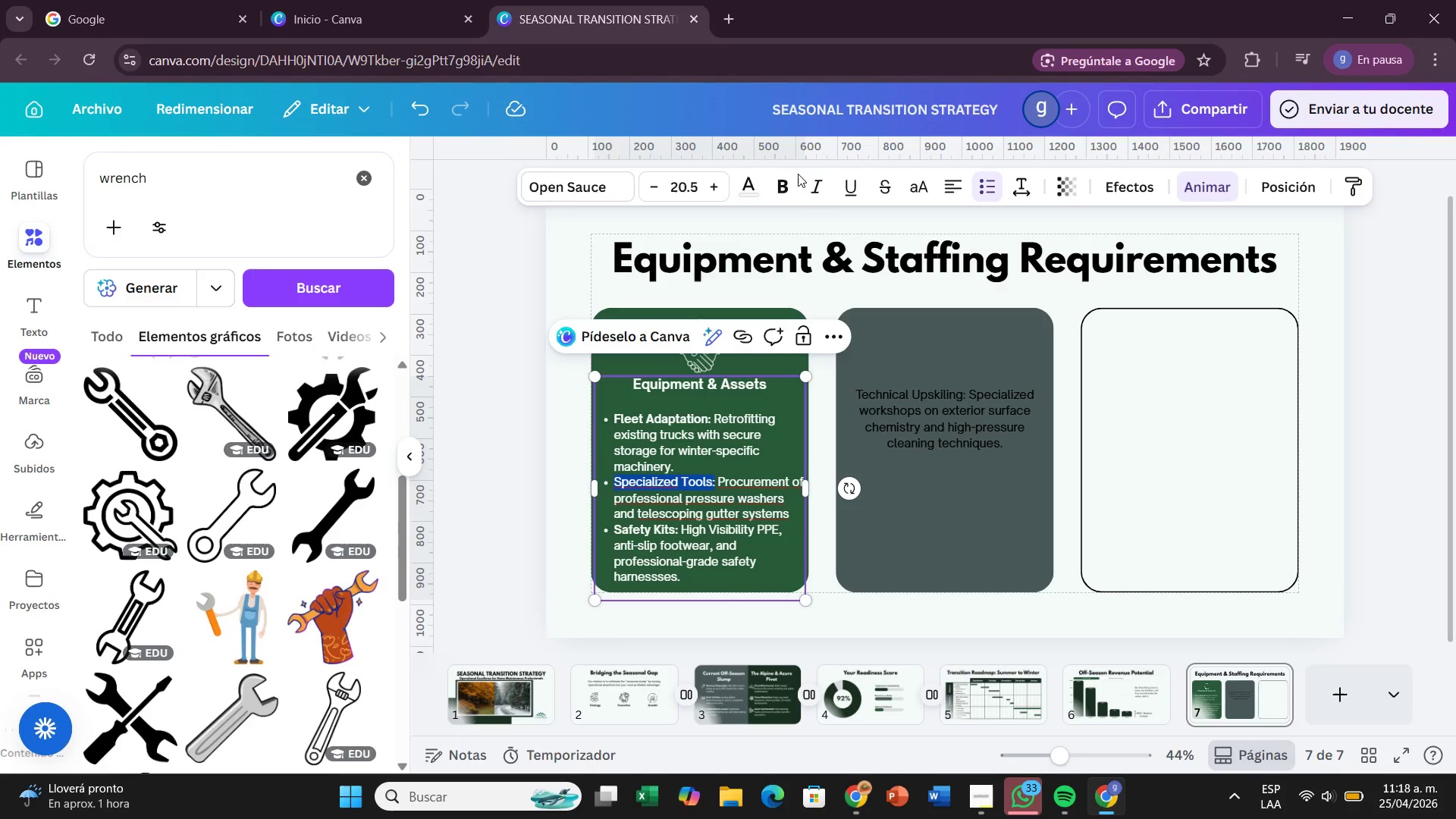 
left_click([785, 183])
 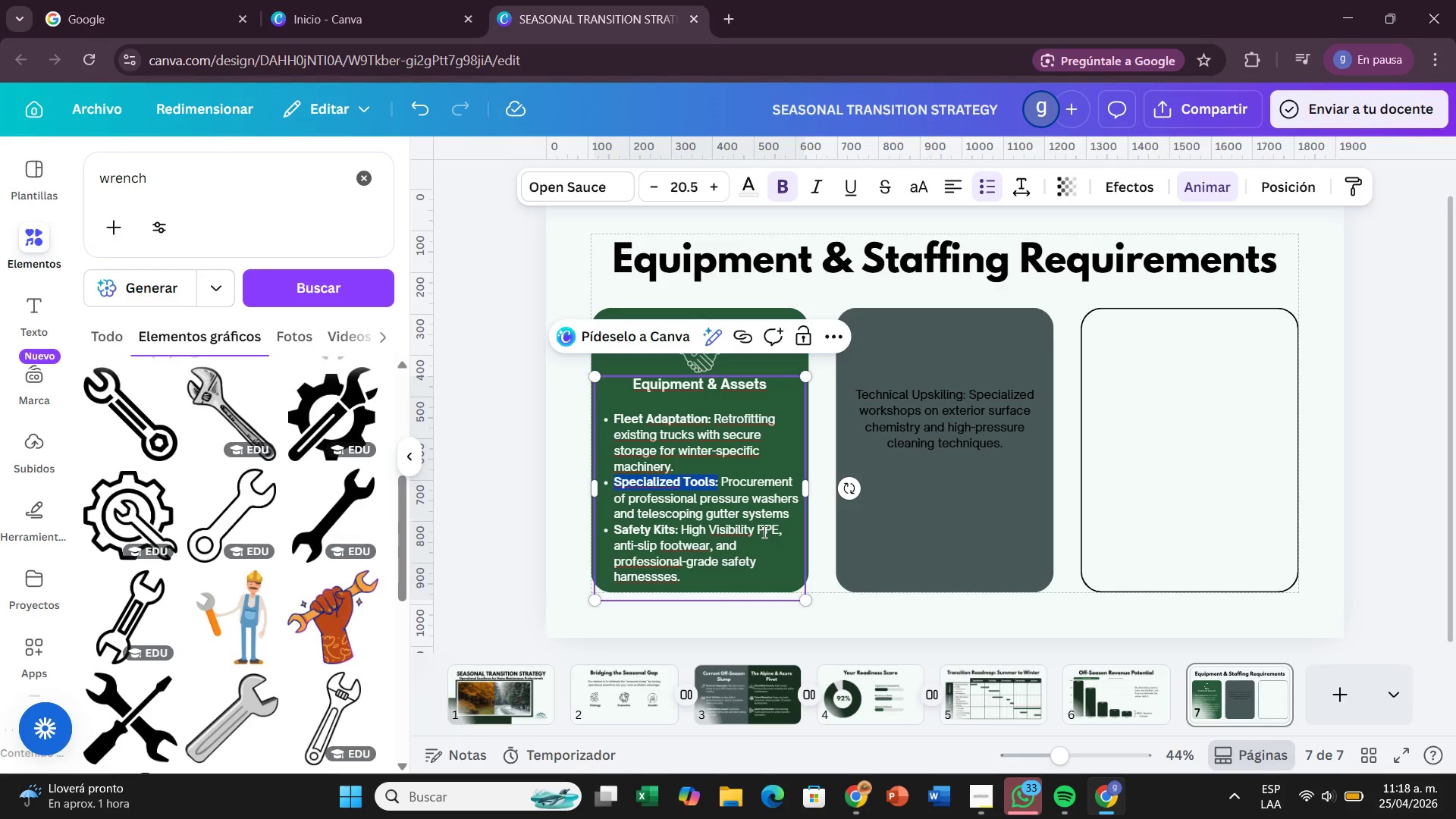 
left_click([791, 513])
 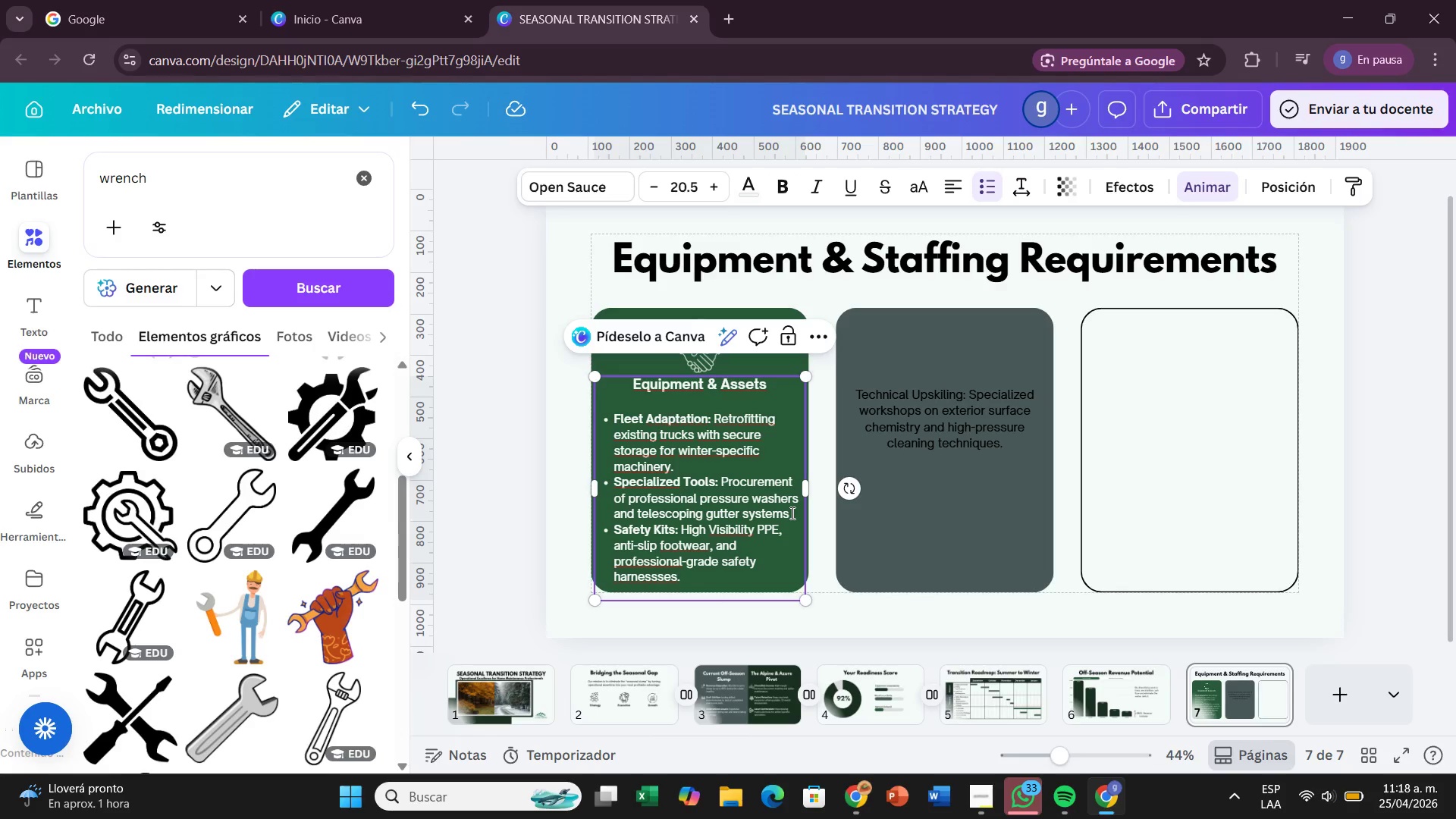 
key(Period)
 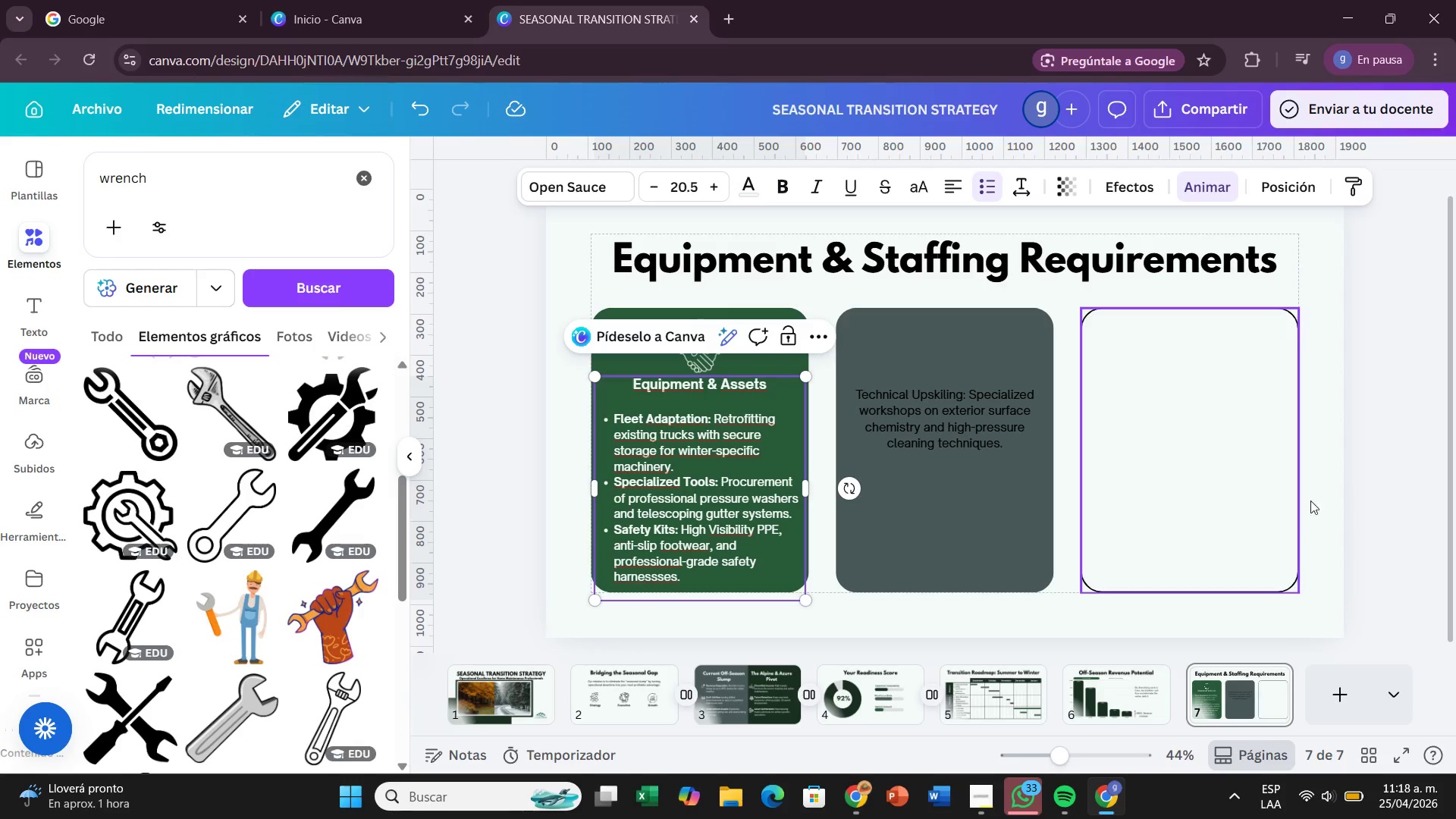 
left_click([1455, 462])
 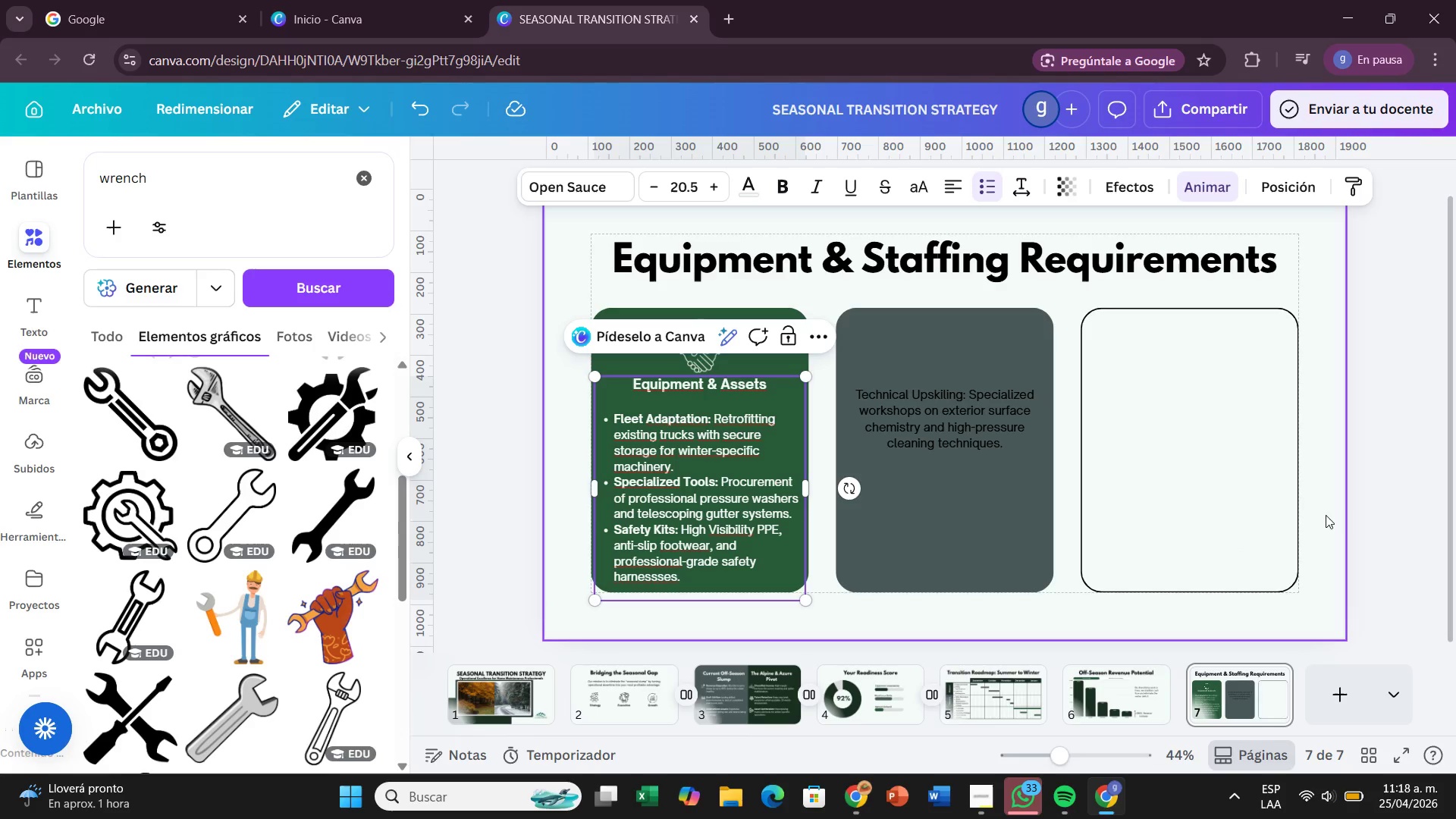 
left_click([1326, 515])
 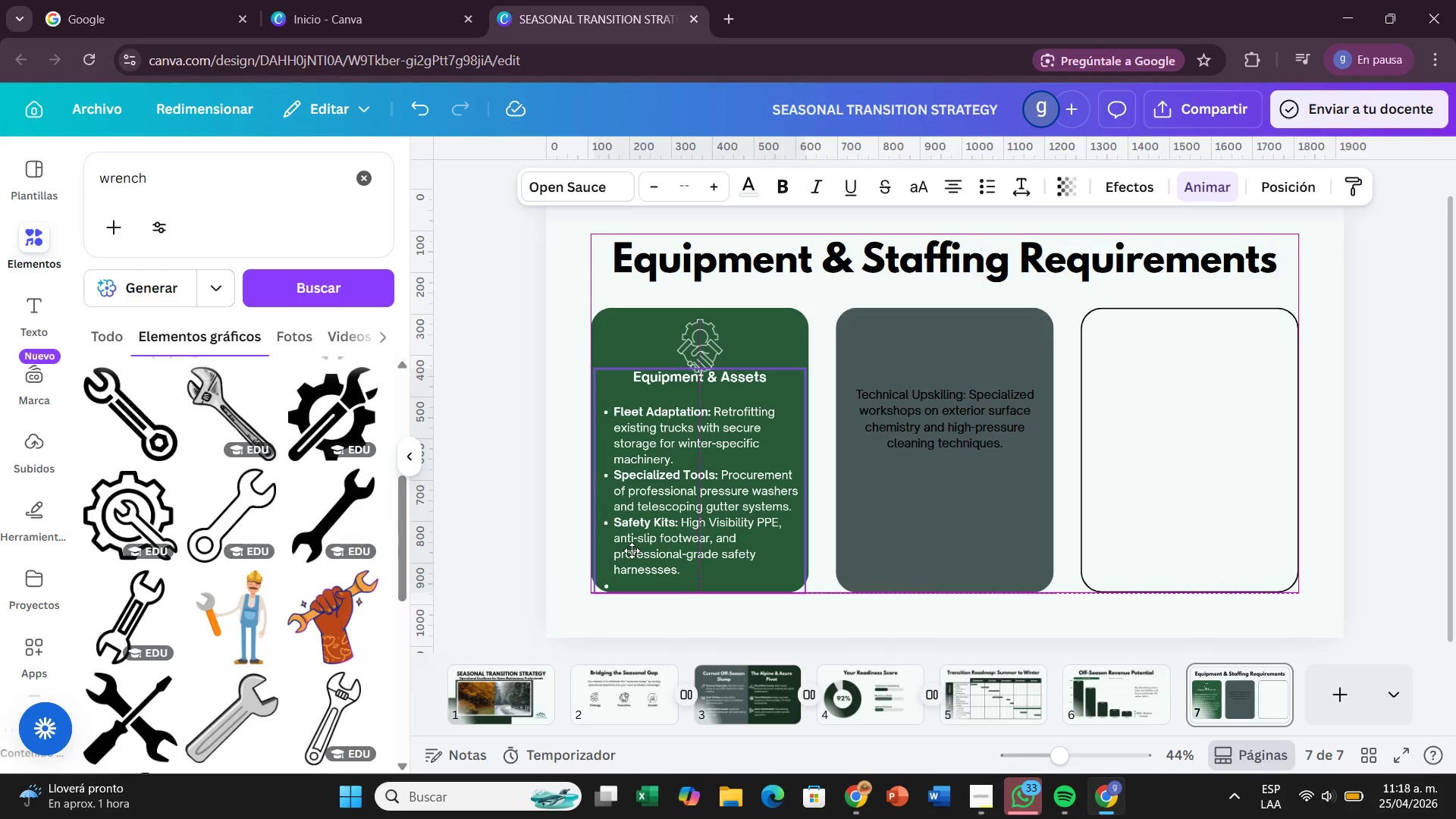 
wait(8.75)
 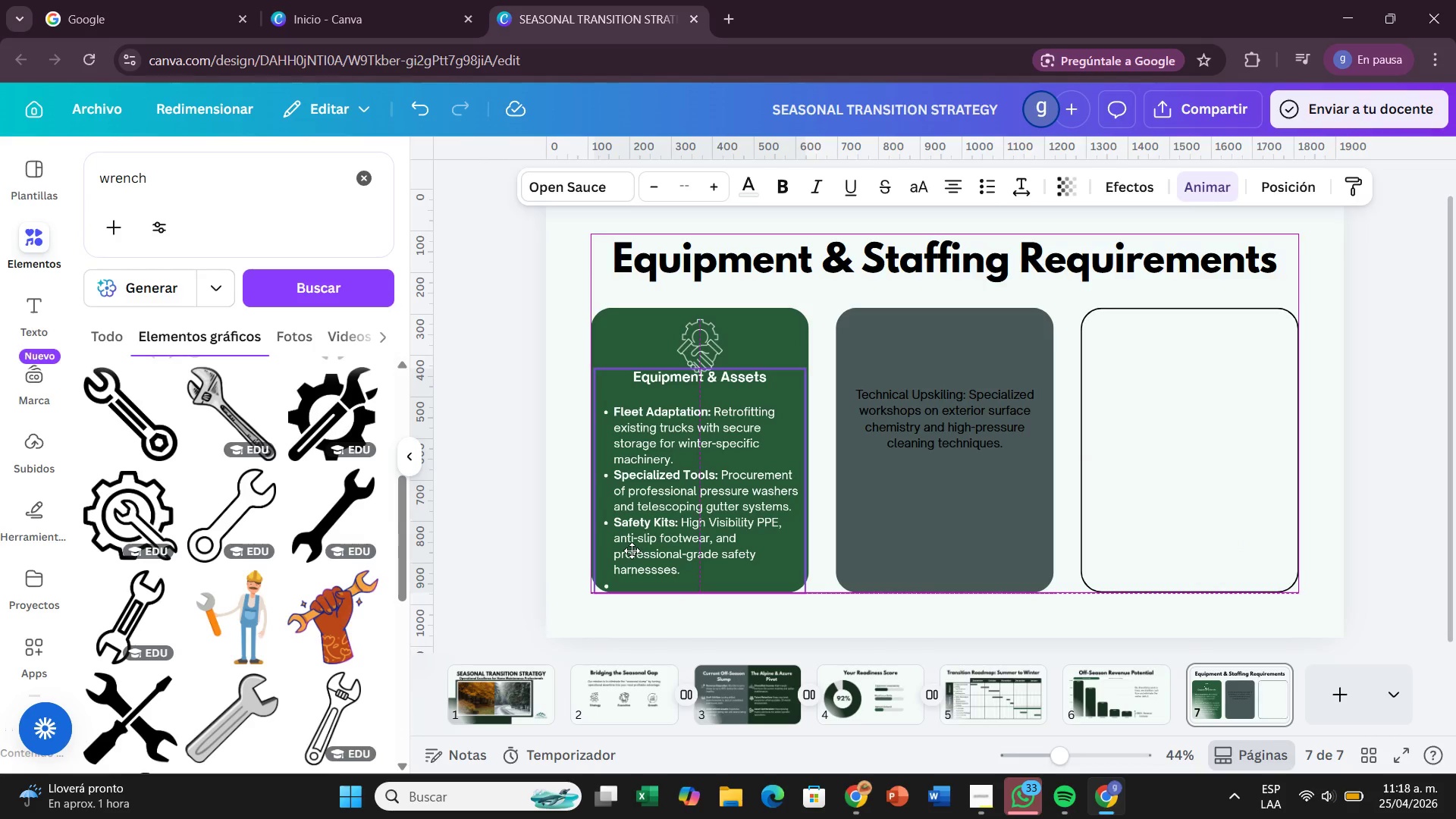 
left_click([796, 511])
 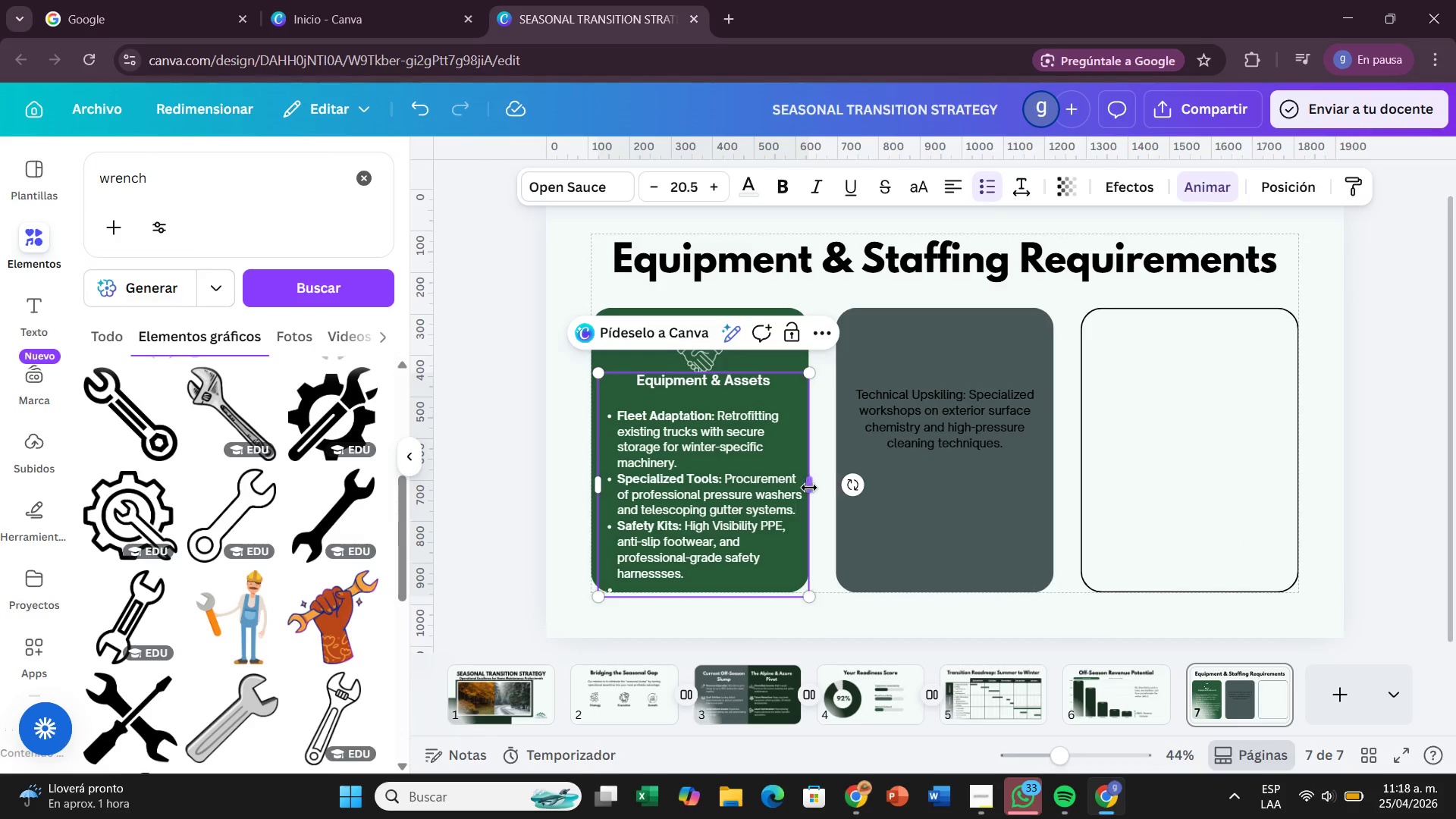 
left_click_drag(start_coordinate=[809, 488], to_coordinate=[796, 488])
 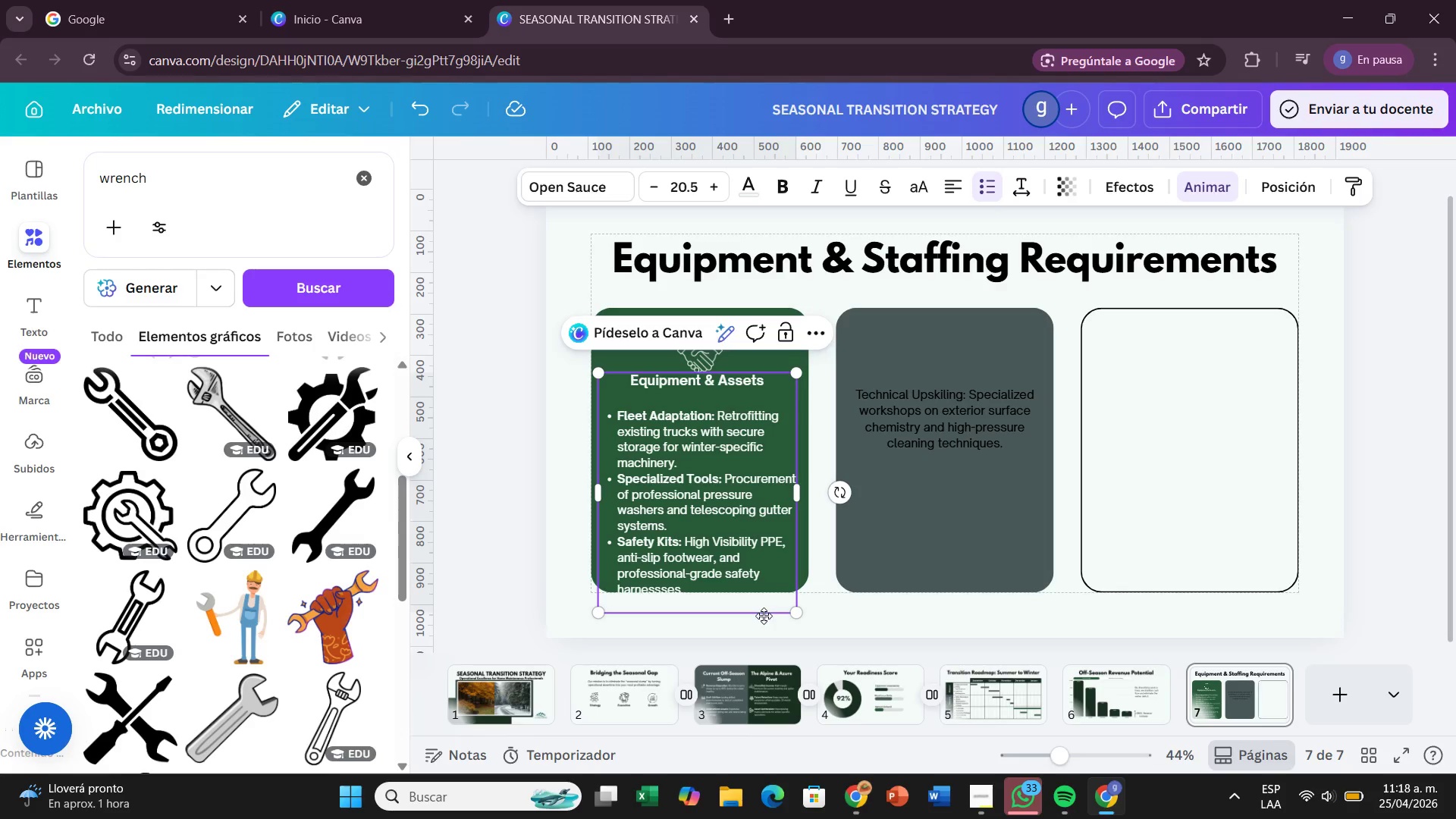 
left_click_drag(start_coordinate=[764, 616], to_coordinate=[765, 600])
 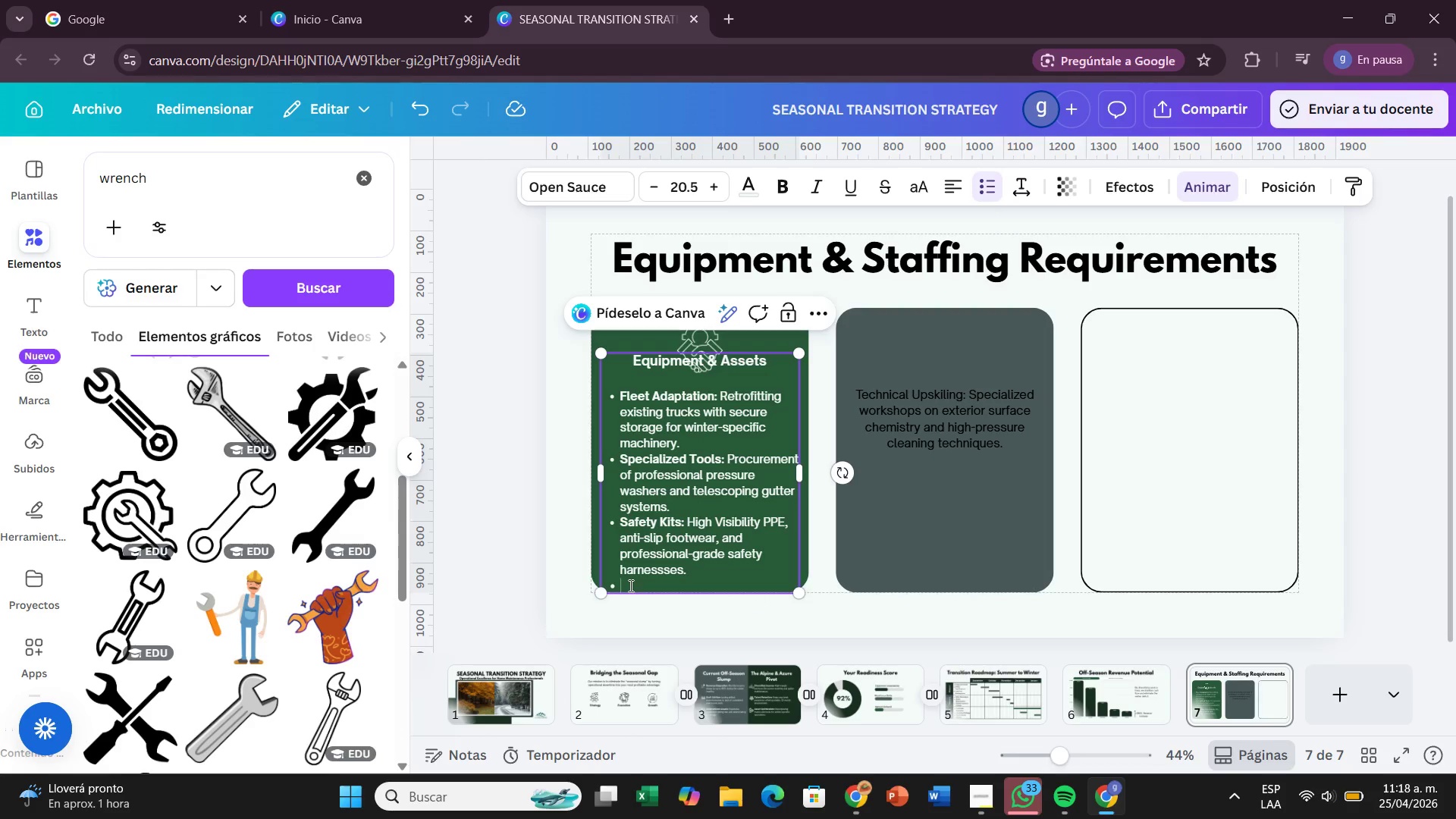 
double_click([629, 585])
 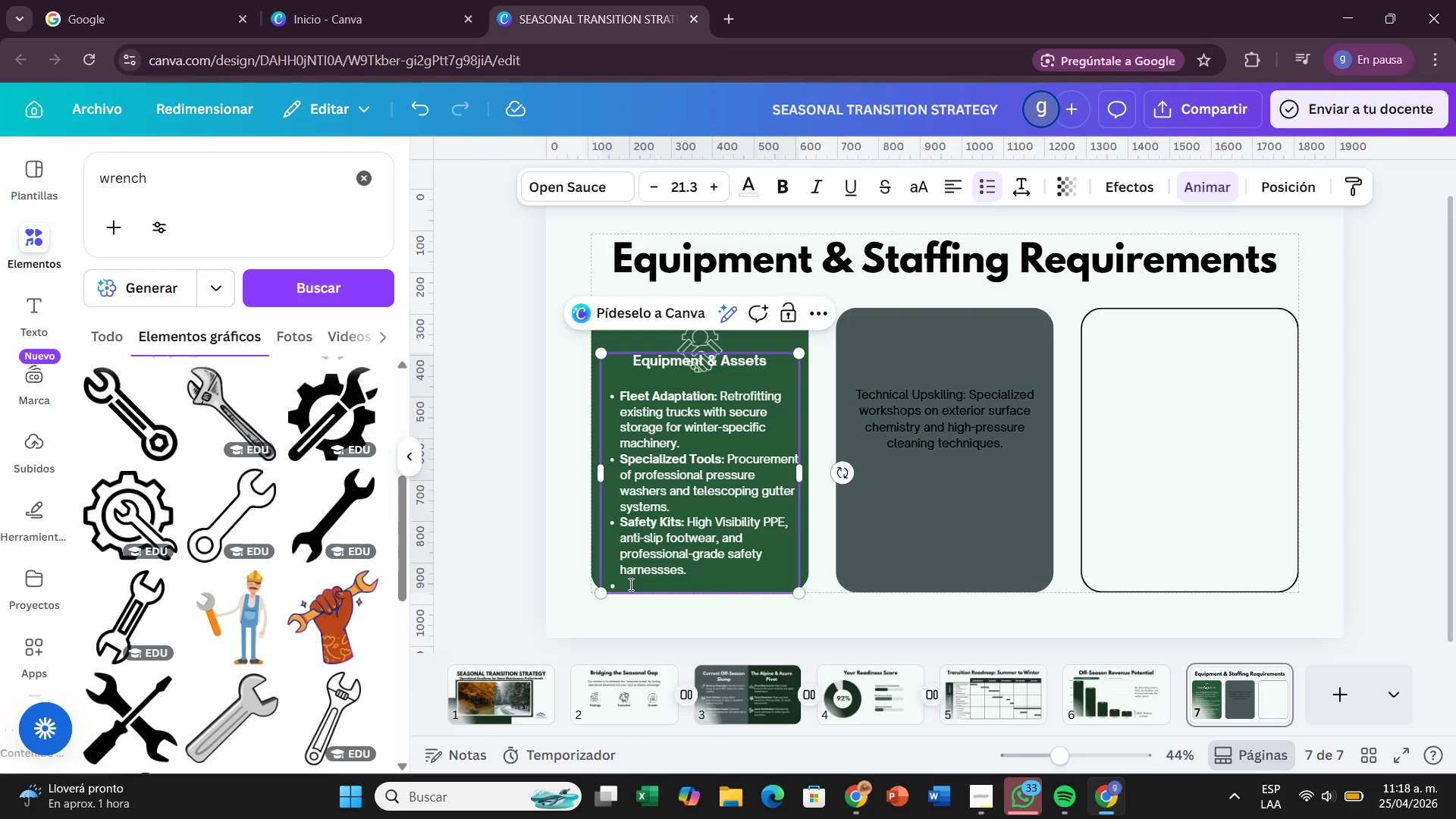 
key(Backspace)
 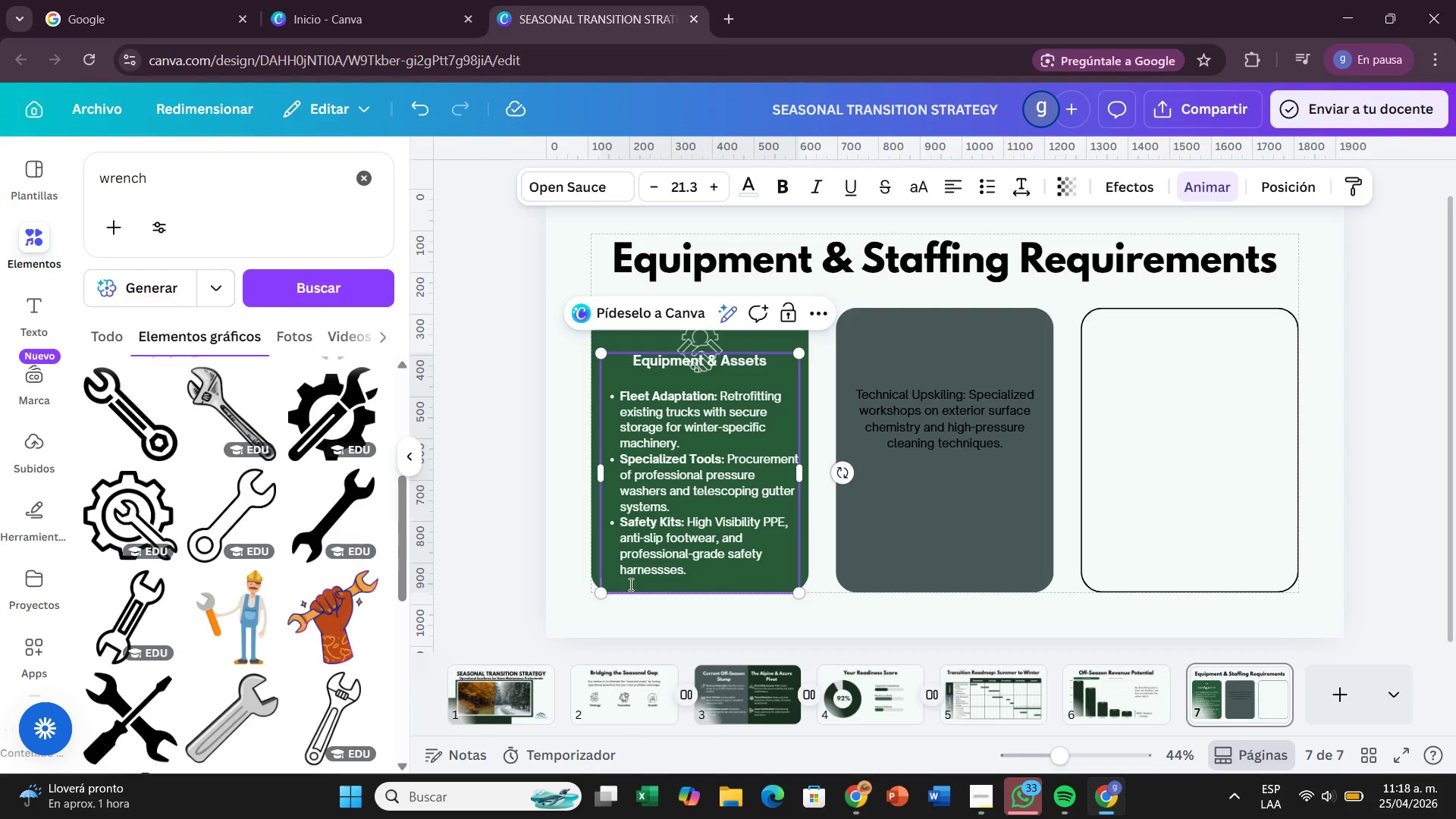 
key(Backspace)
 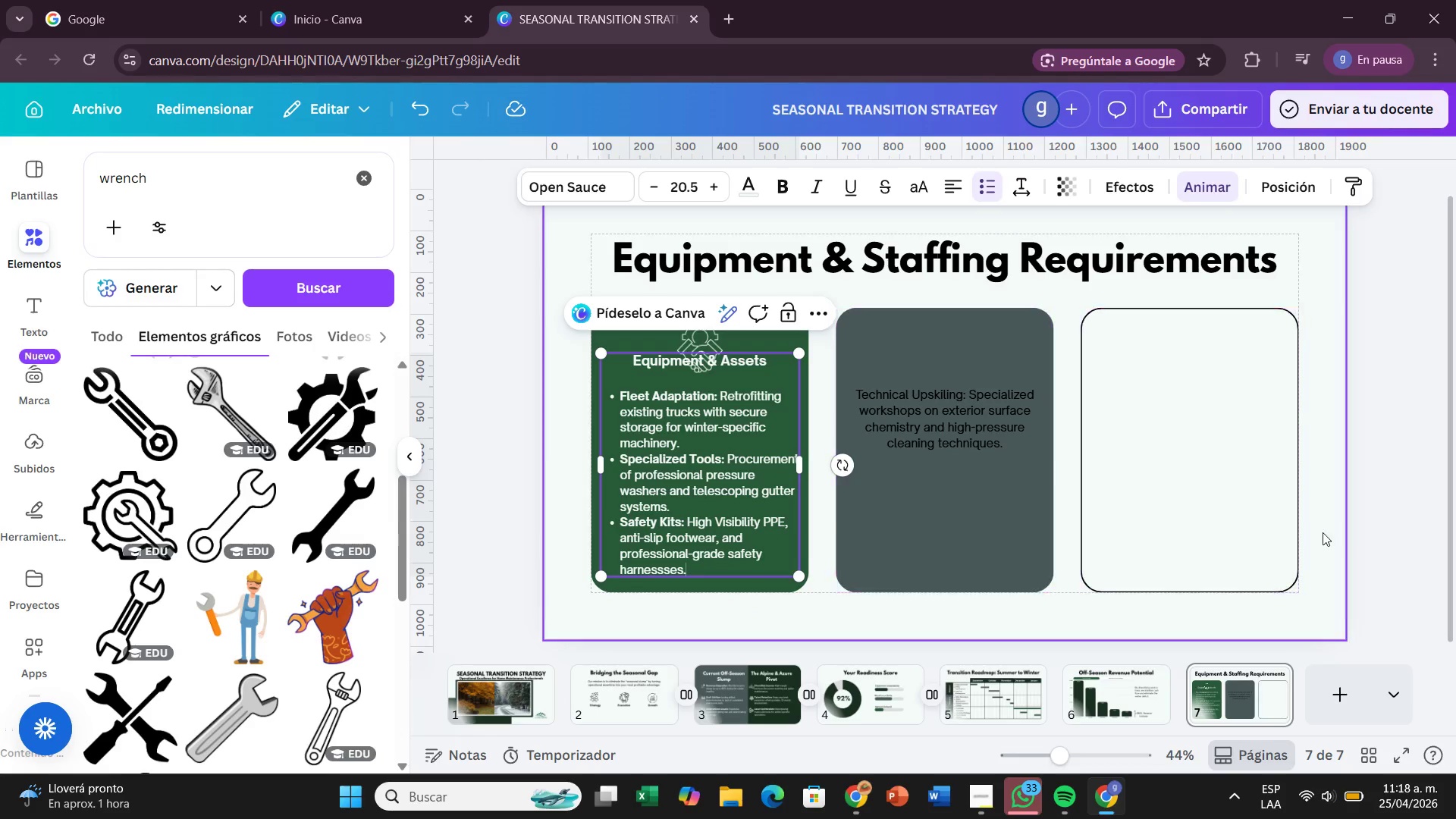 
left_click([1312, 557])
 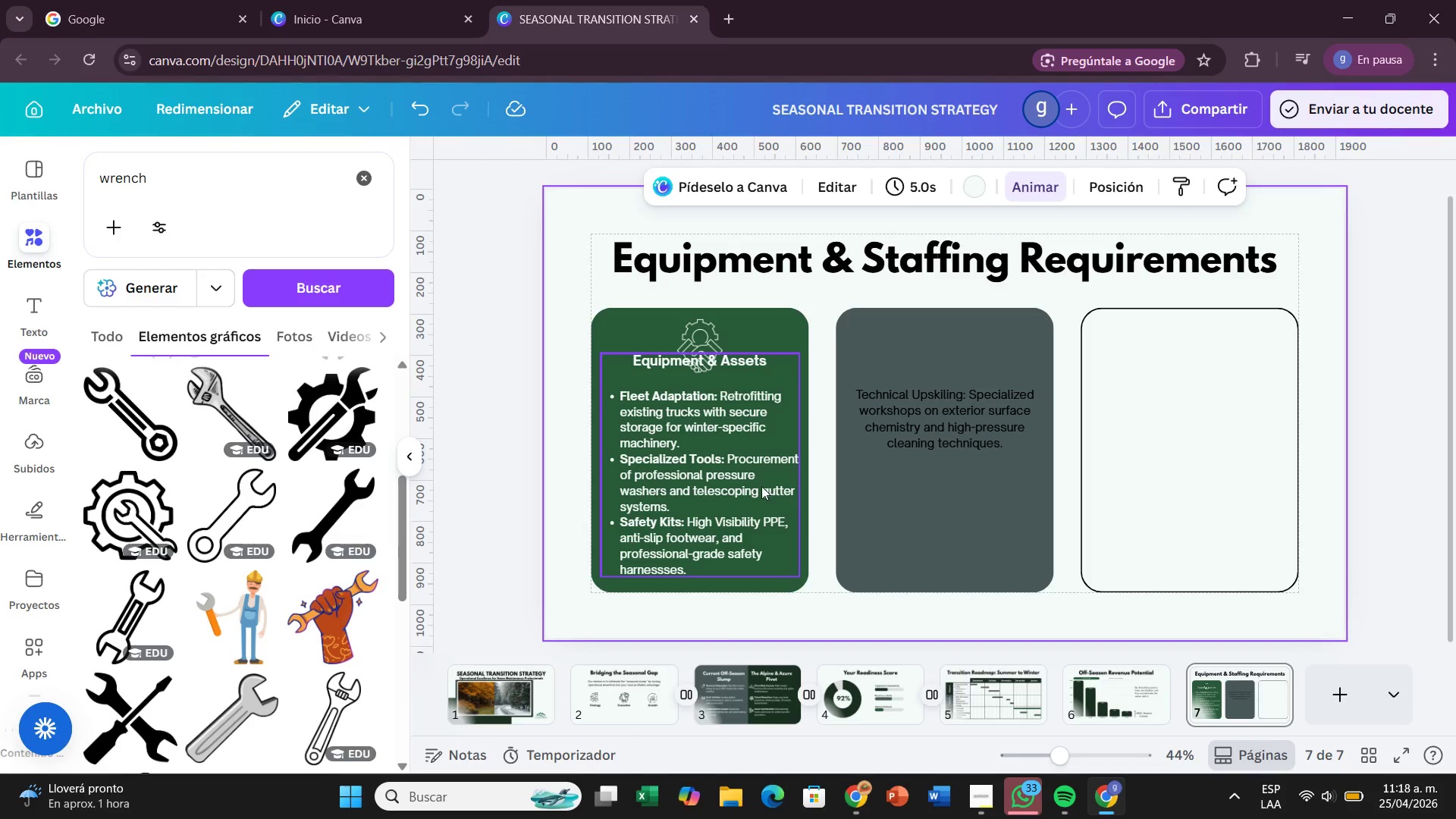 
left_click_drag(start_coordinate=[740, 483], to_coordinate=[736, 501])
 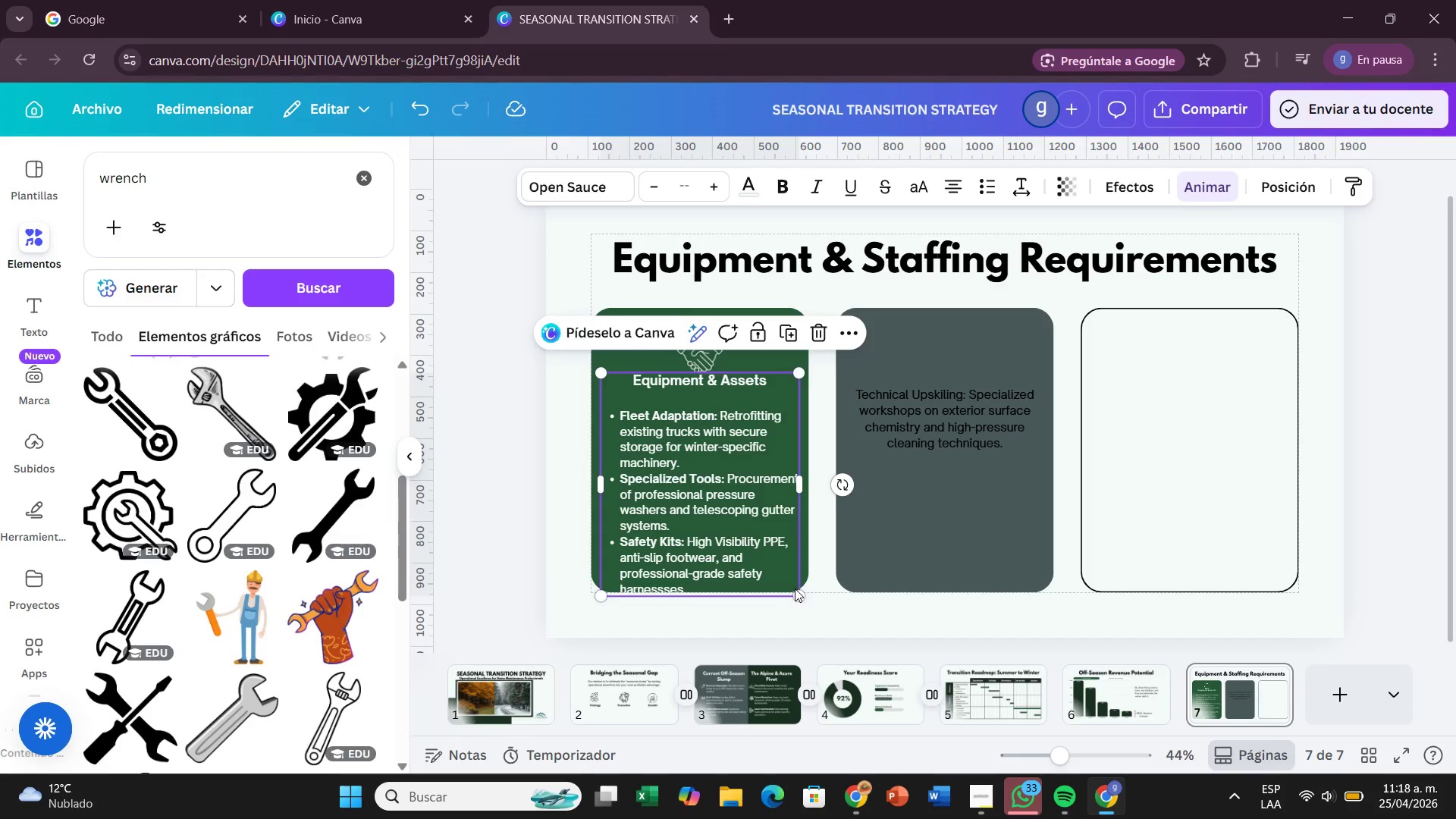 
left_click_drag(start_coordinate=[796, 592], to_coordinate=[795, 579])
 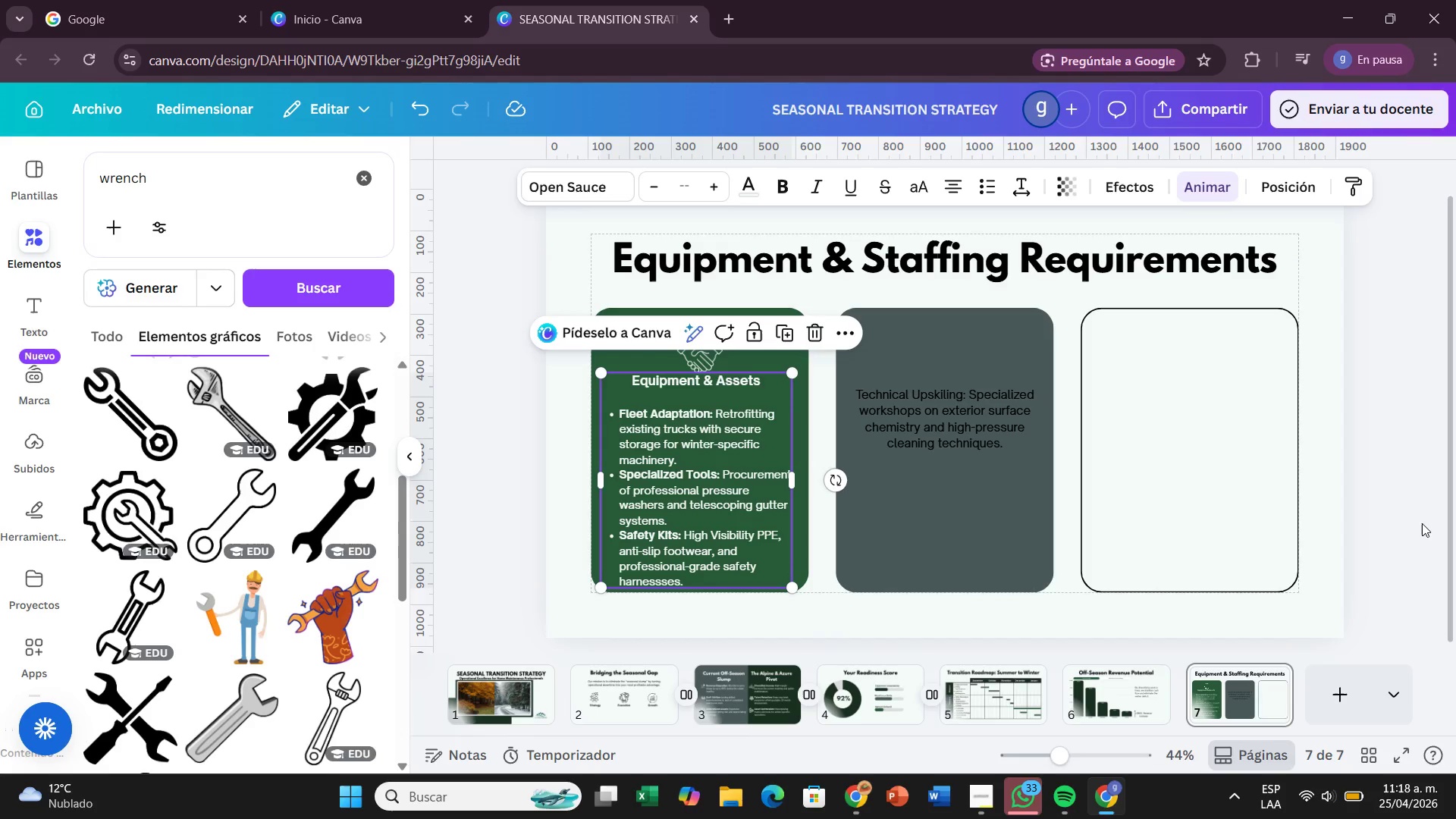 
left_click([1422, 523])
 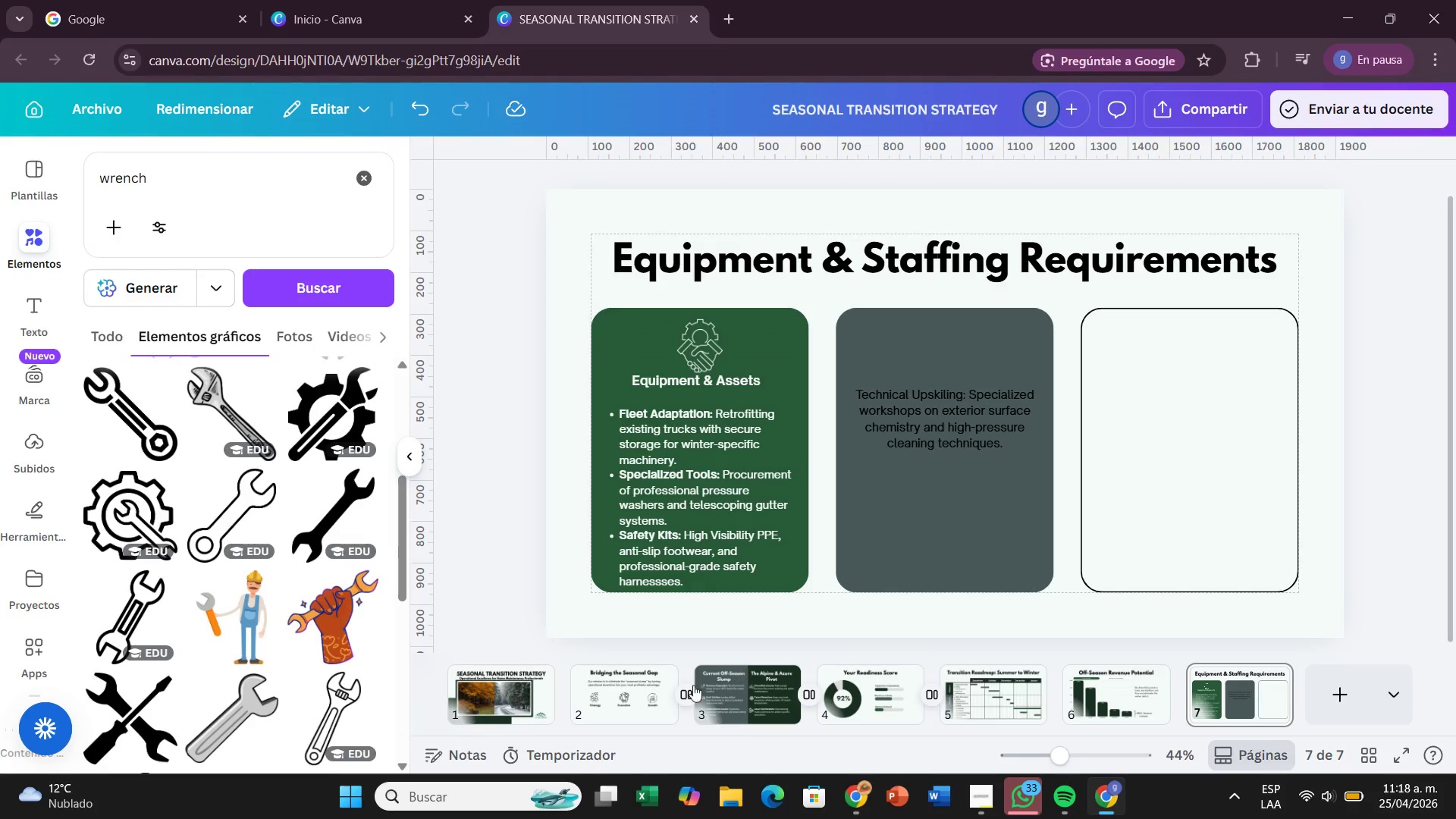 
left_click_drag(start_coordinate=[742, 491], to_coordinate=[746, 489])
 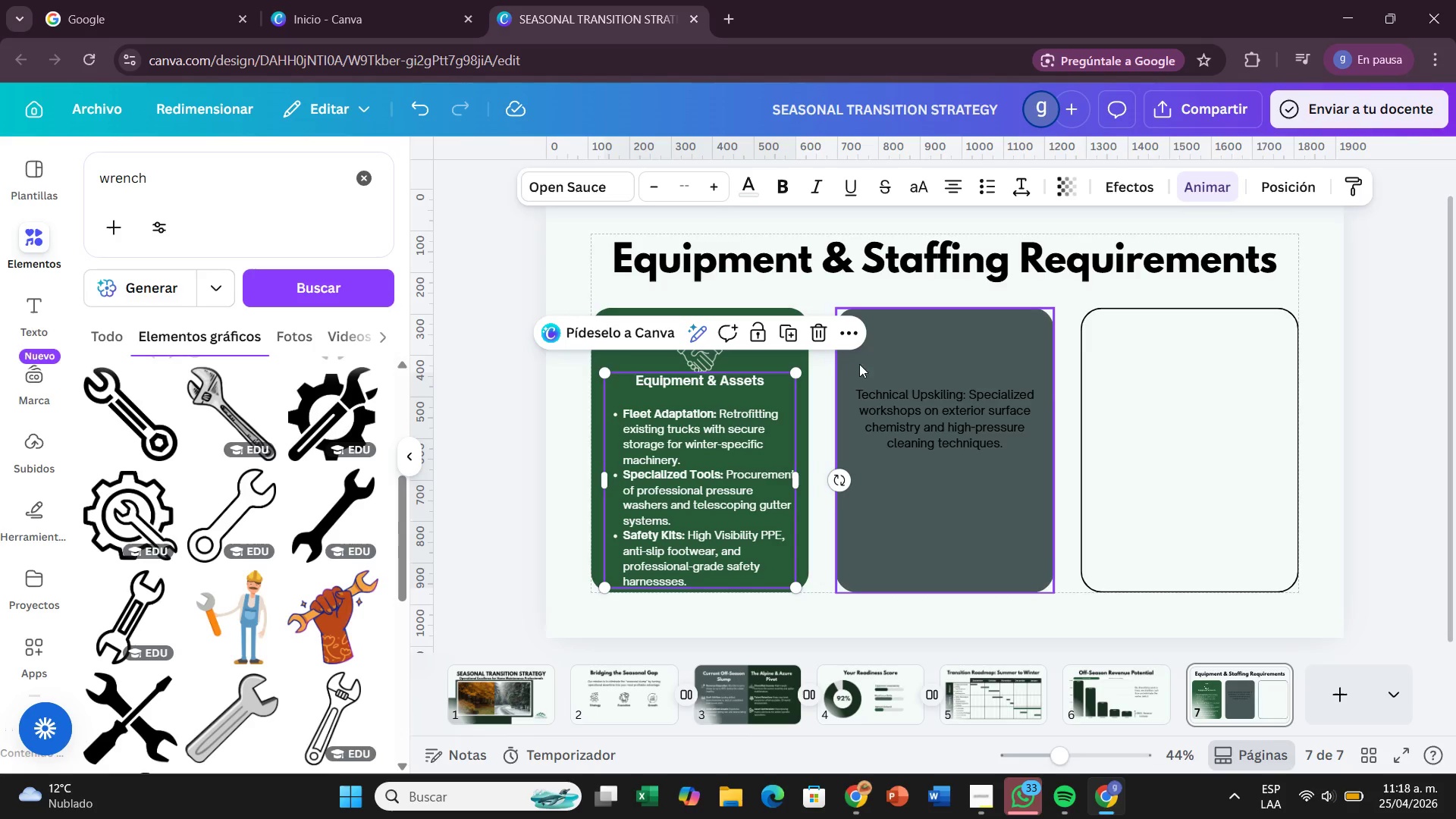 
left_click([1451, 383])
 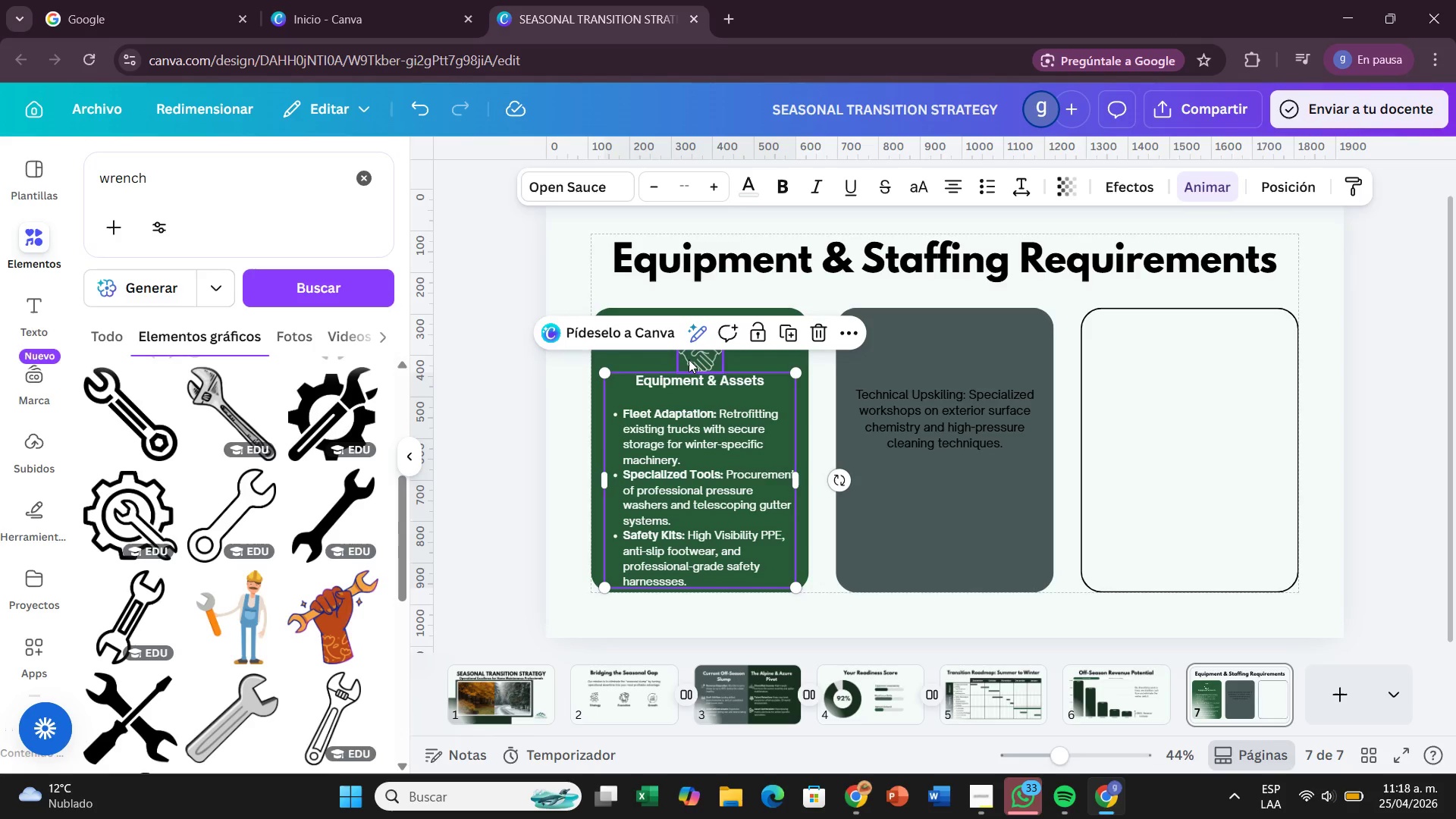 
left_click_drag(start_coordinate=[689, 359], to_coordinate=[687, 353])
 